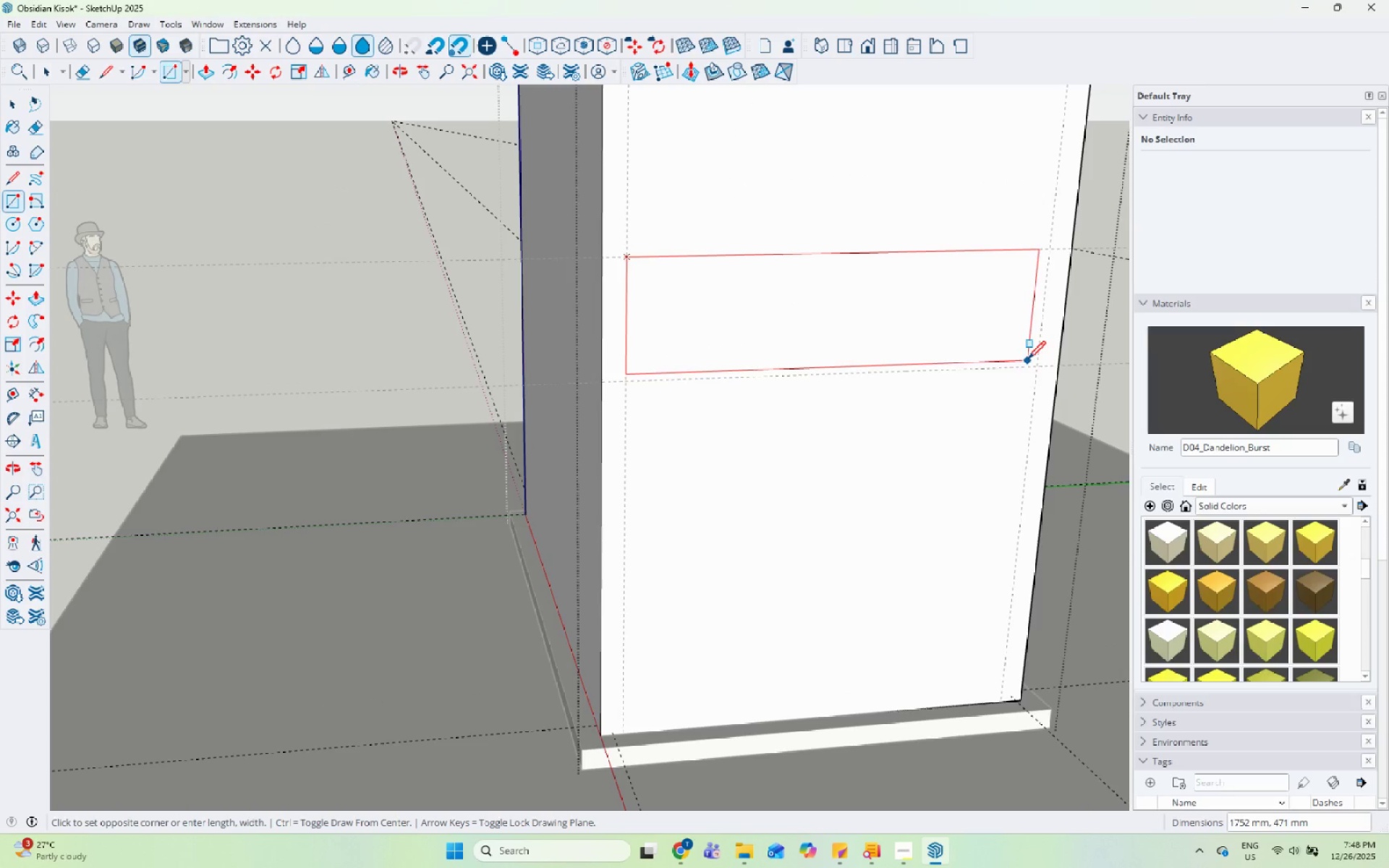 
left_click([1041, 364])
 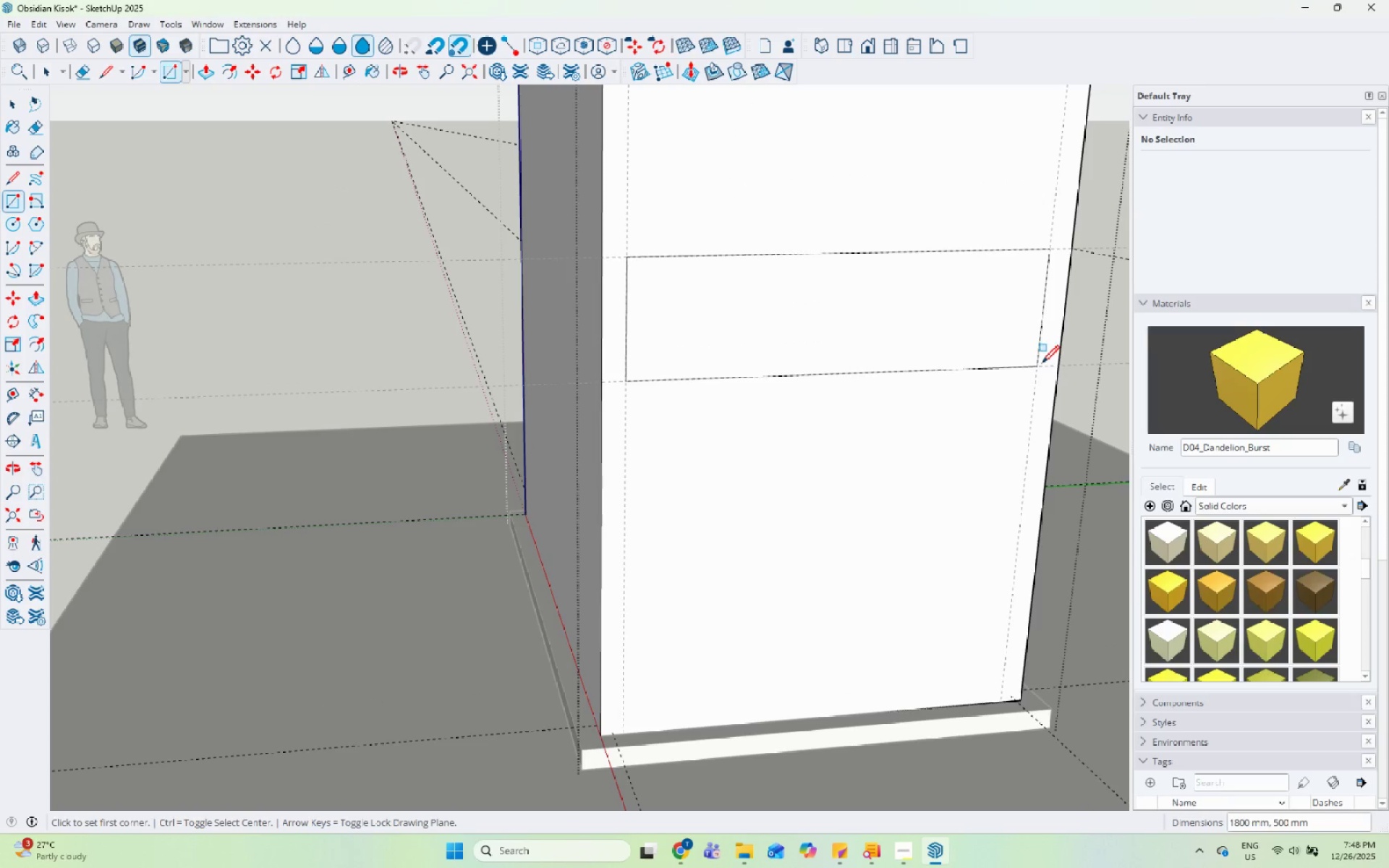 
key(Space)
 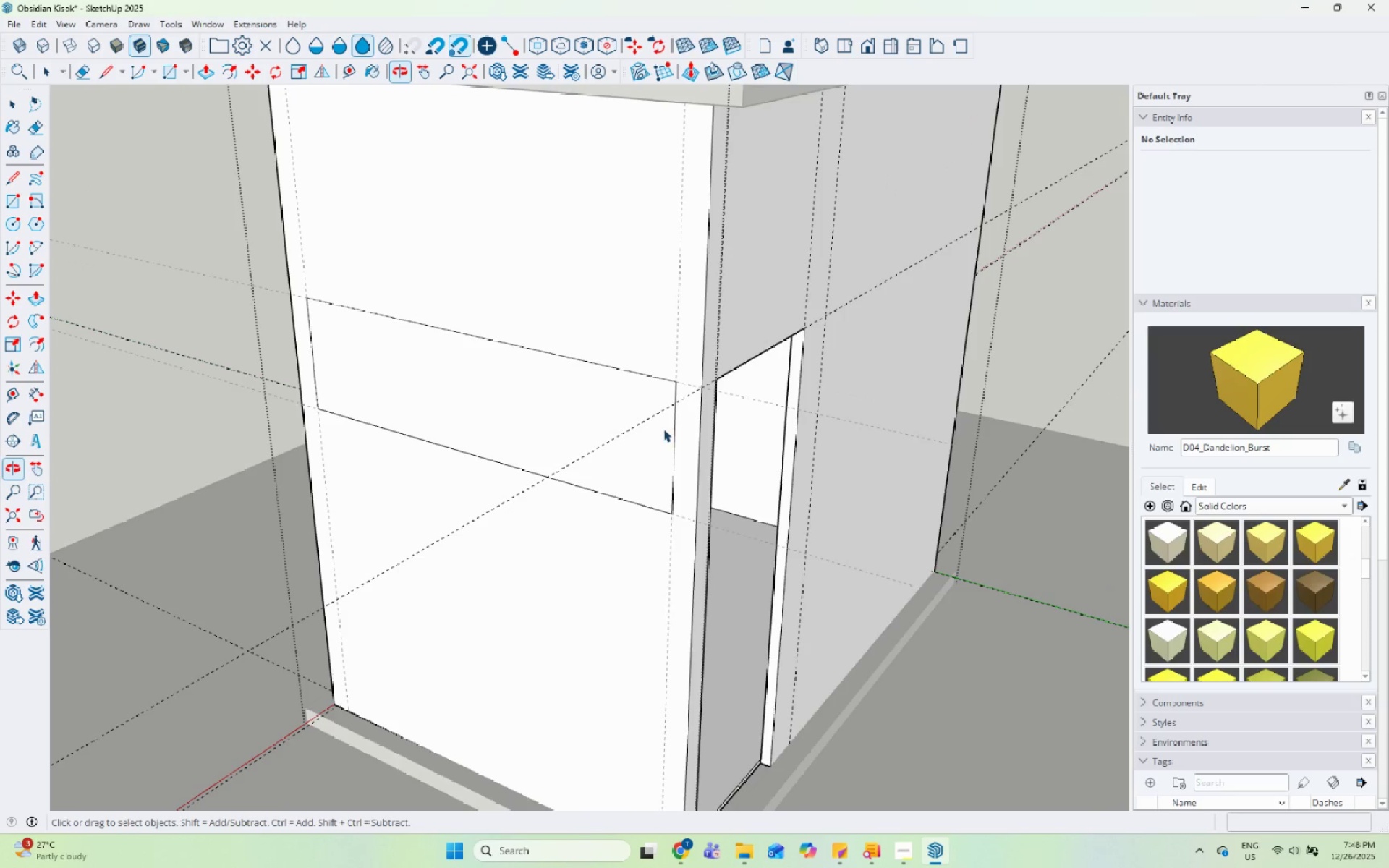 
left_click([598, 430])
 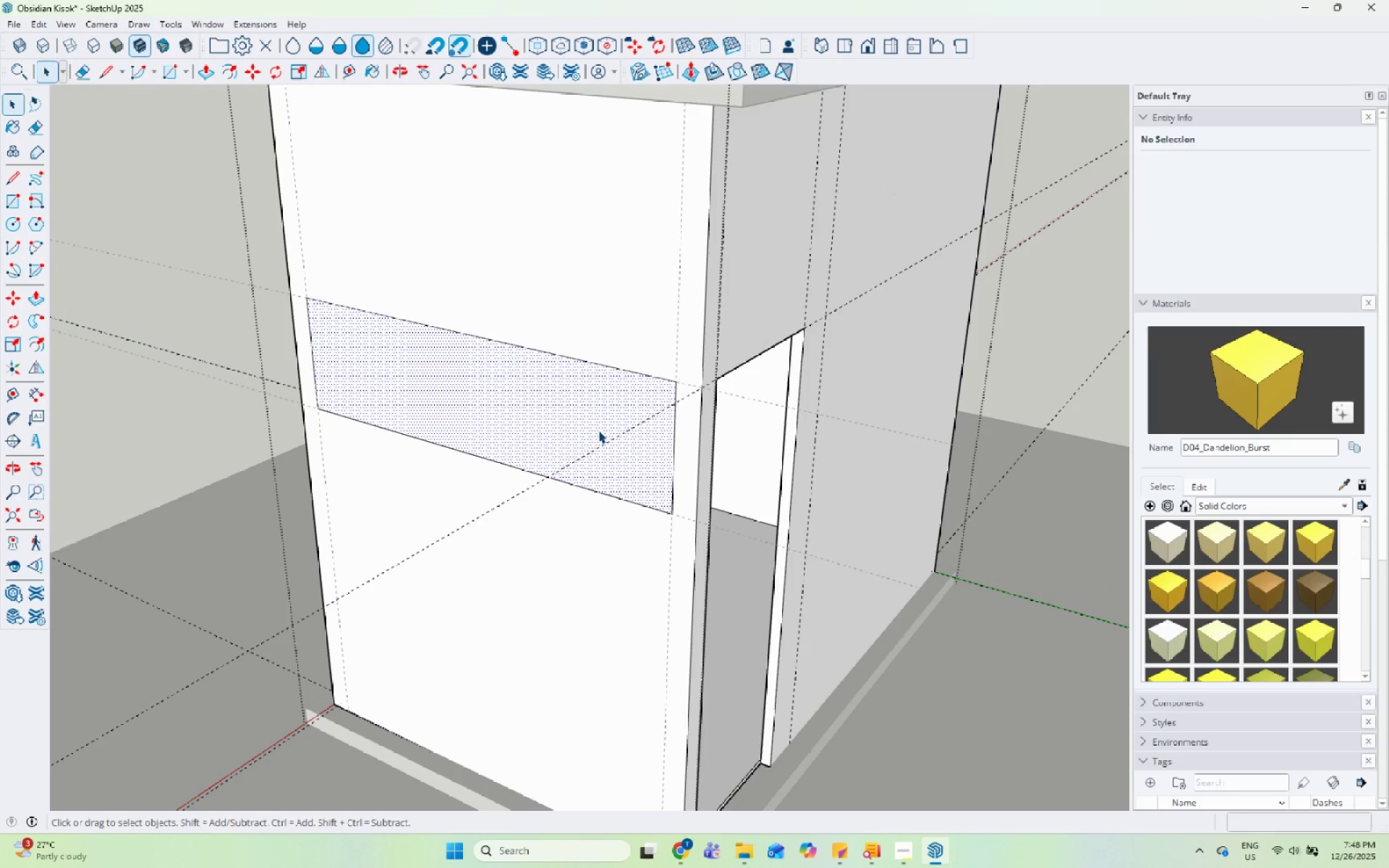 
key(P)
 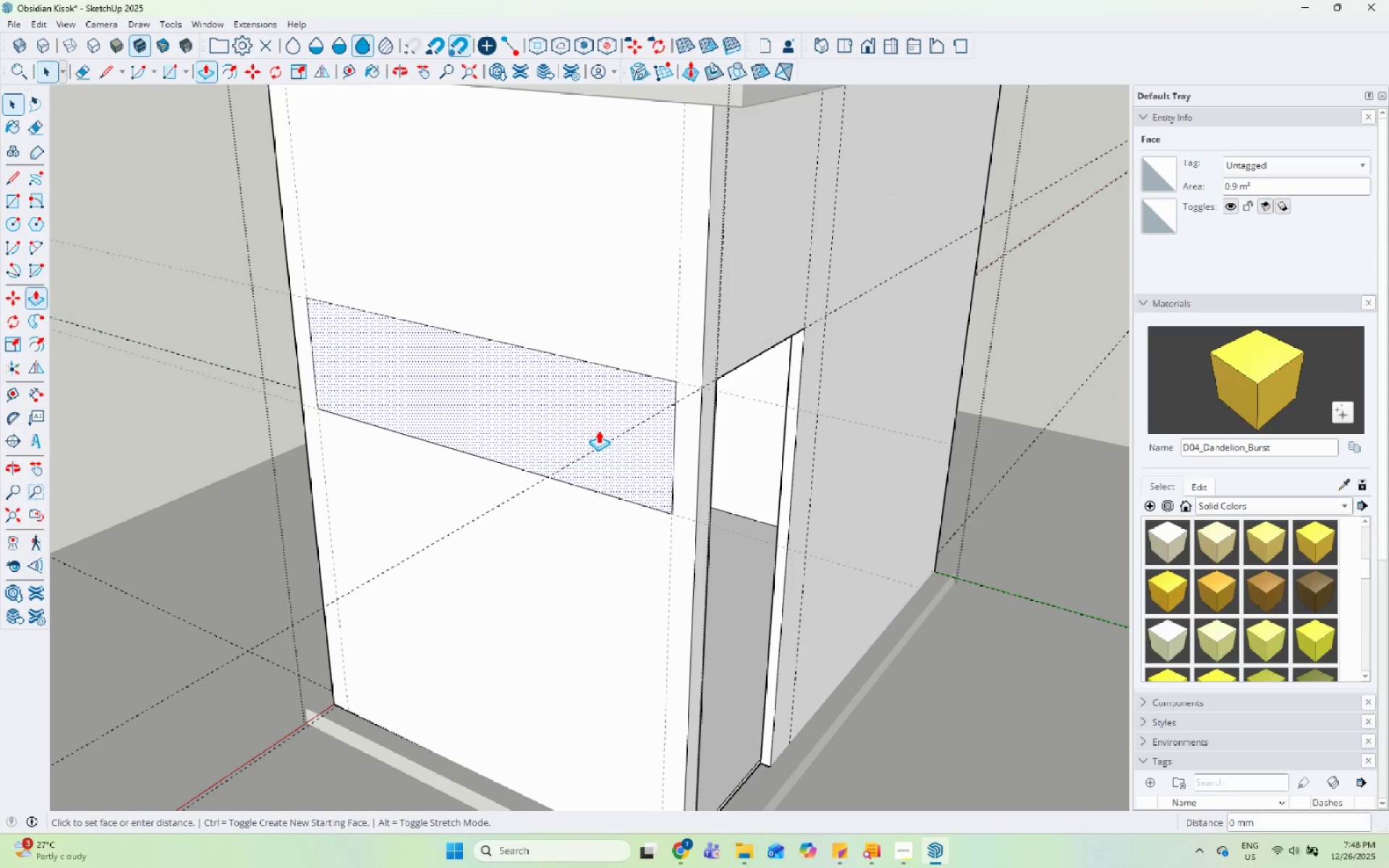 
left_click([598, 430])
 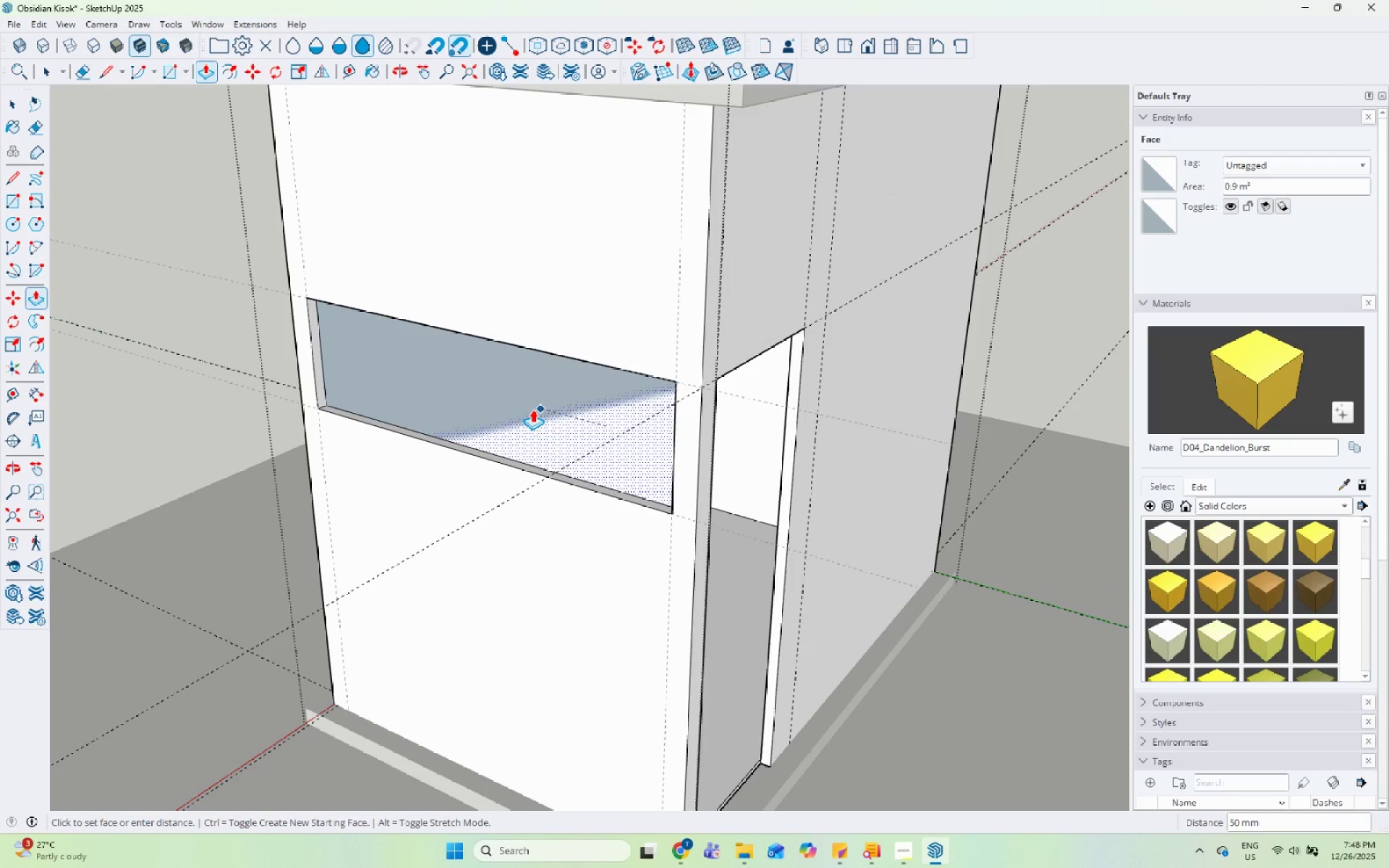 
left_click([530, 408])
 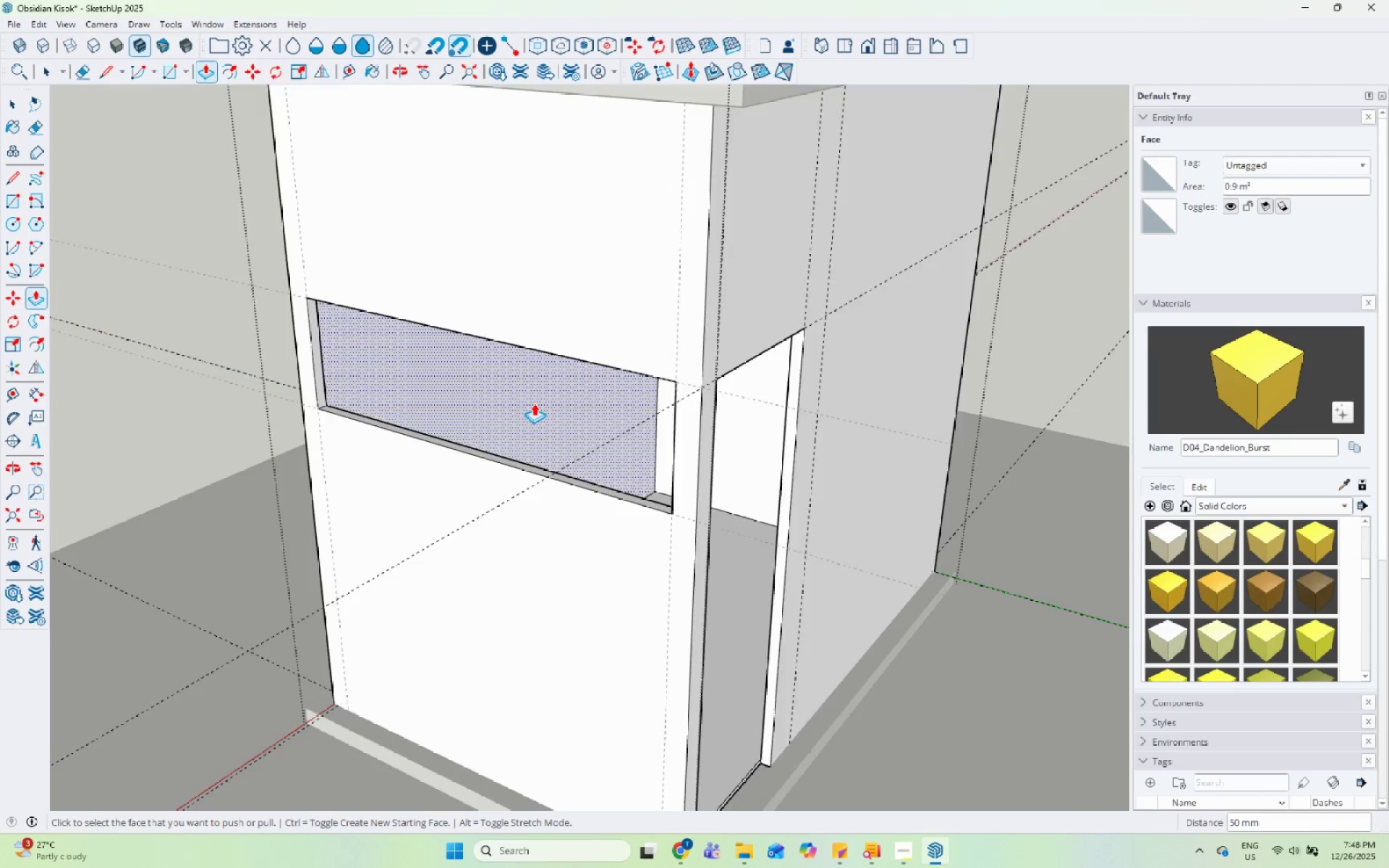 
key(Space)
 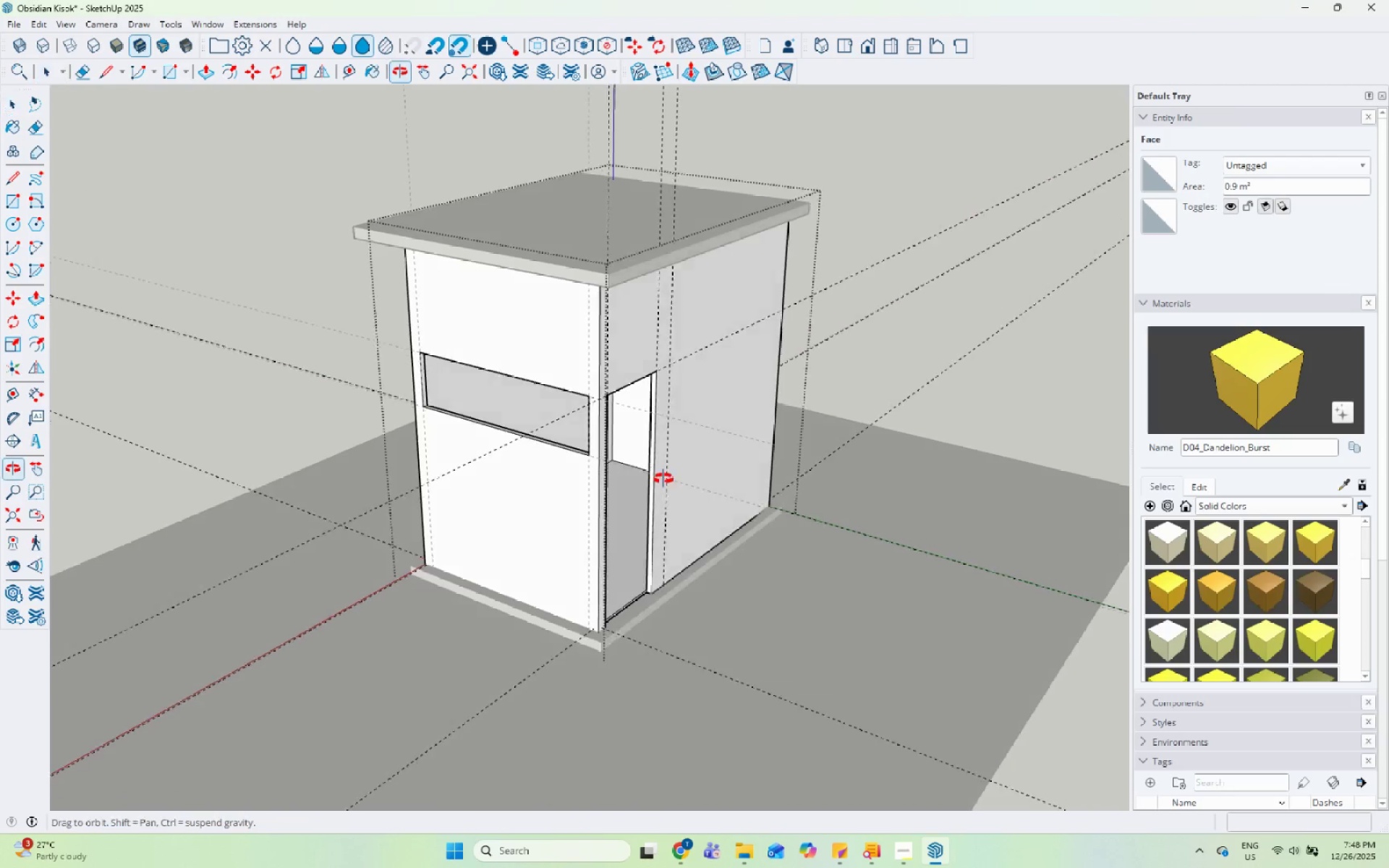 
scroll: coordinate [537, 413], scroll_direction: down, amount: 6.0
 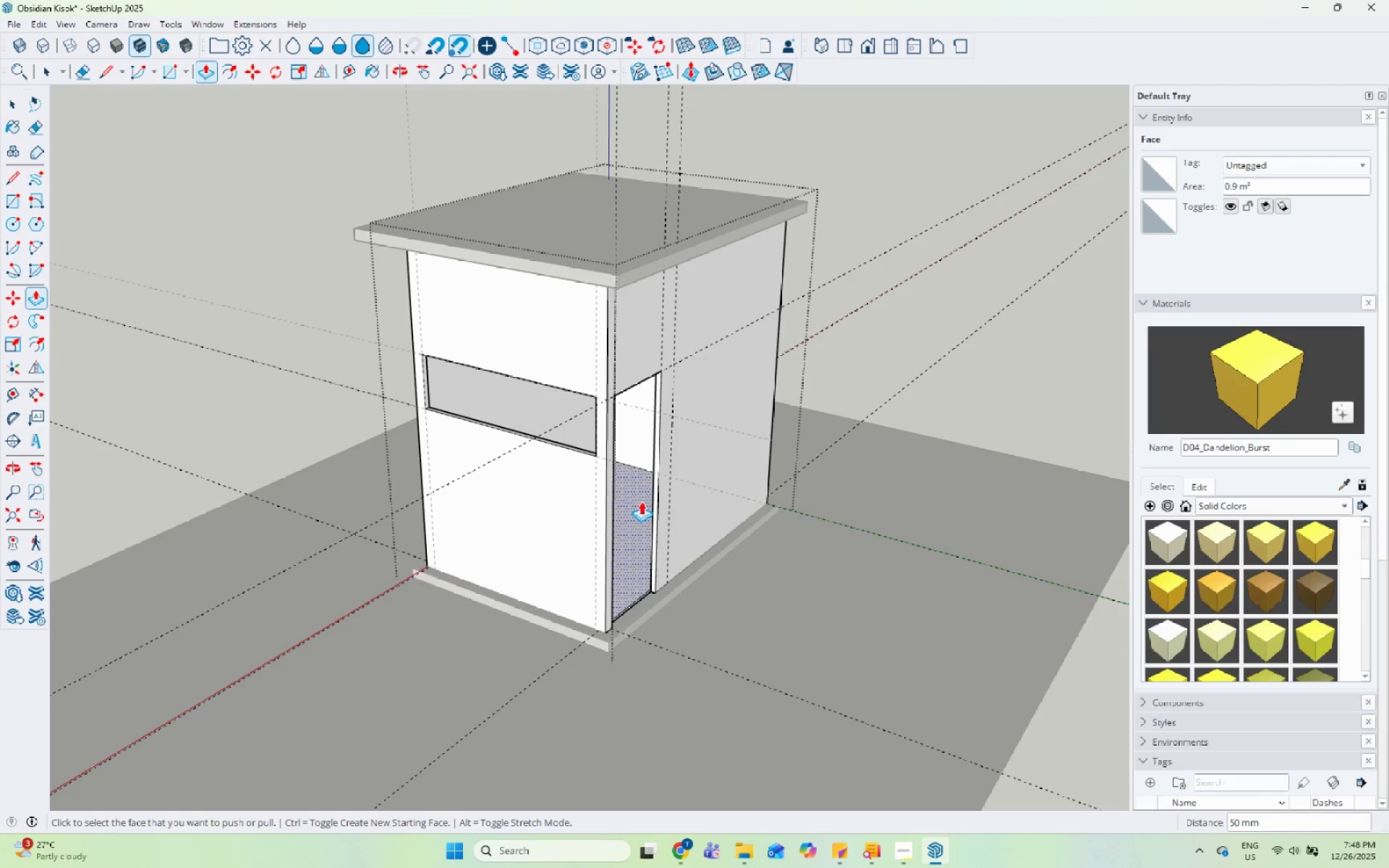 
key(Escape)
 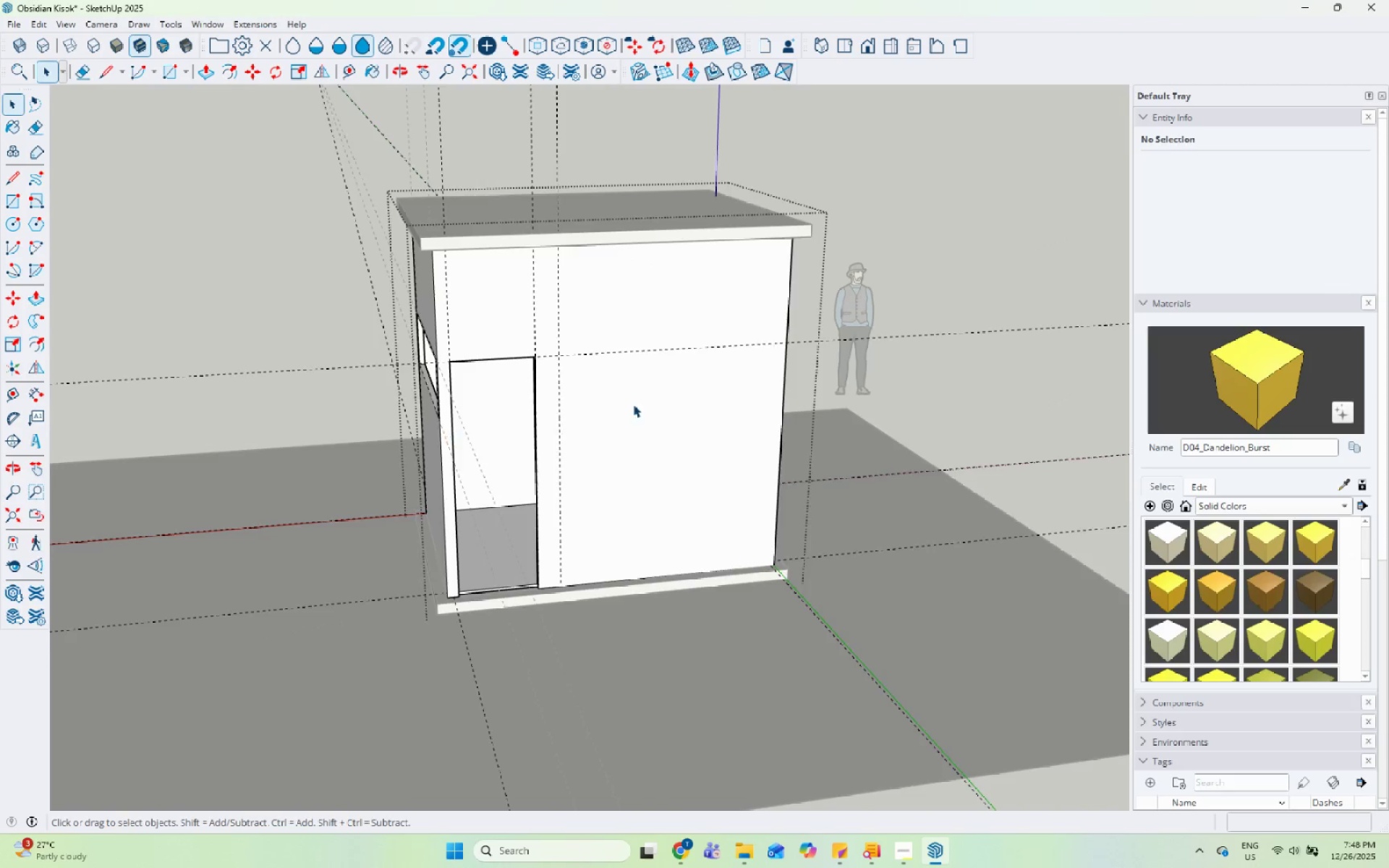 
key(Space)
 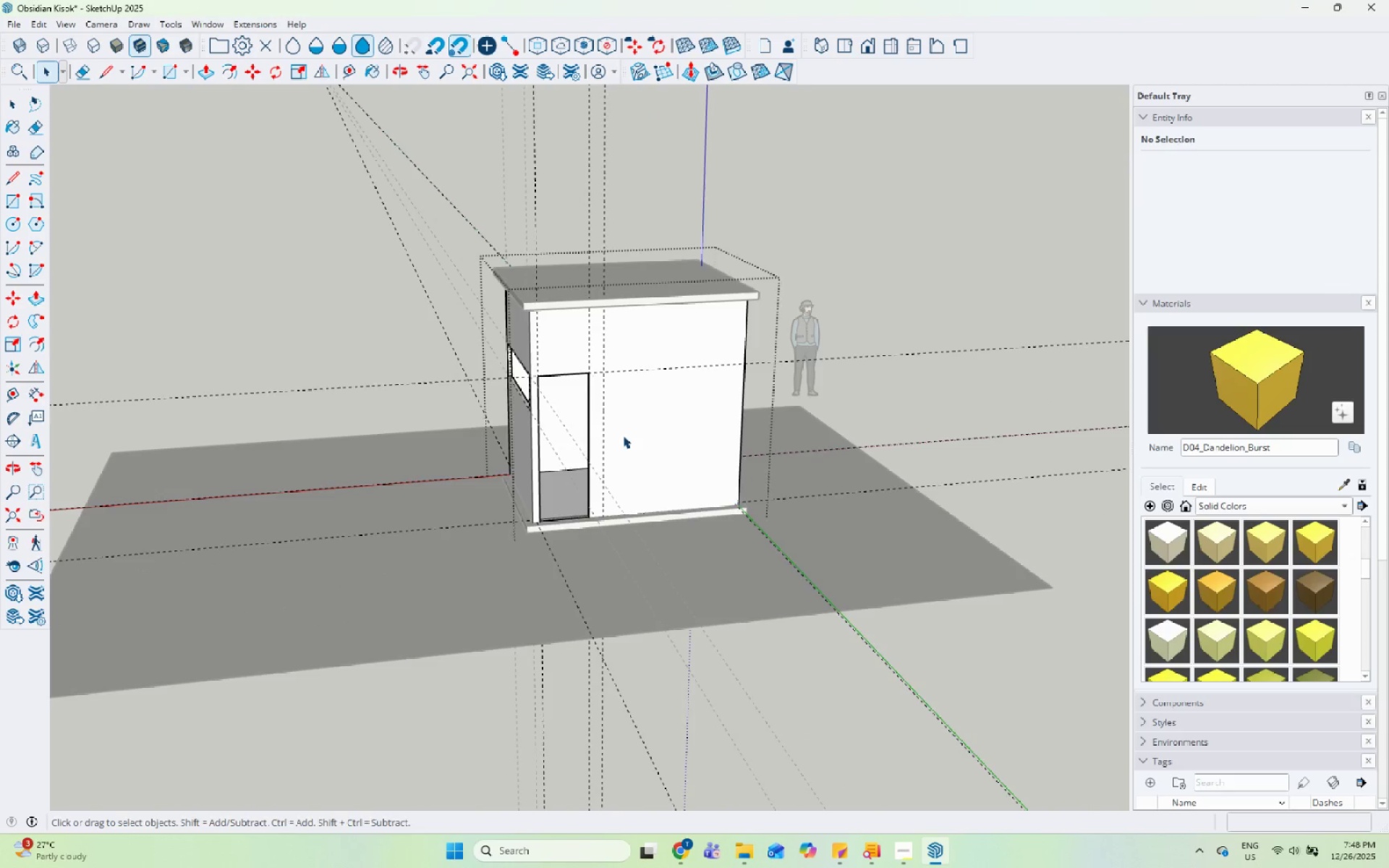 
key(Escape)
 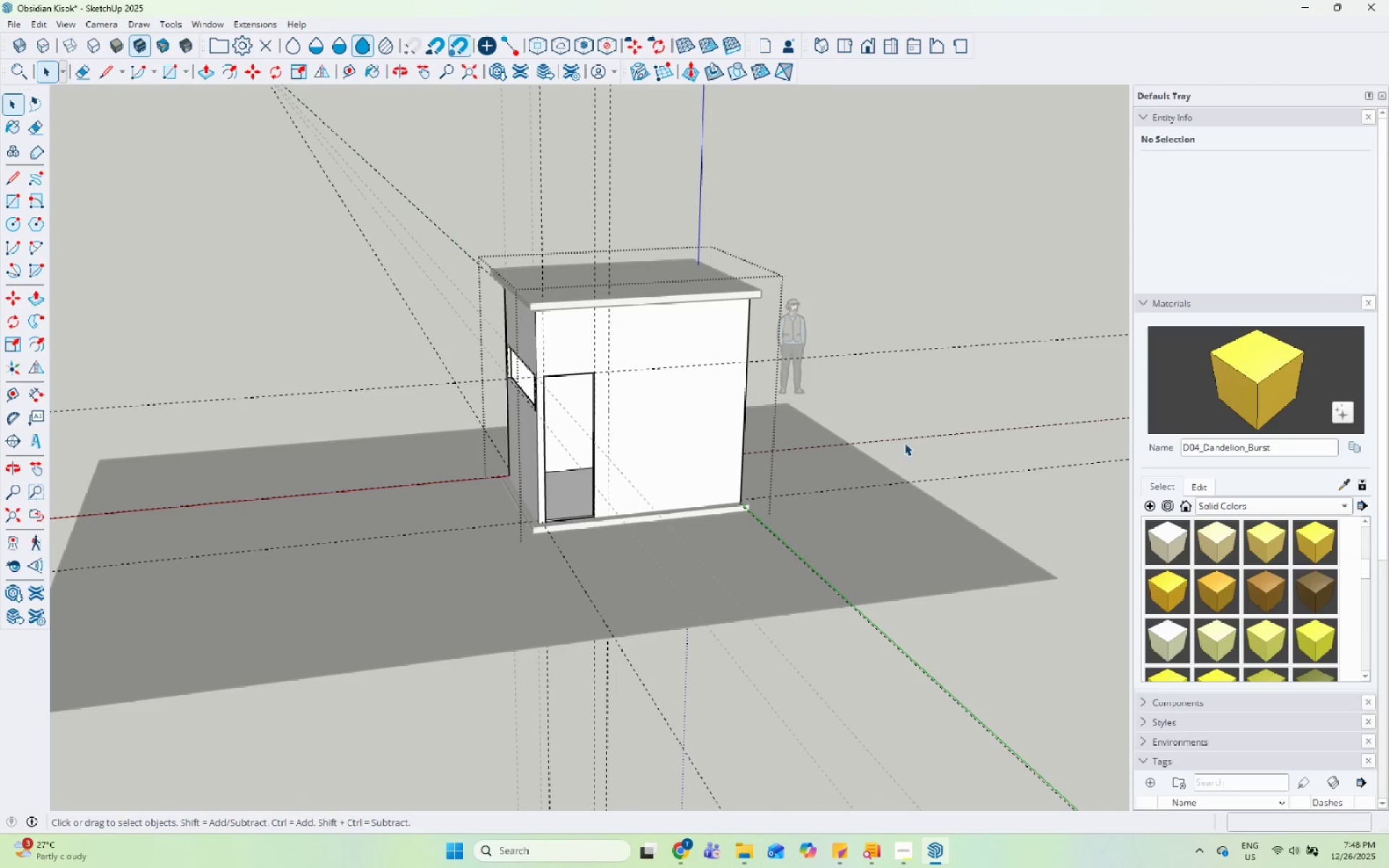 
scroll: coordinate [675, 399], scroll_direction: down, amount: 5.0
 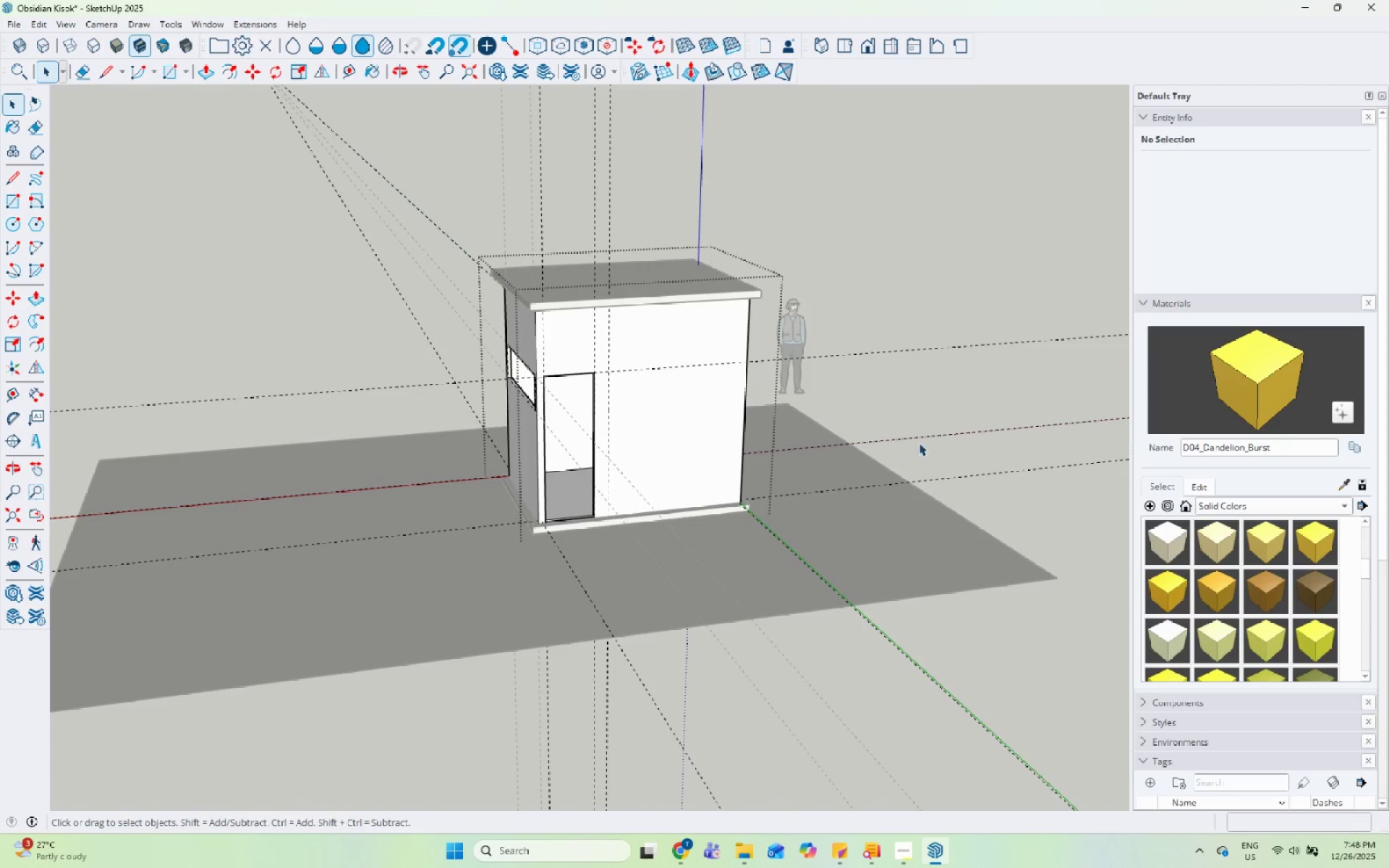 
key(Escape)
 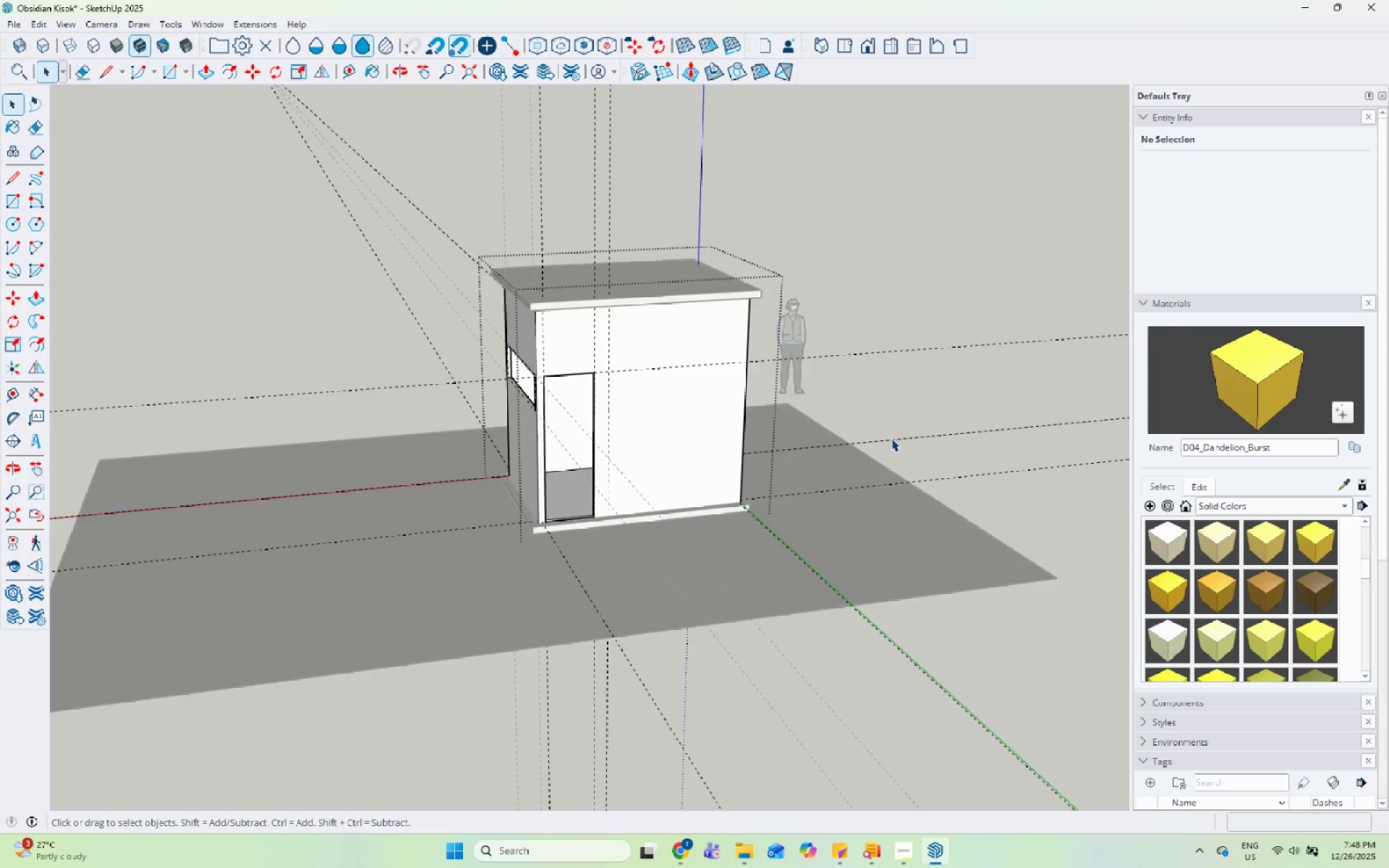 
scroll: coordinate [673, 433], scroll_direction: up, amount: 6.0
 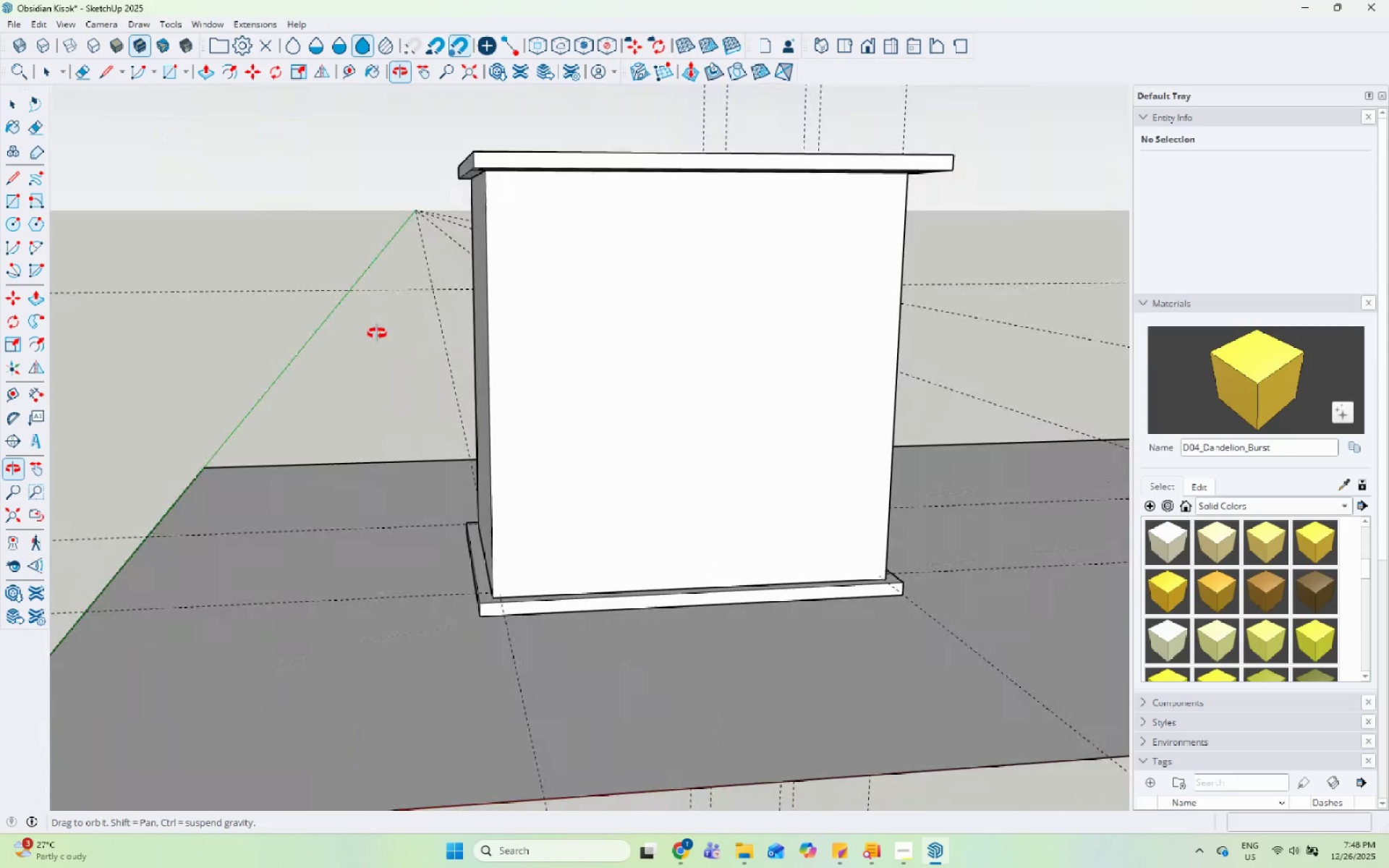 
wait(5.74)
 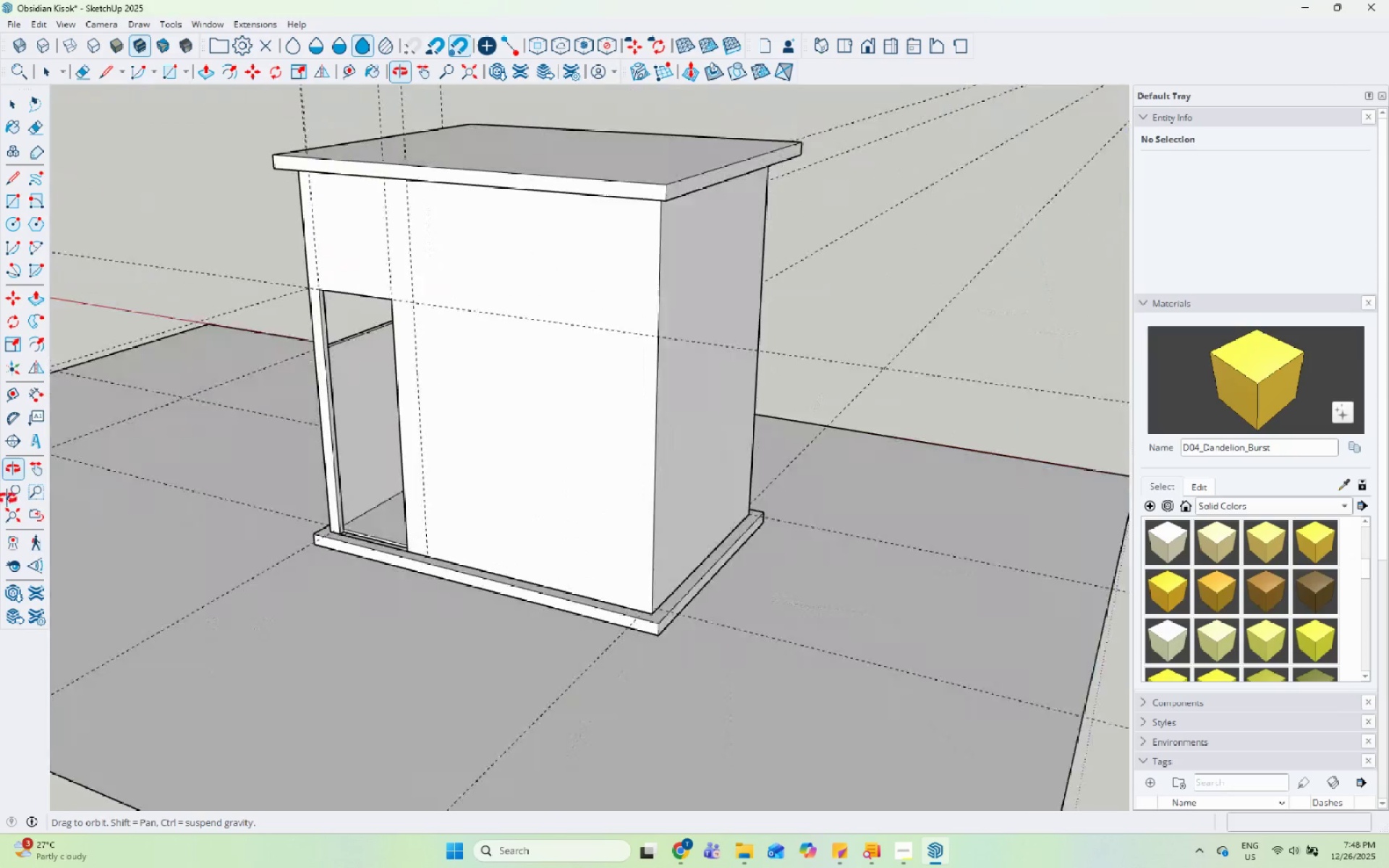 
scroll: coordinate [900, 527], scroll_direction: up, amount: 1.0
 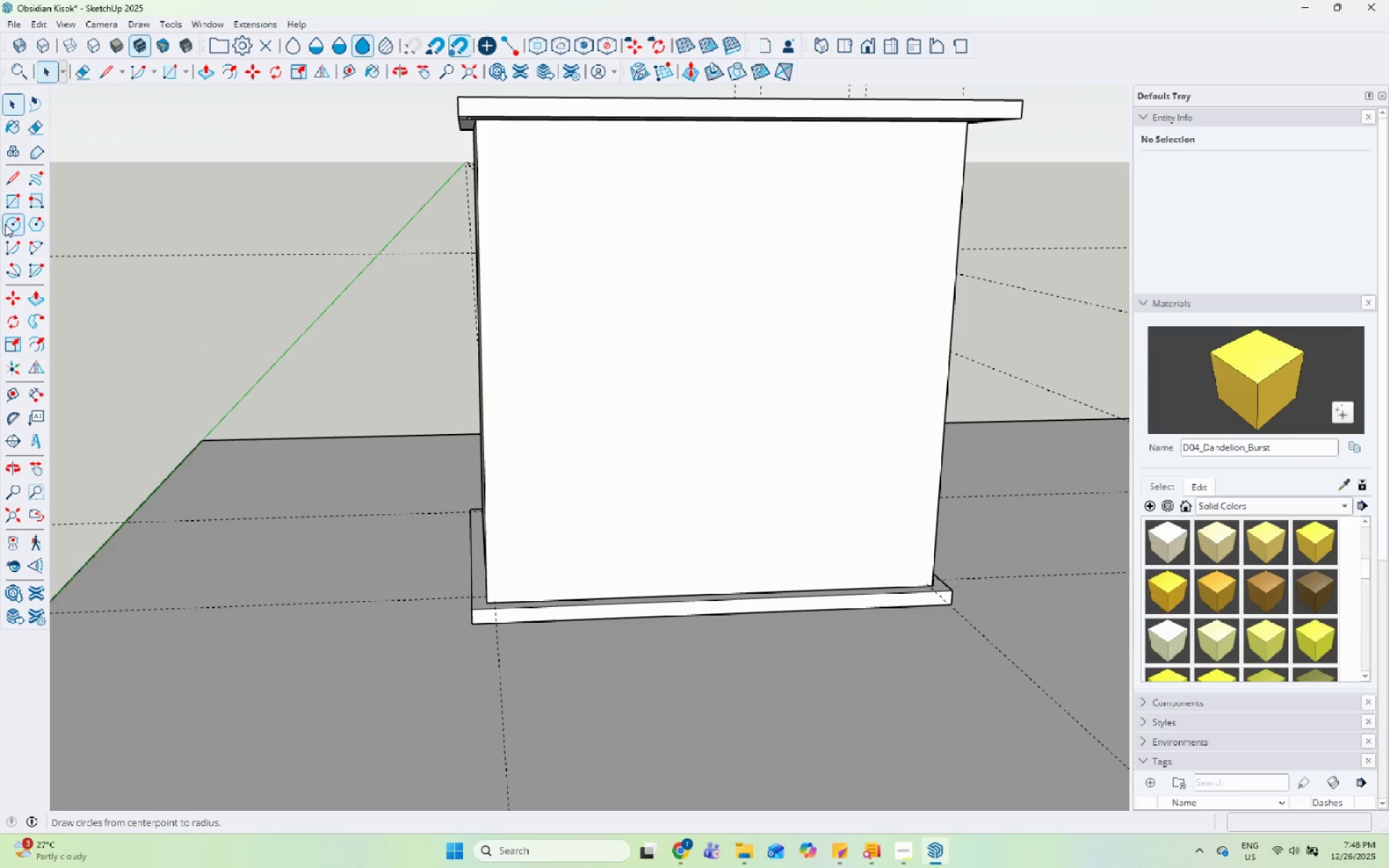 
mouse_move([30, 357])
 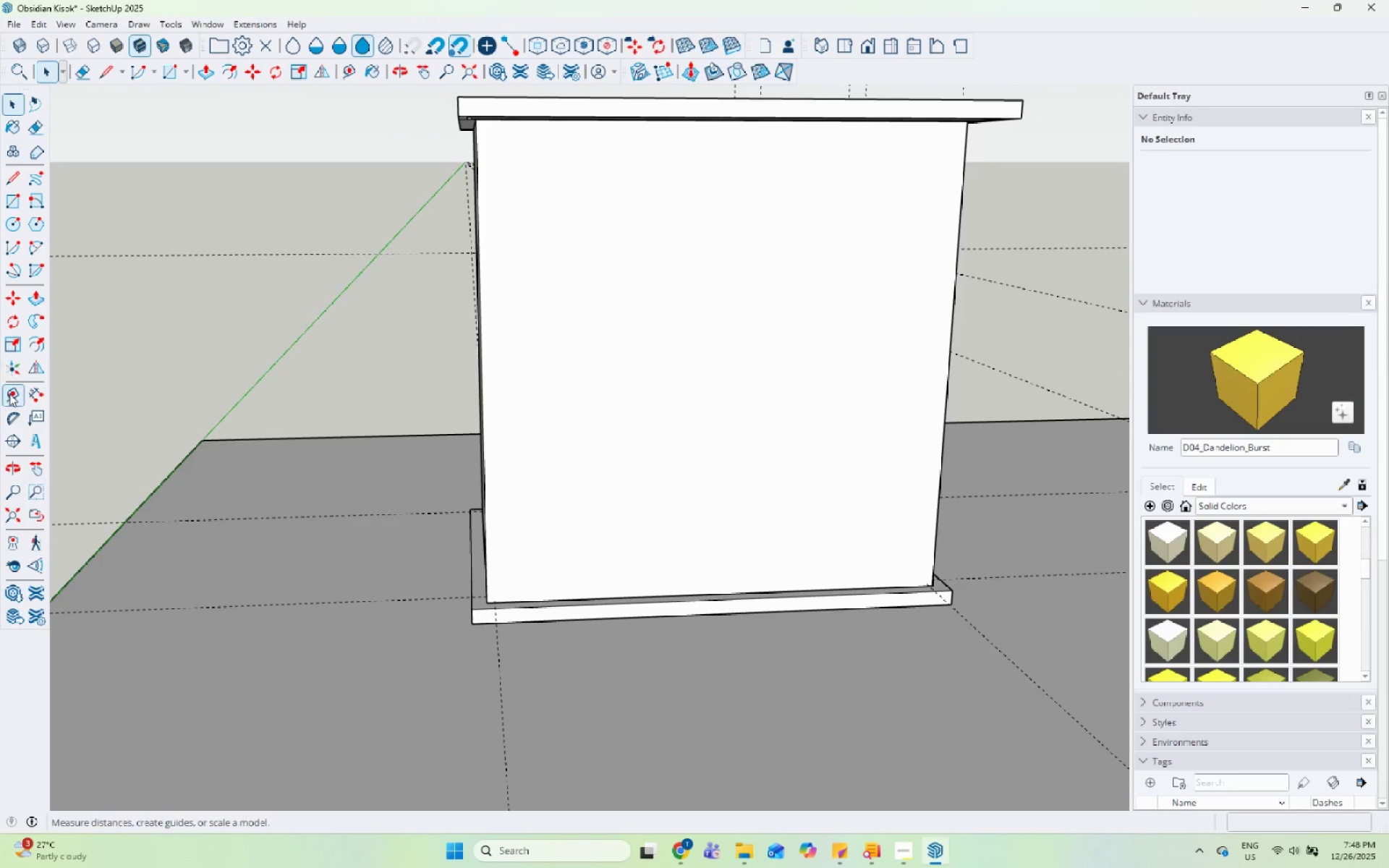 
left_click([11, 403])
 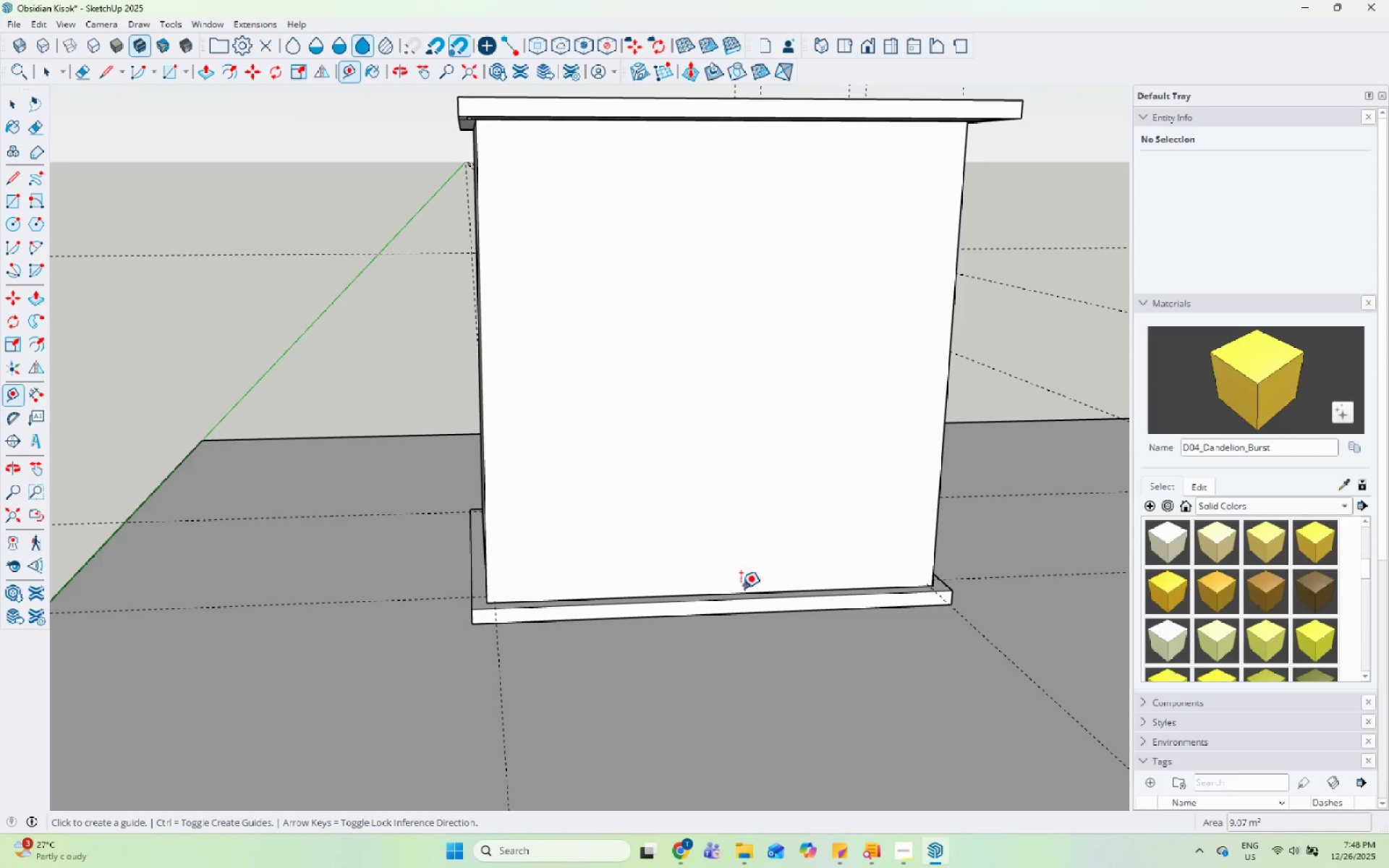 
scroll: coordinate [741, 588], scroll_direction: up, amount: 4.0
 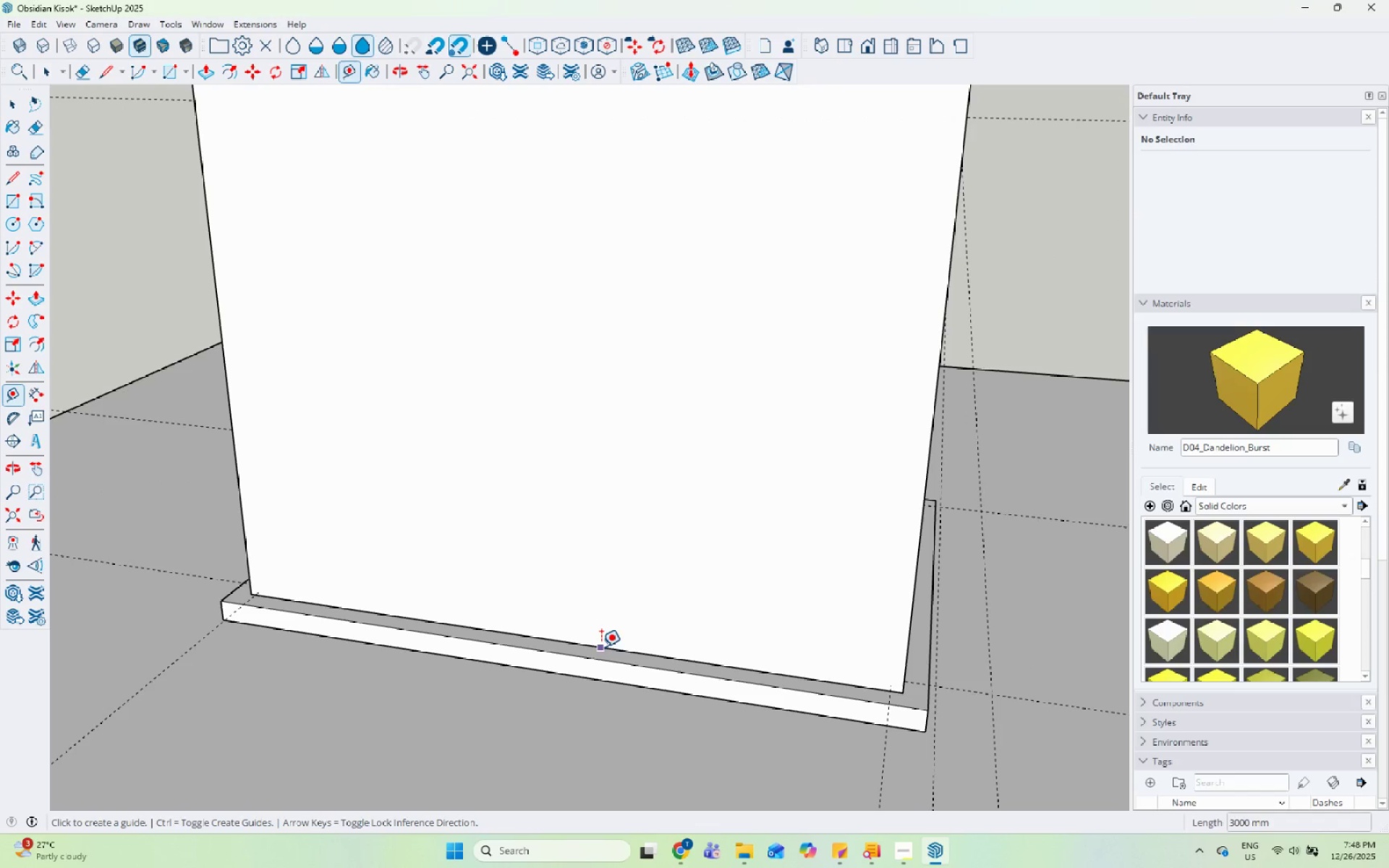 
scroll: coordinate [603, 556], scroll_direction: down, amount: 4.0
 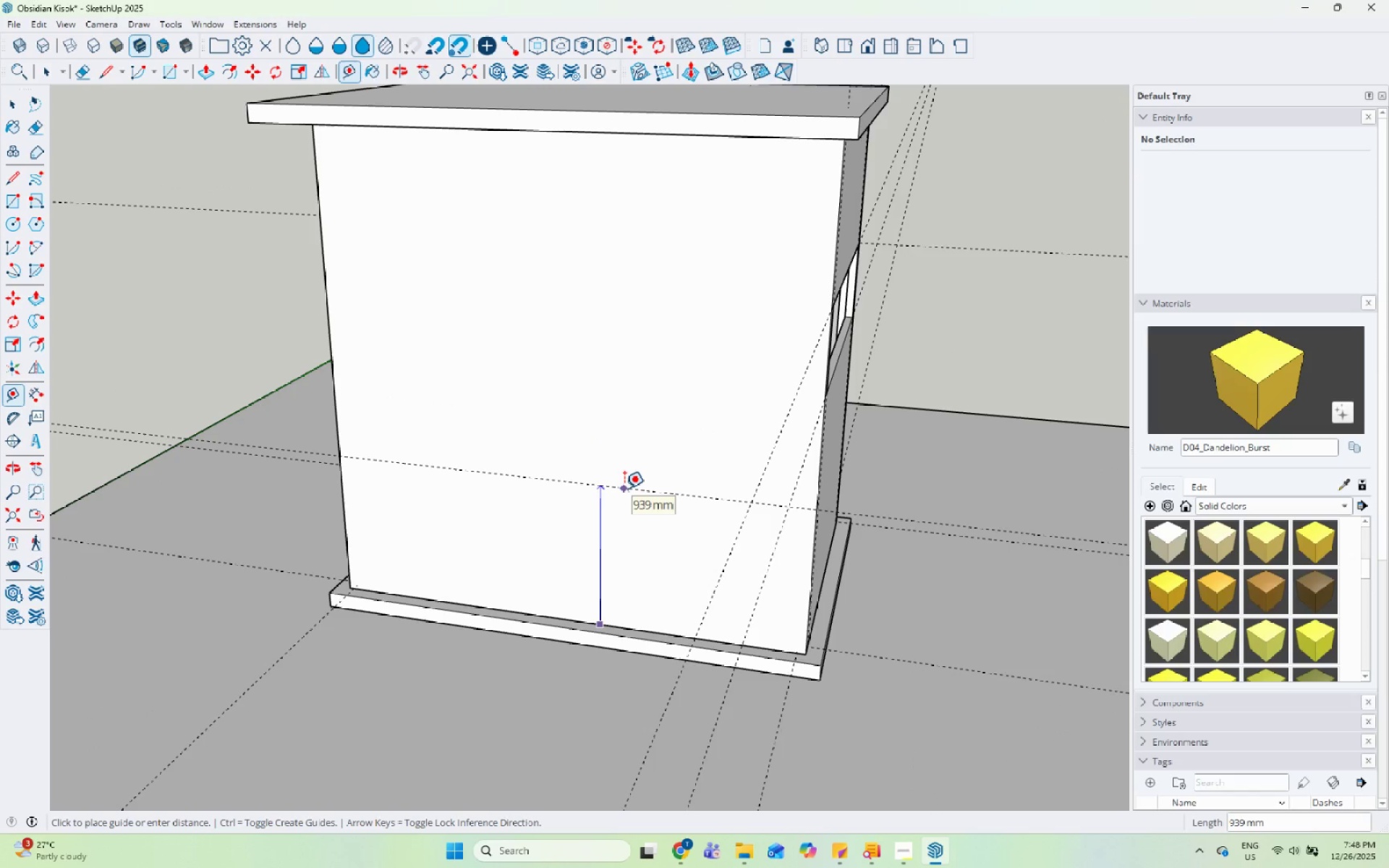 
key(Numpad9)
 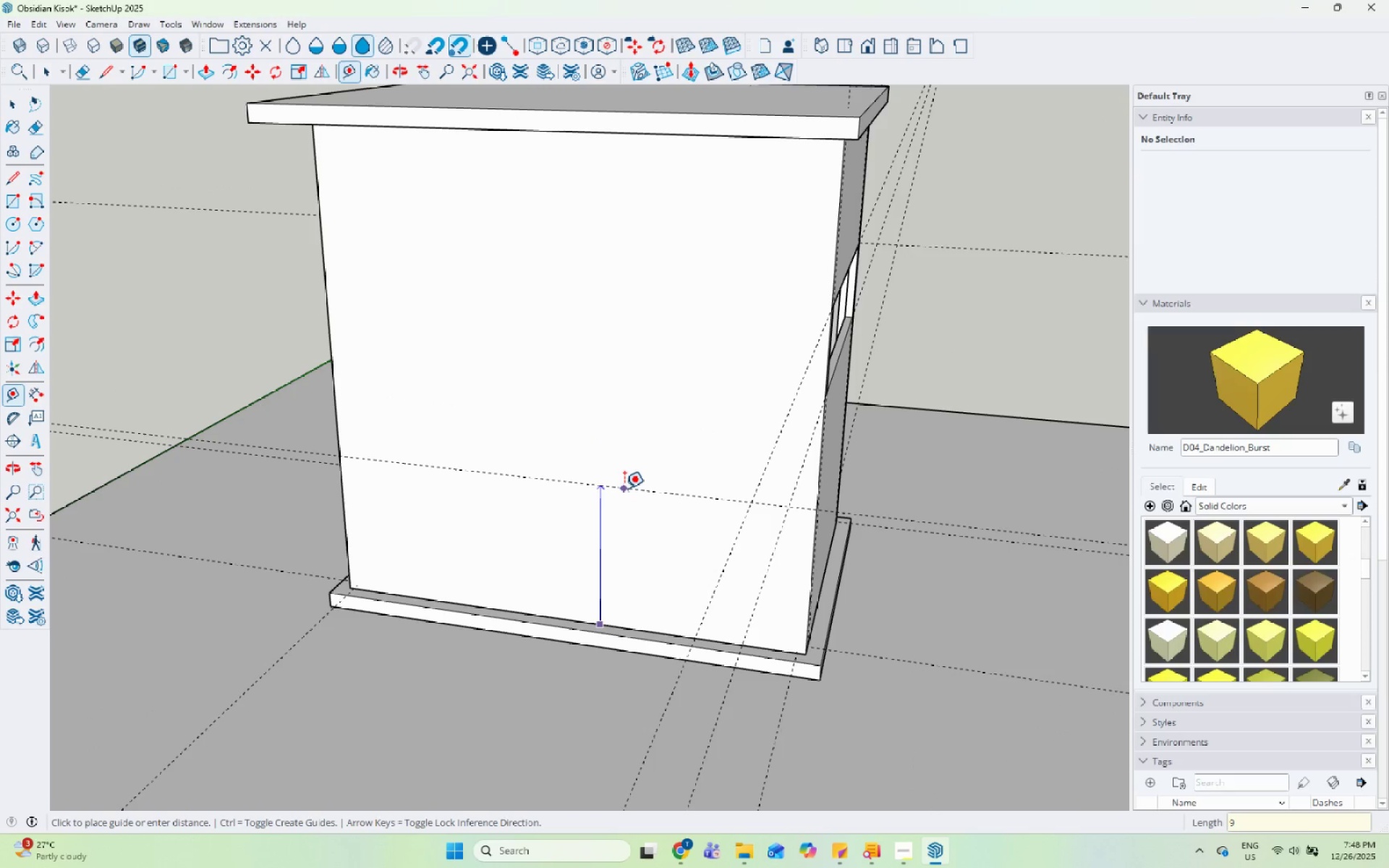 
key(Numpad0)
 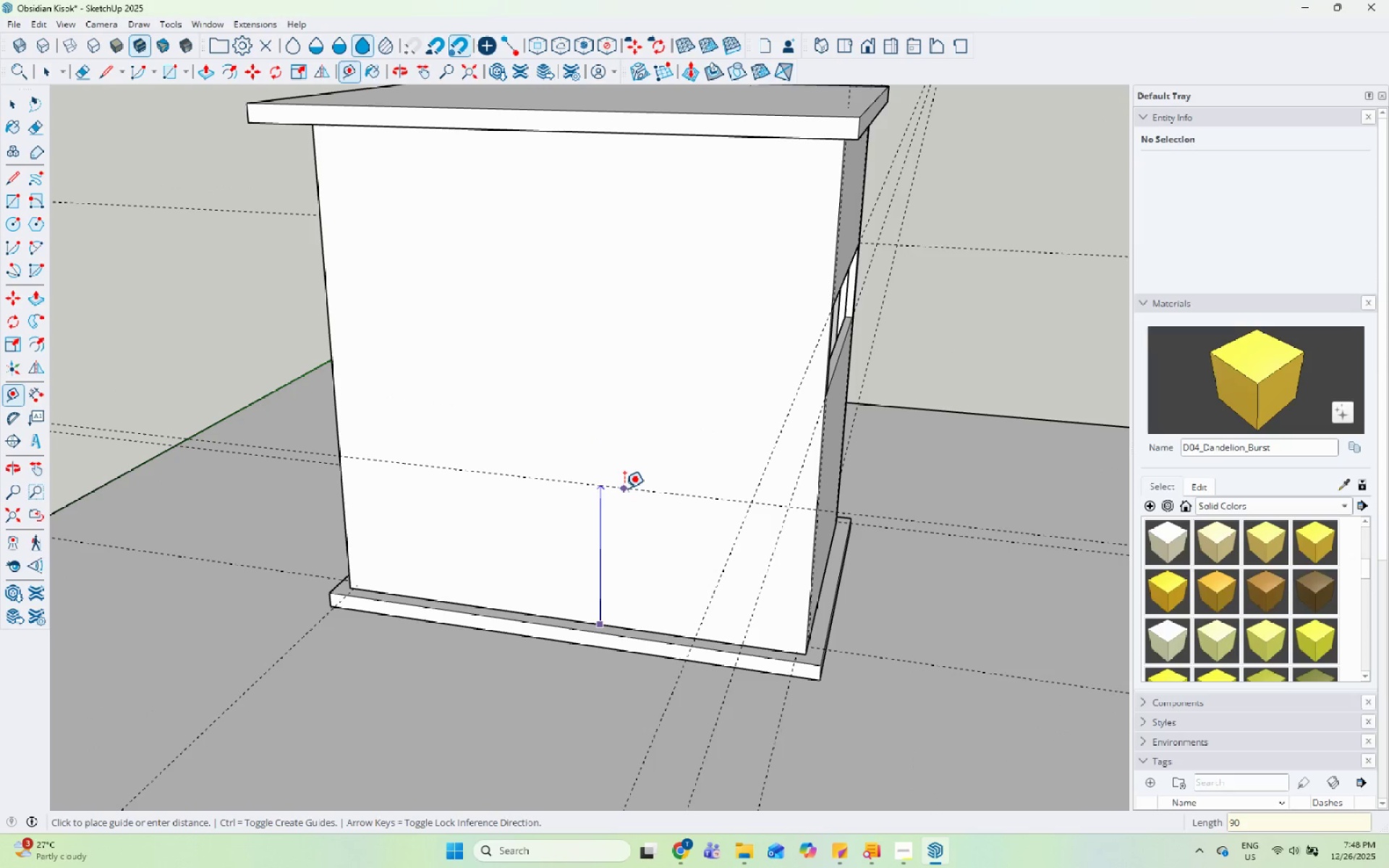 
key(Numpad0)
 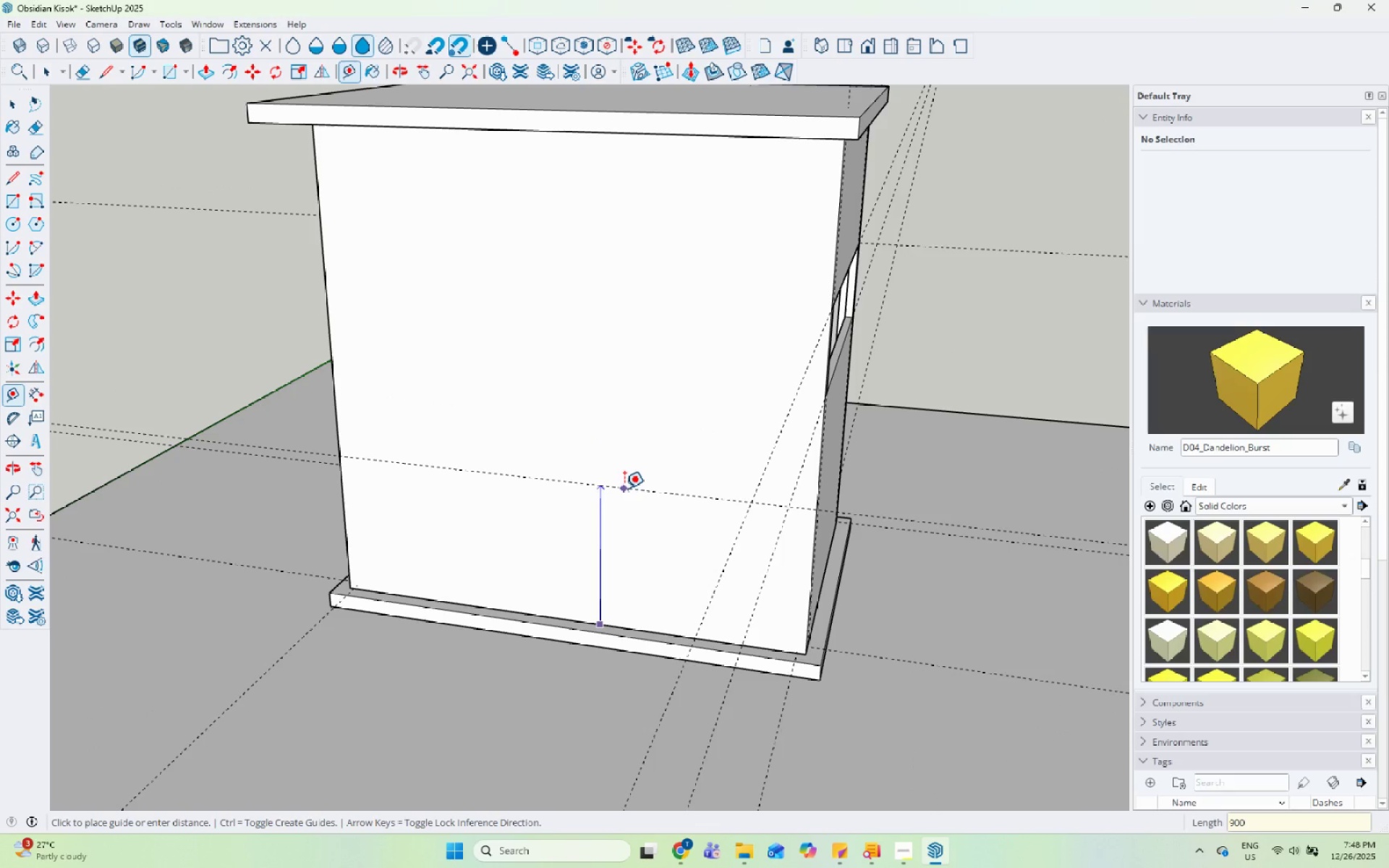 
key(Enter)
 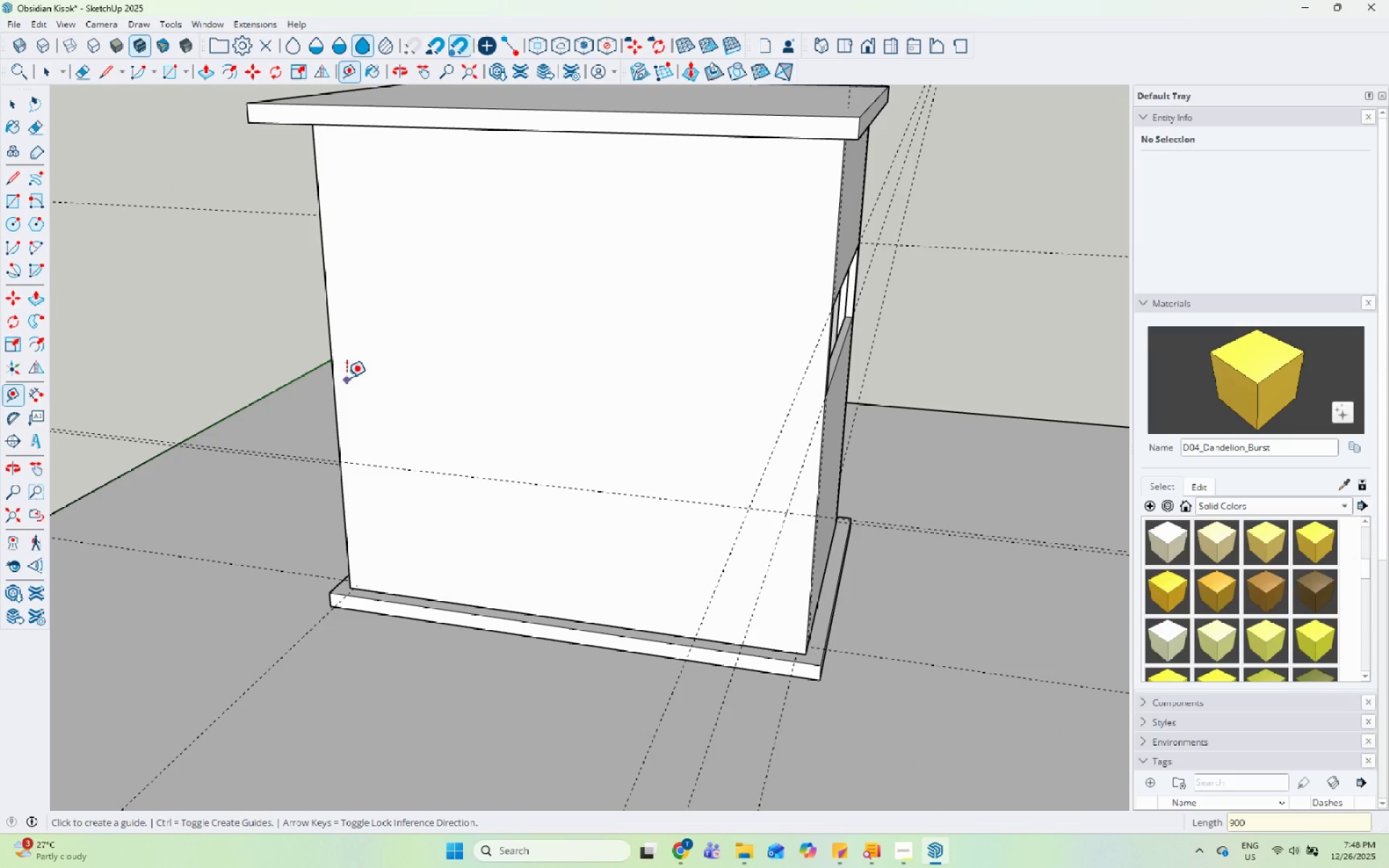 
left_click([335, 364])
 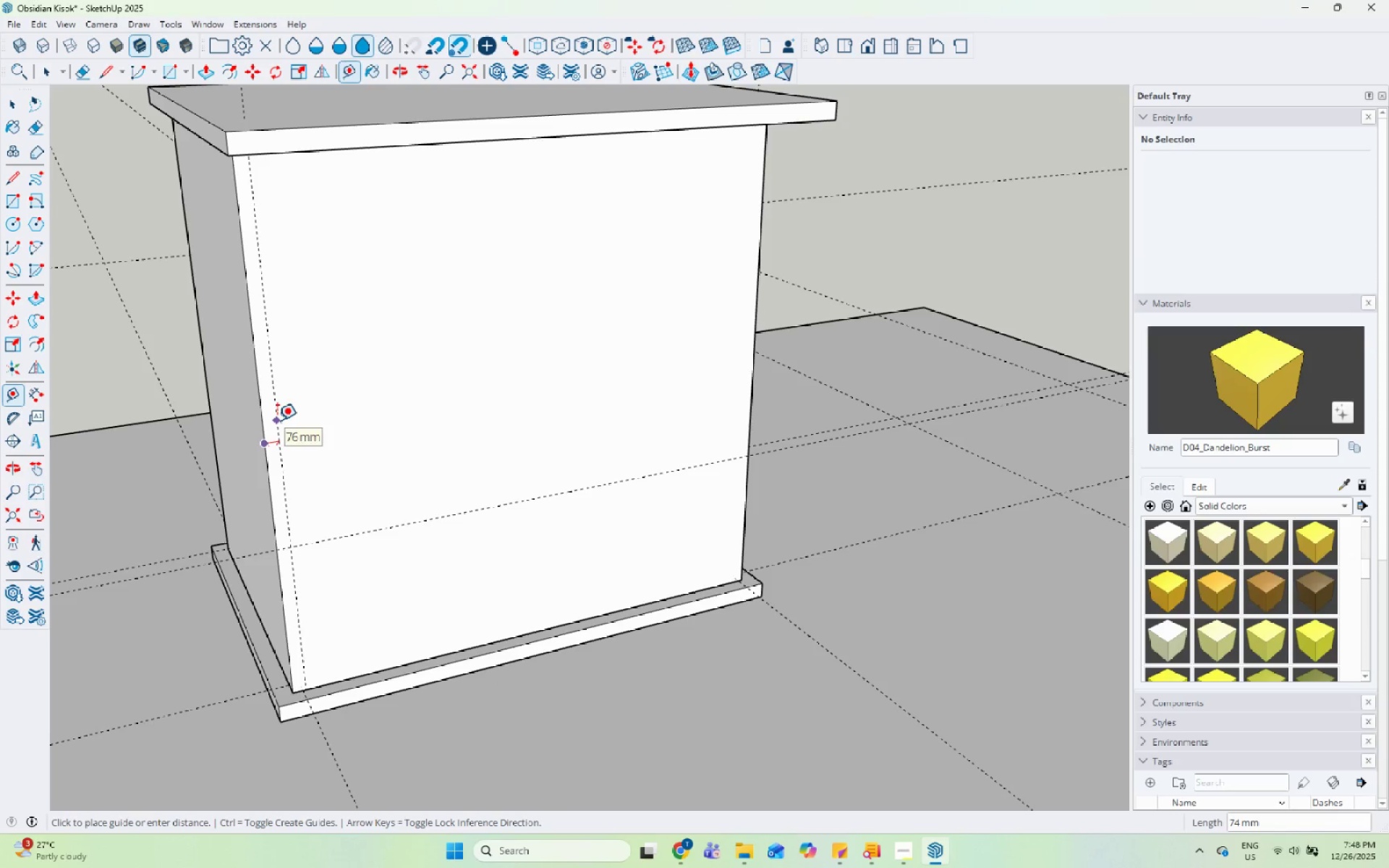 
key(Numpad5)
 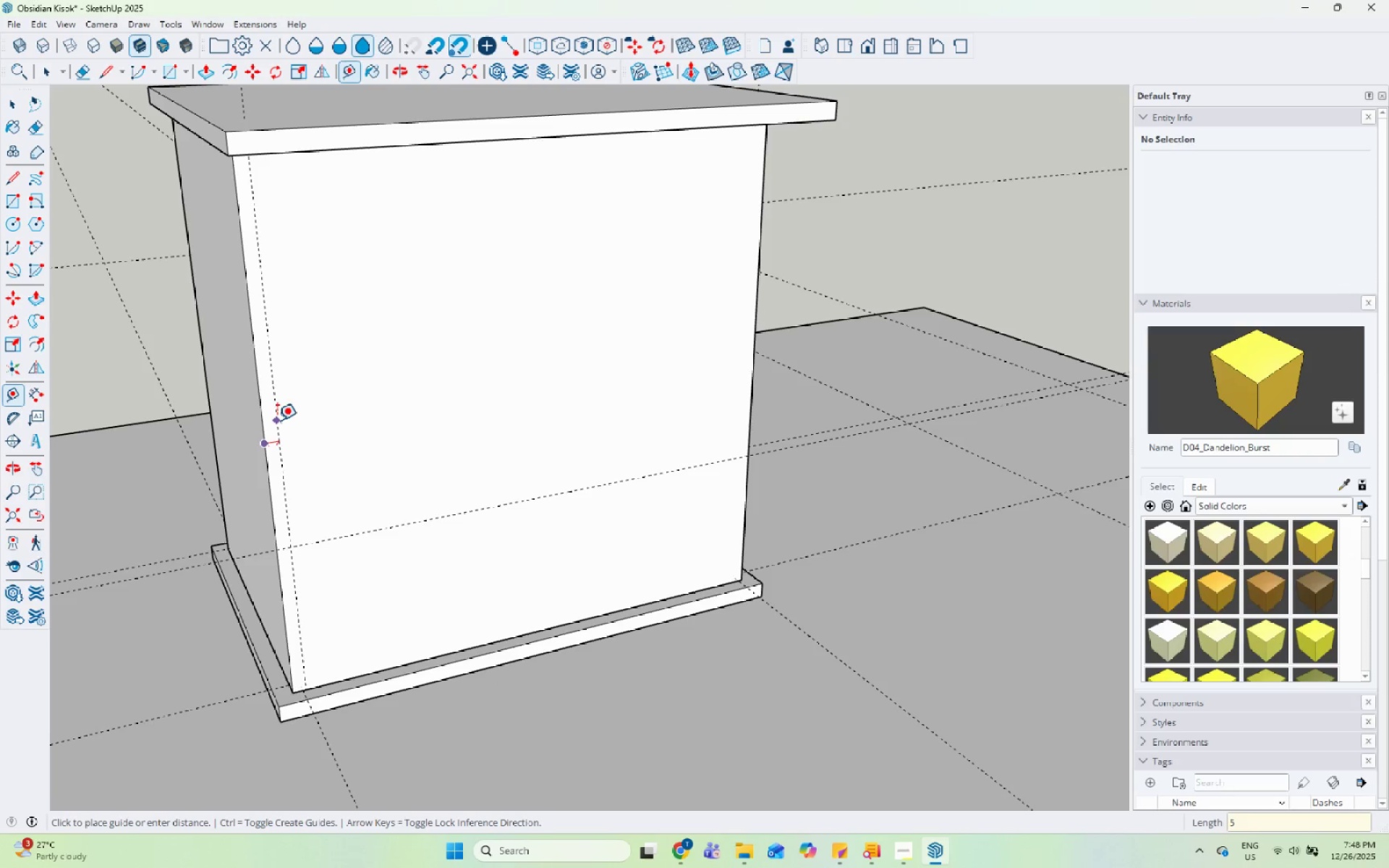 
key(Numpad0)
 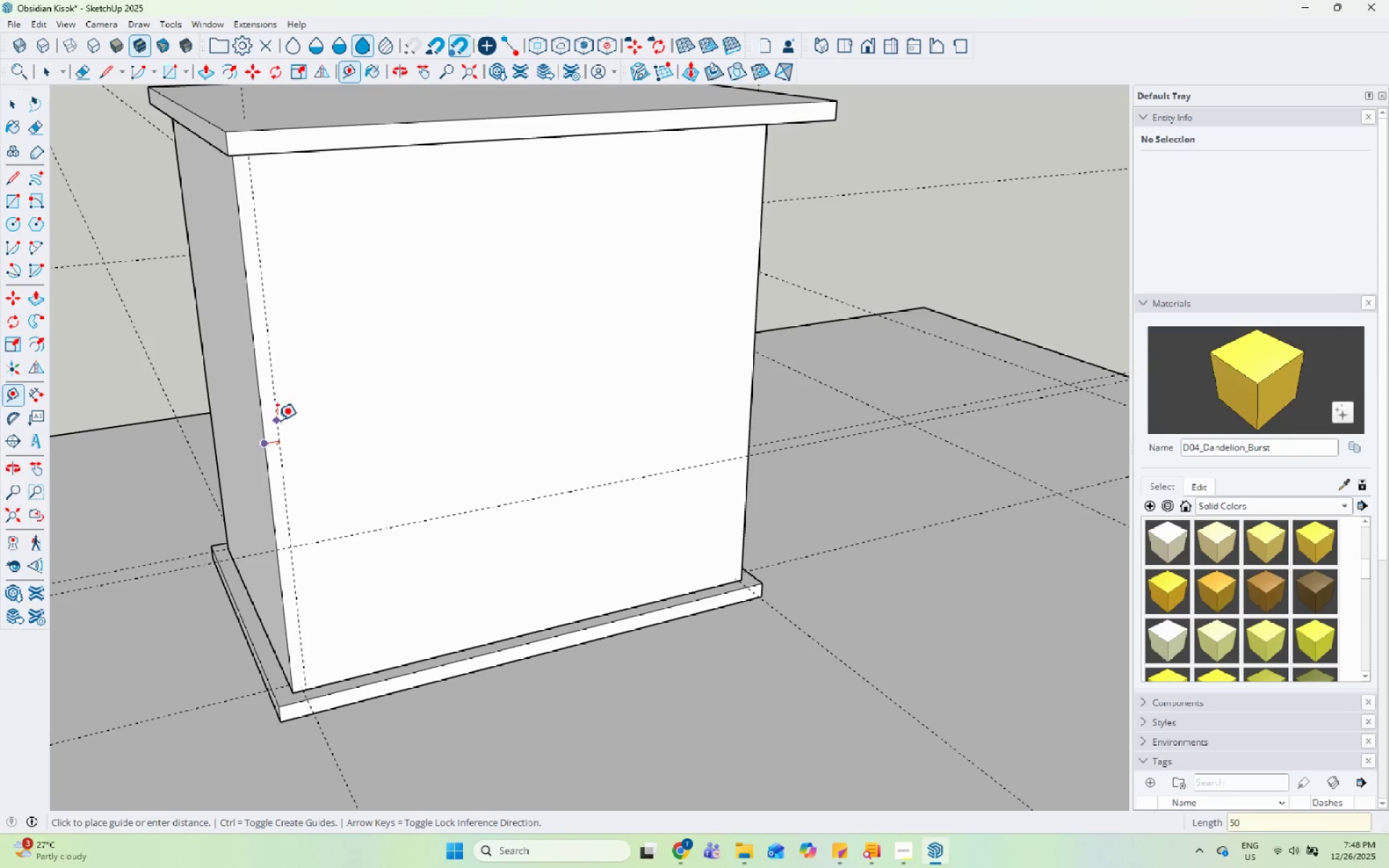 
key(Enter)
 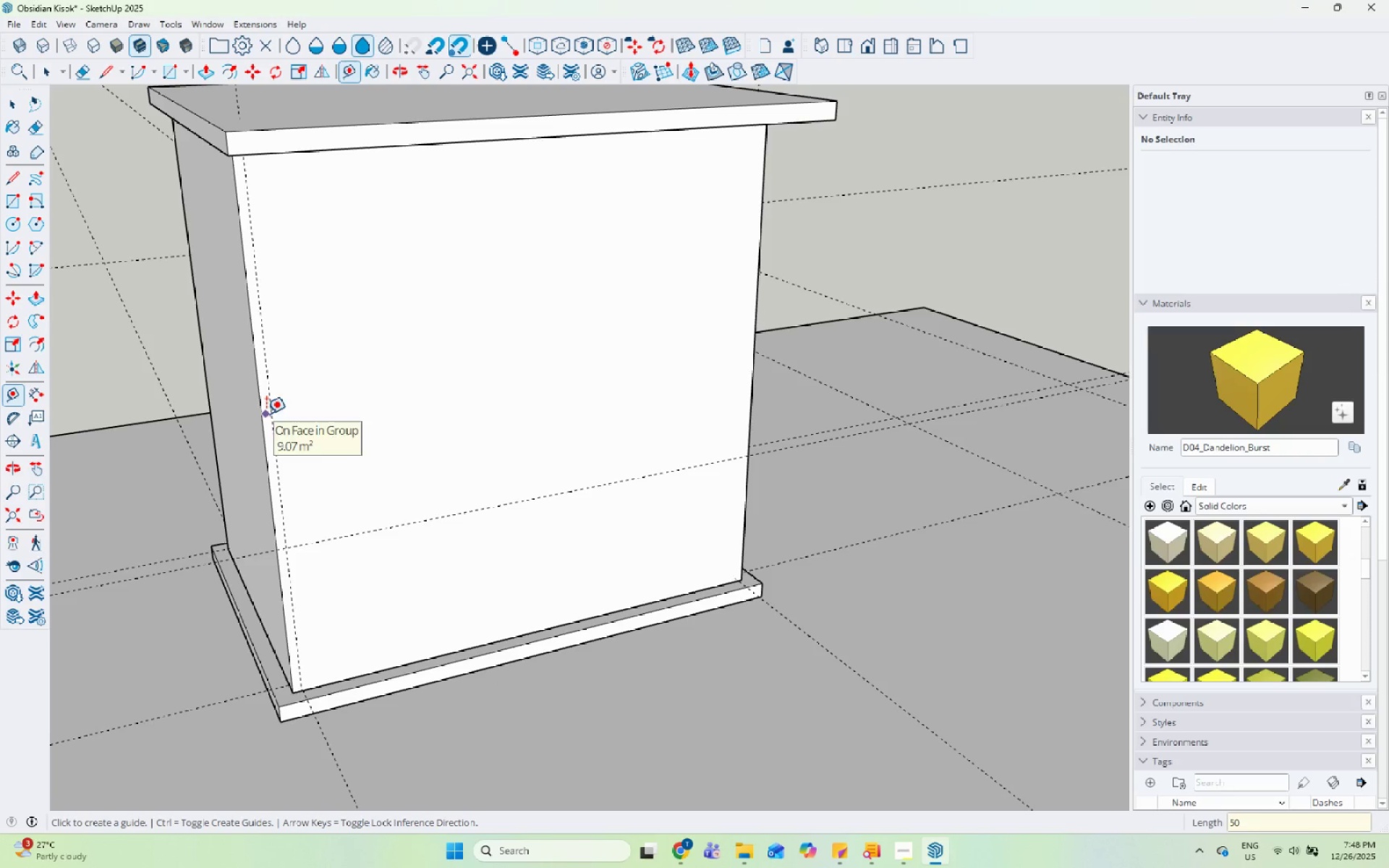 
left_click([273, 414])
 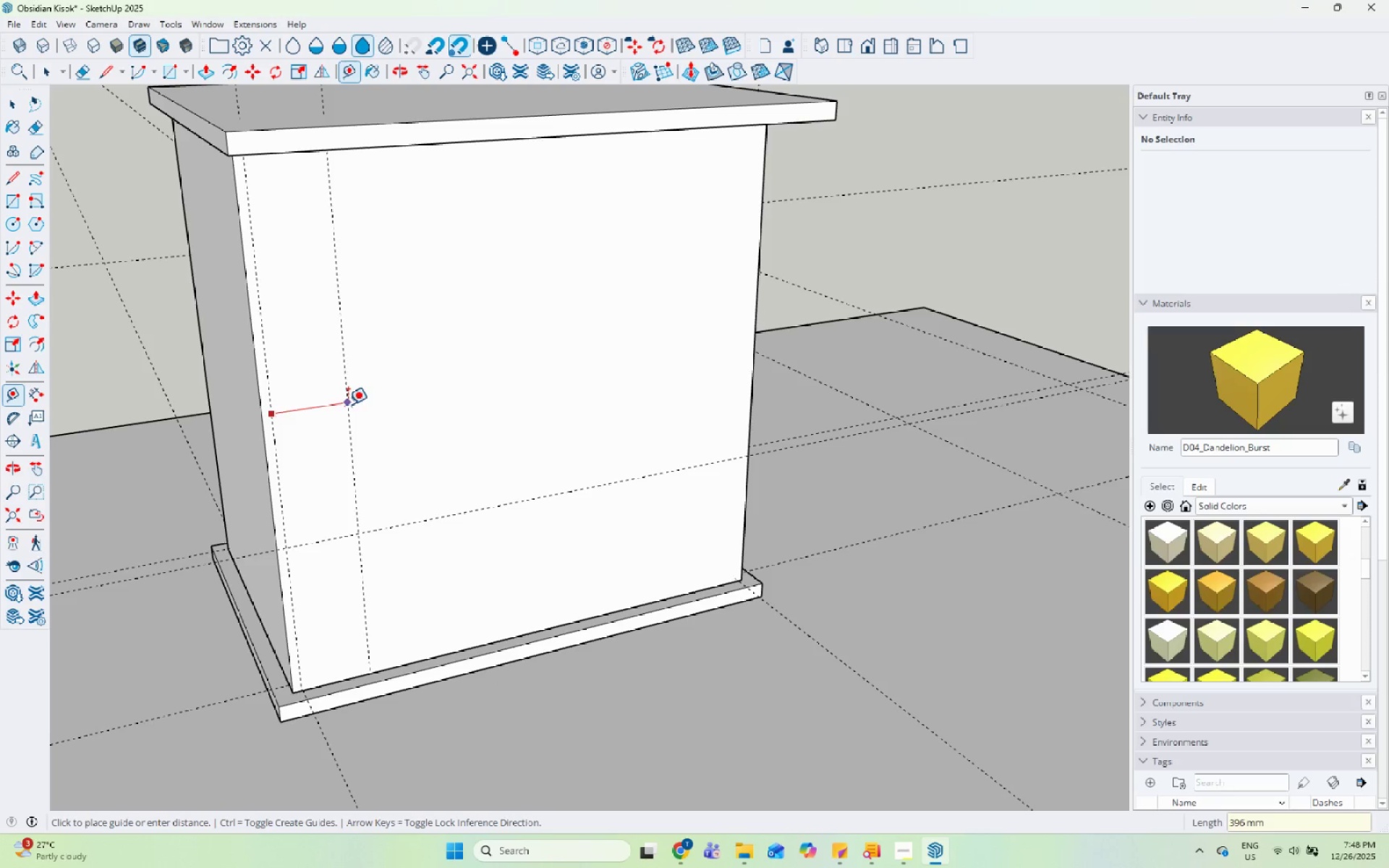 
mouse_move([404, 397])
 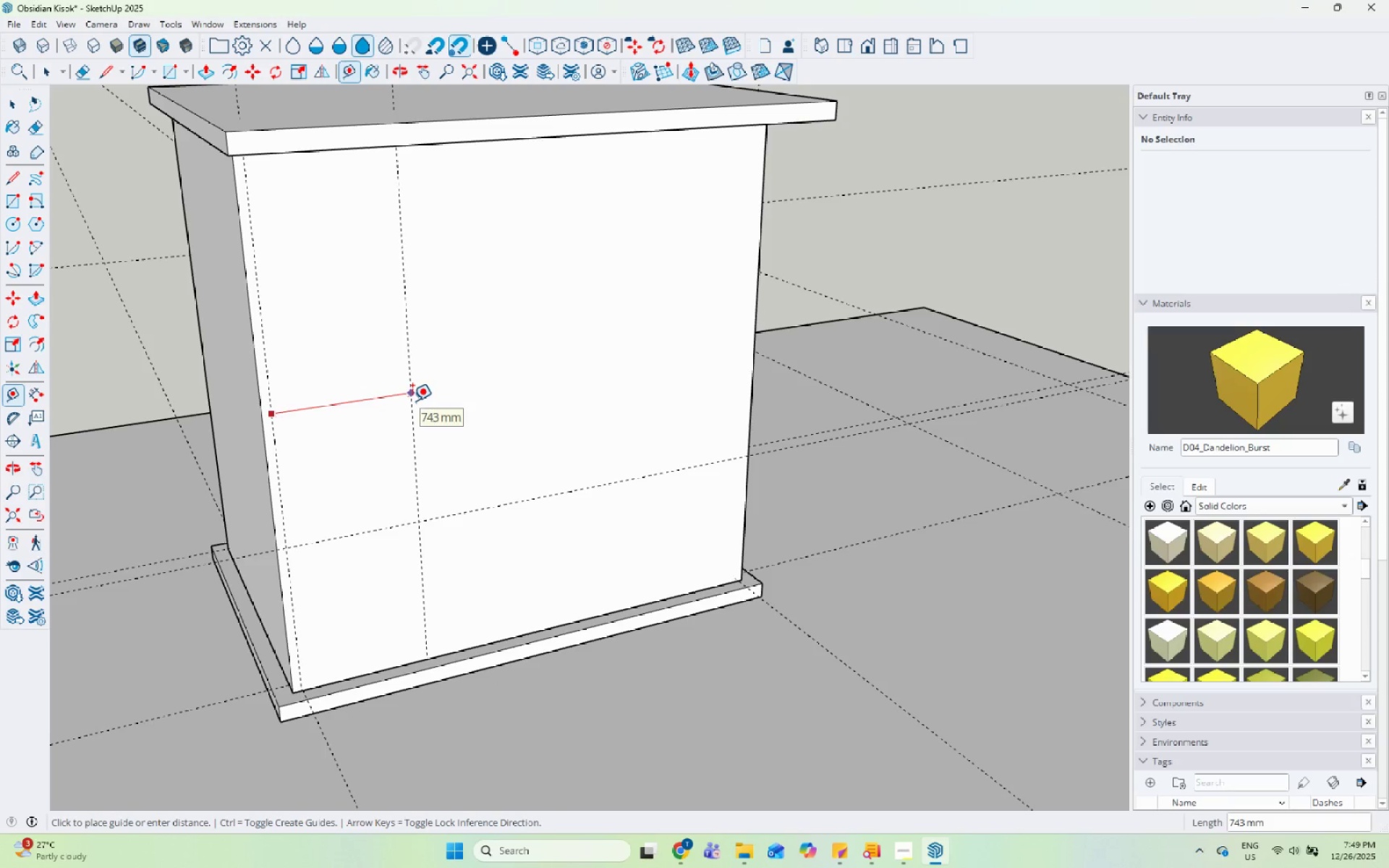 
key(Numpad7)
 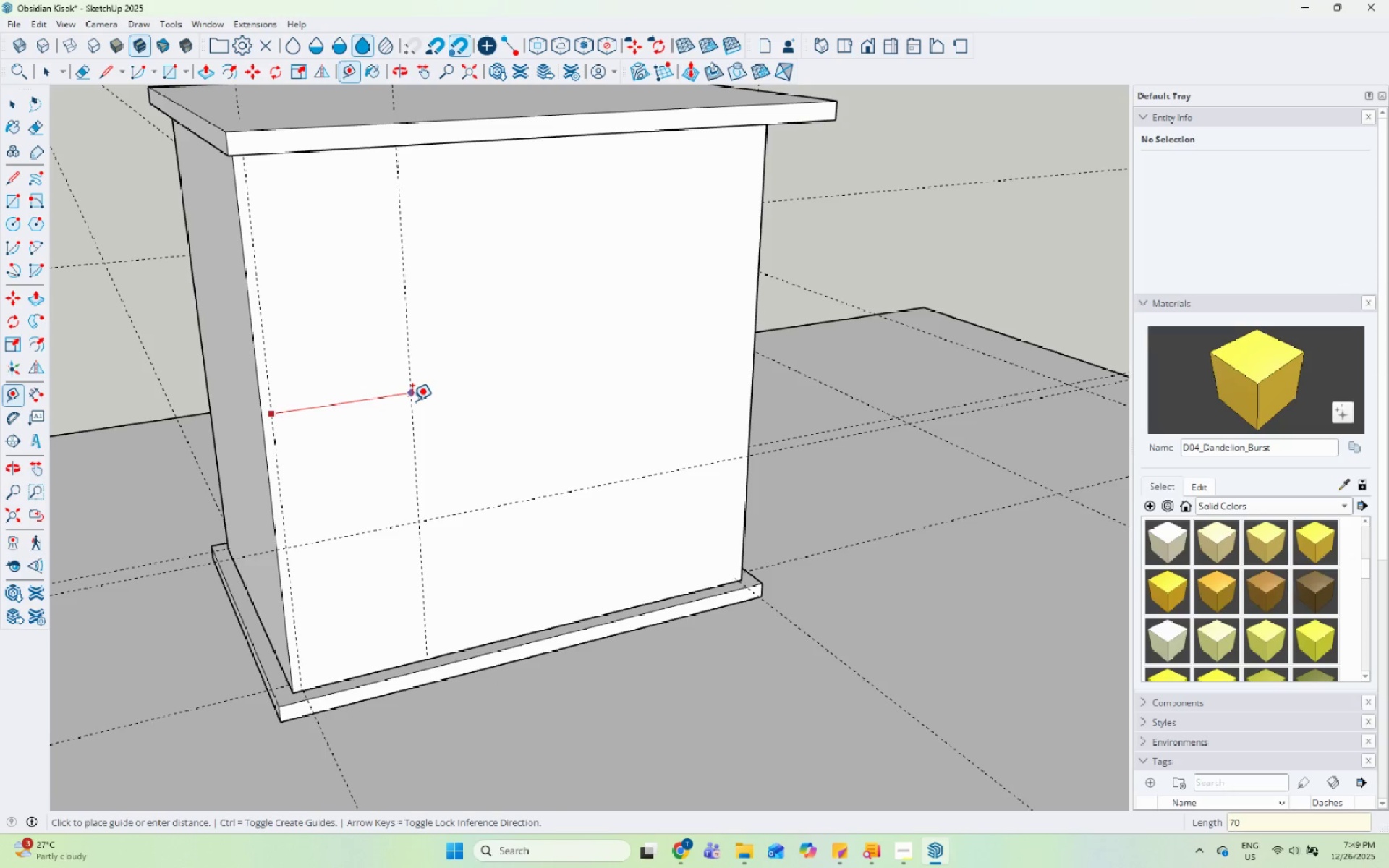 
key(Numpad0)
 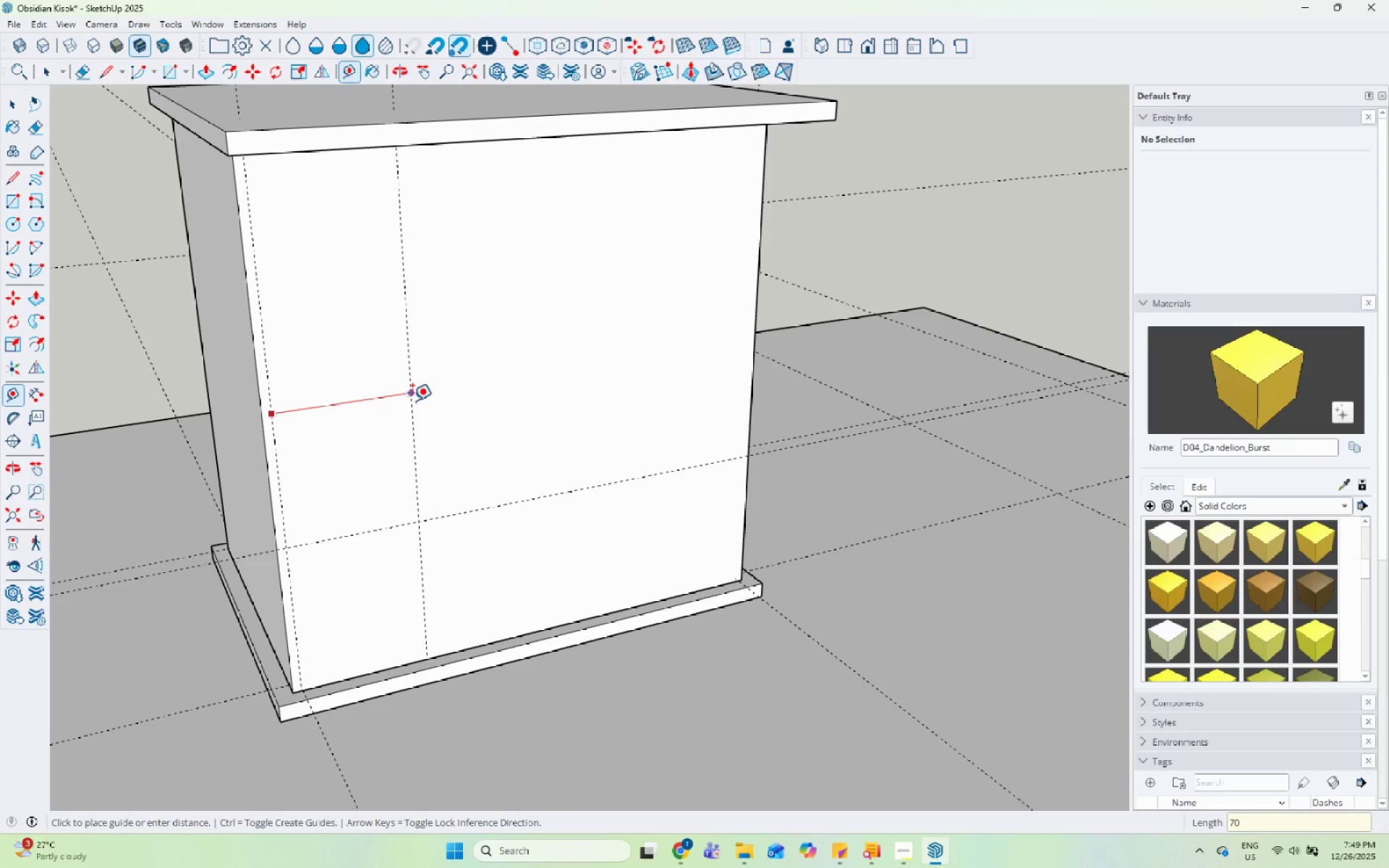 
key(Numpad0)
 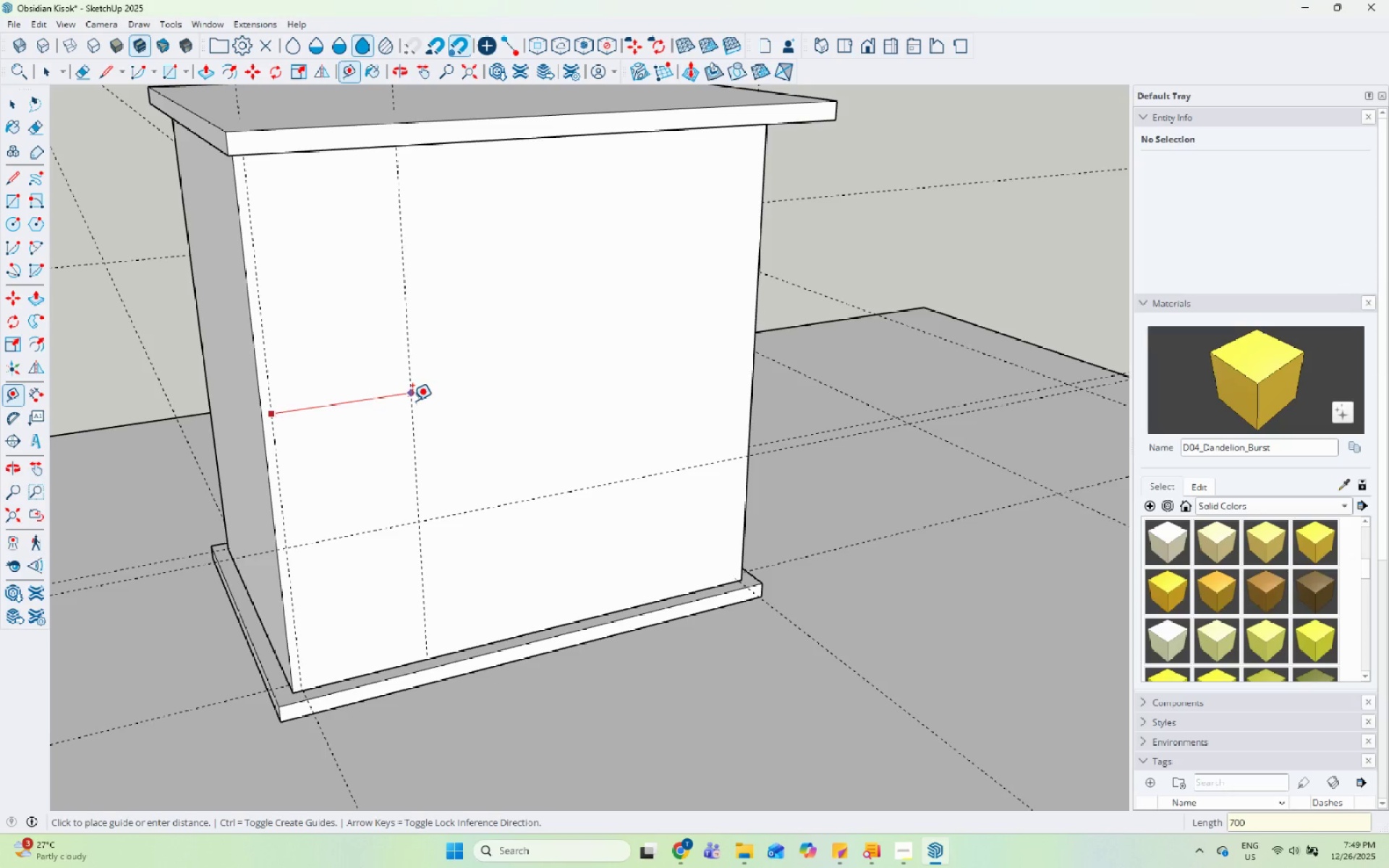 
key(Enter)
 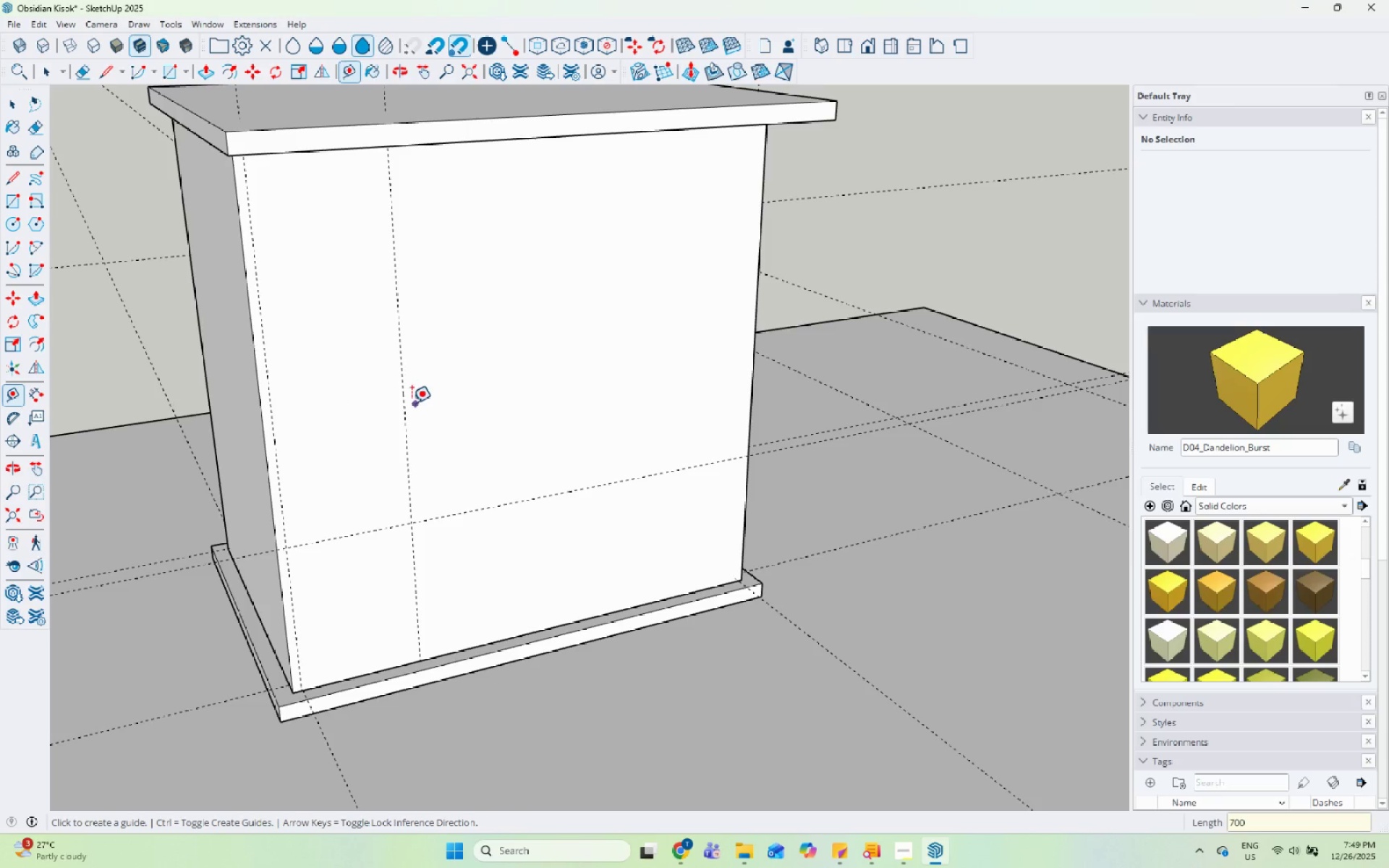 
scroll: coordinate [426, 631], scroll_direction: down, amount: 8.0
 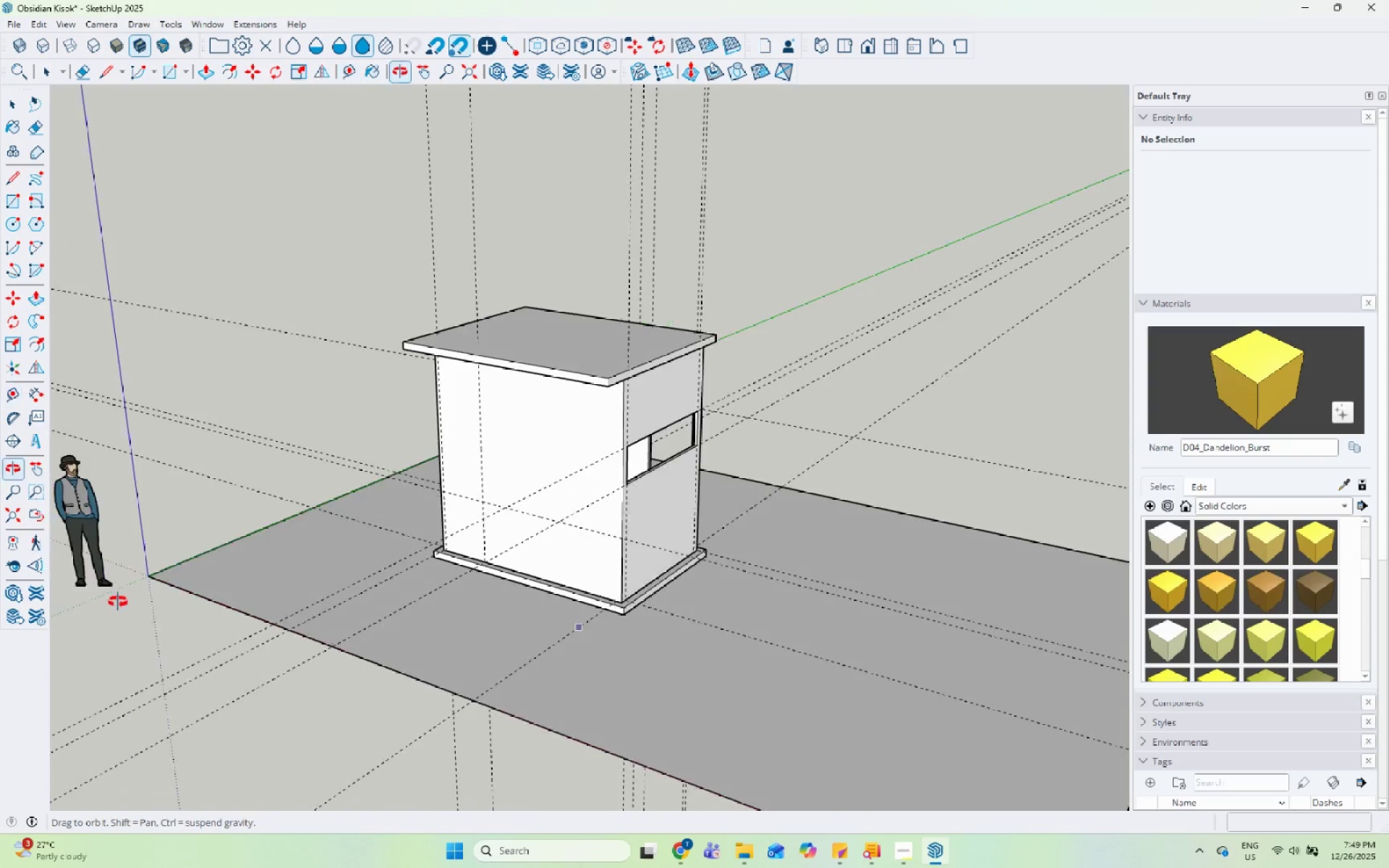 
scroll: coordinate [573, 555], scroll_direction: up, amount: 8.0
 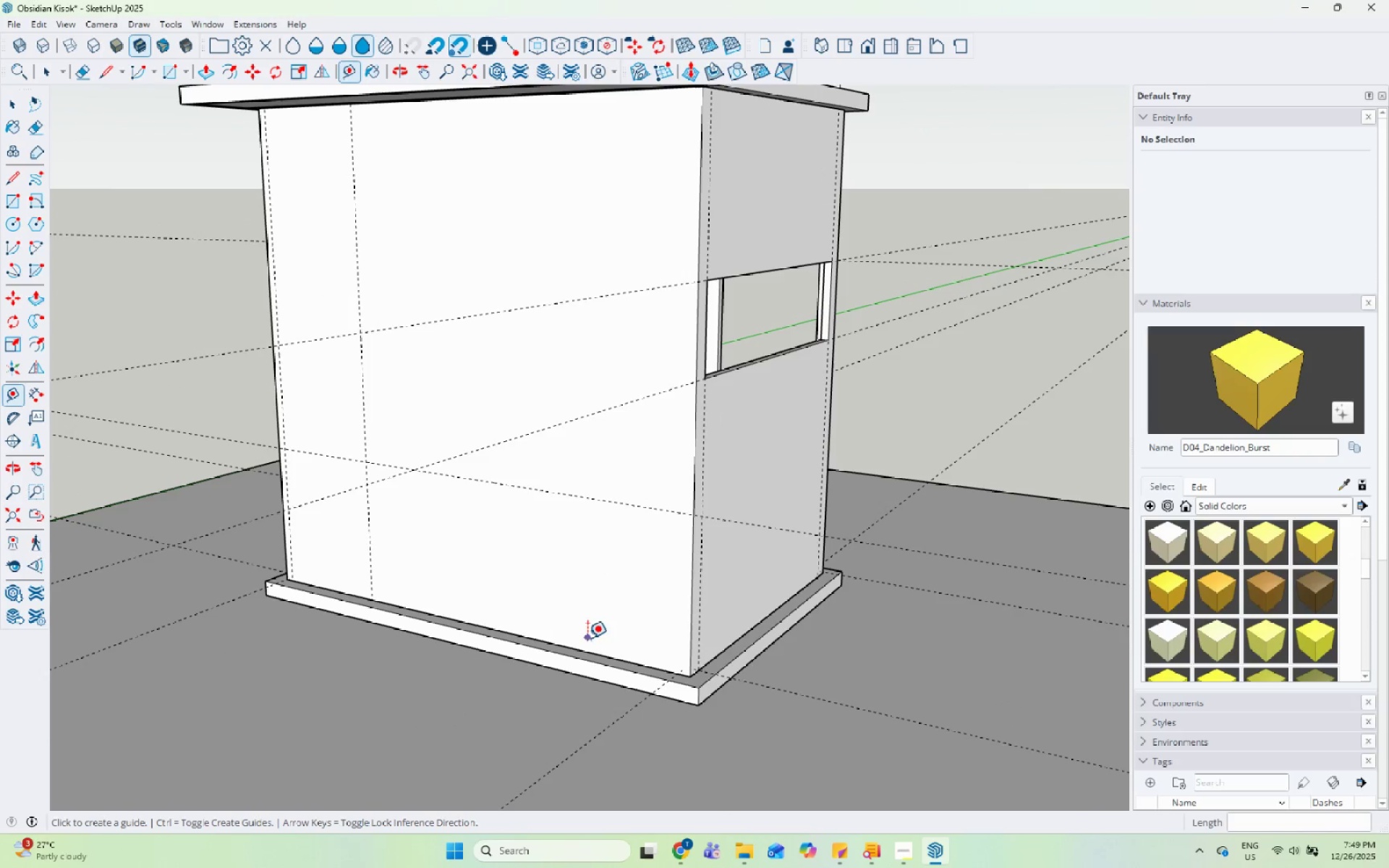 
left_click([577, 647])
 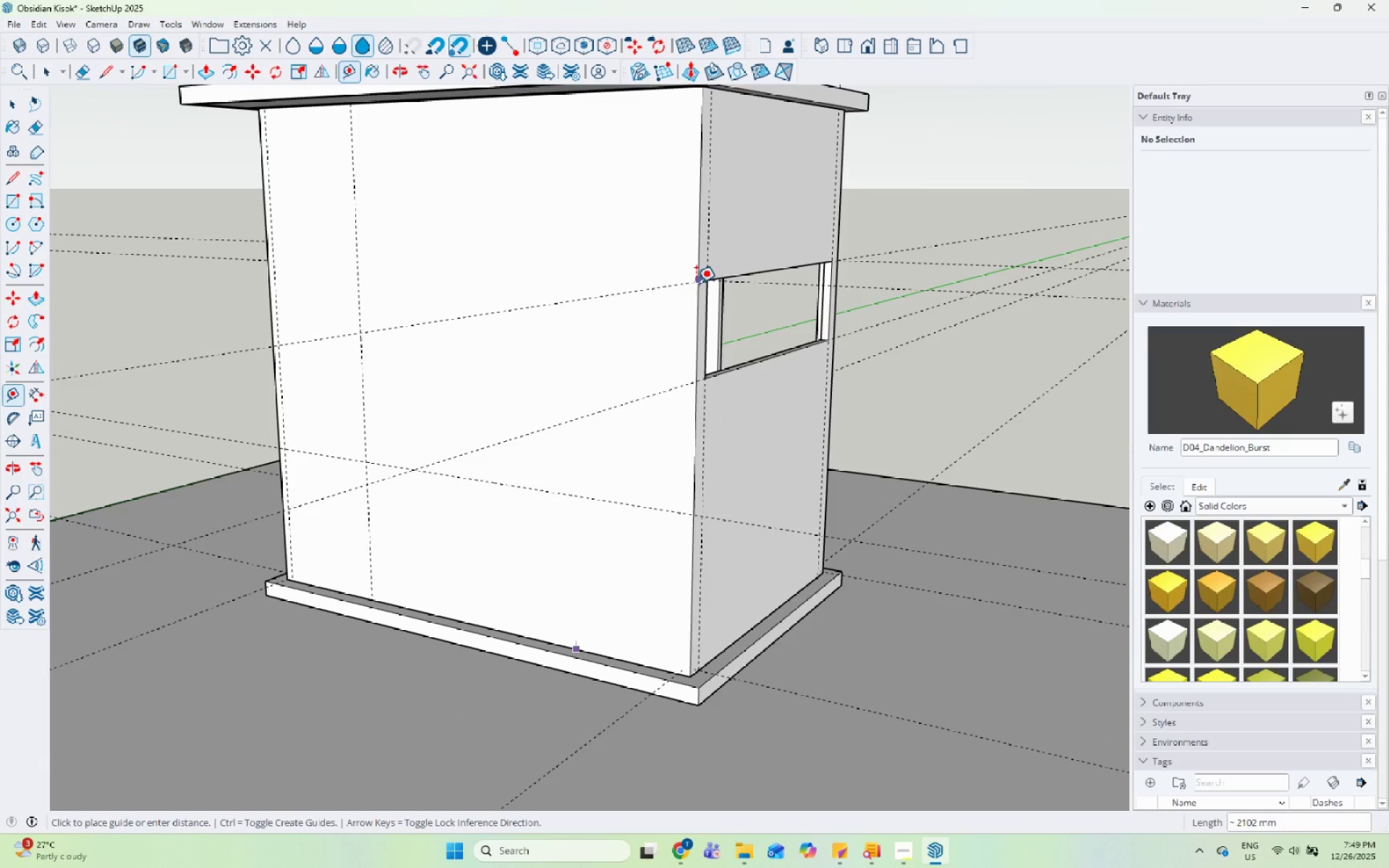 
scroll: coordinate [703, 274], scroll_direction: up, amount: 5.0
 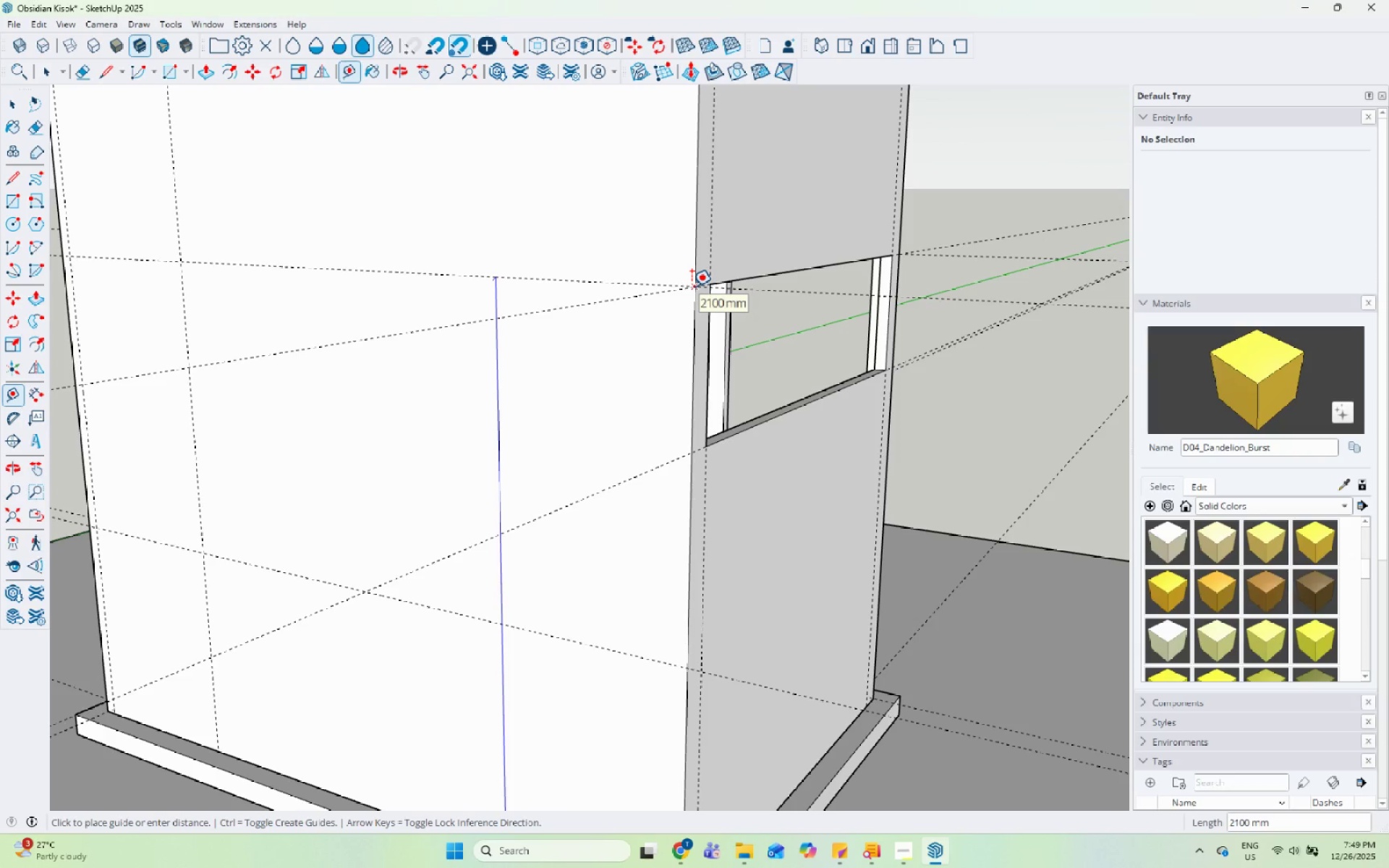 
left_click([692, 286])
 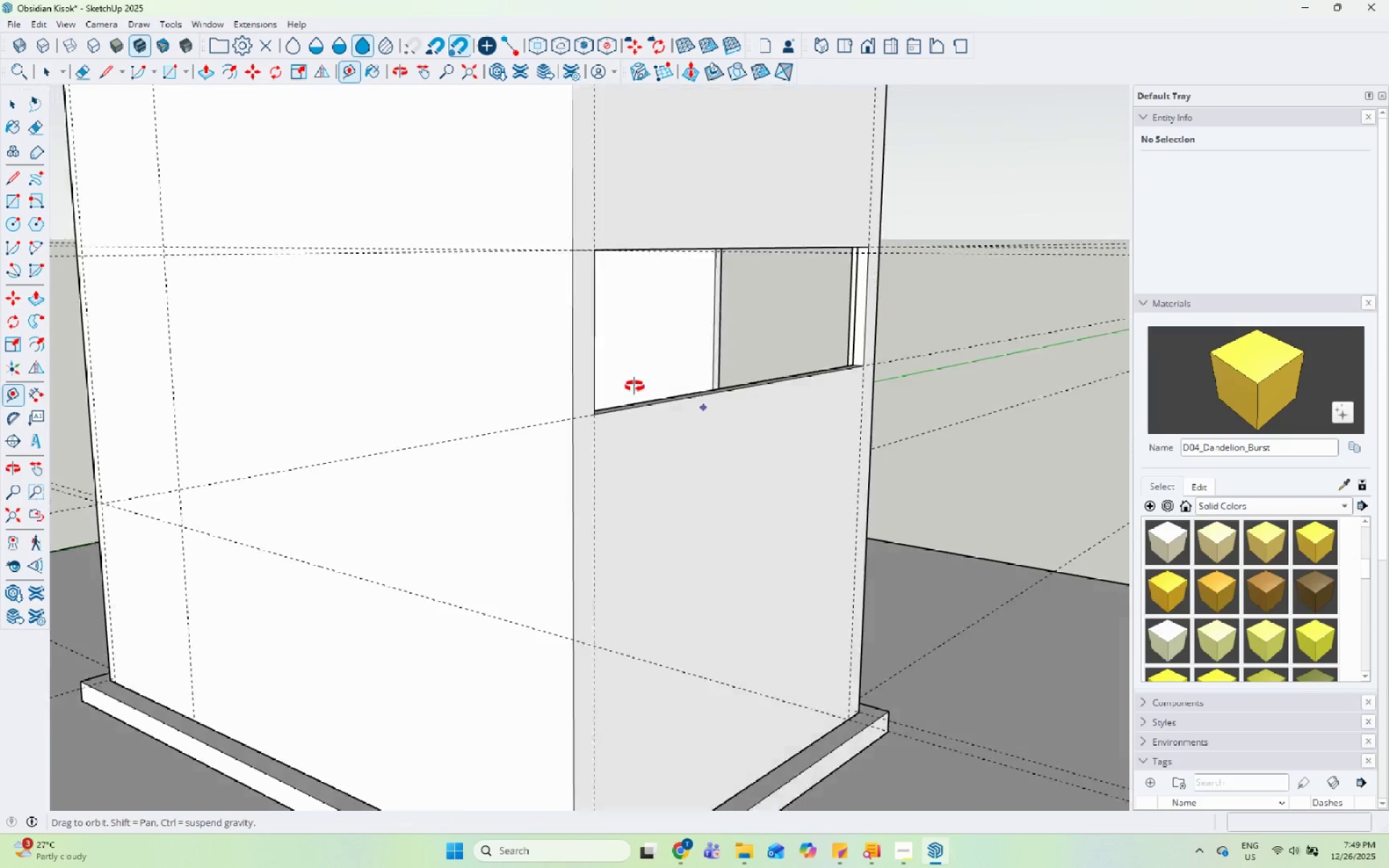 
key(Space)
 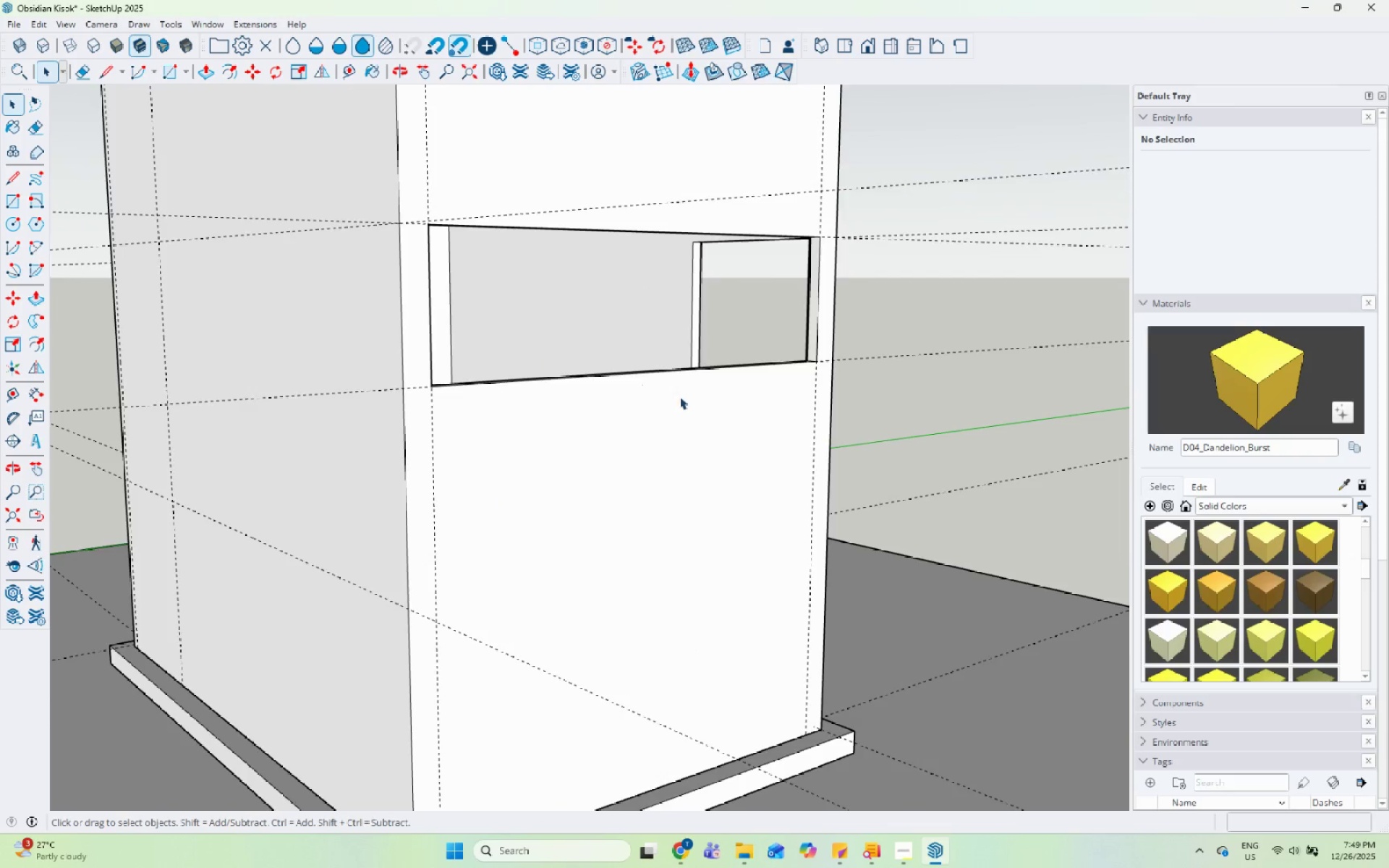 
scroll: coordinate [684, 408], scroll_direction: down, amount: 7.0
 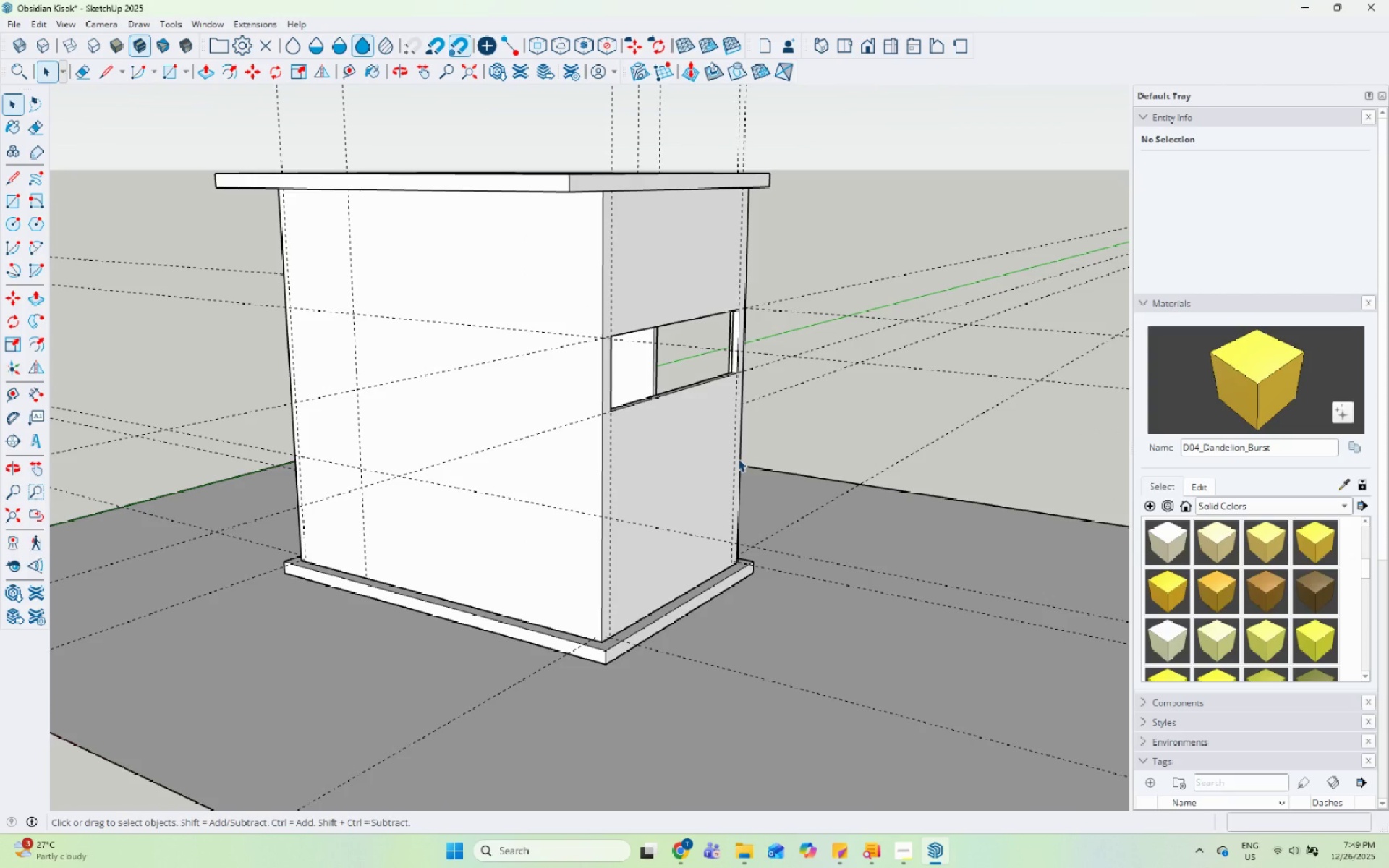 
scroll: coordinate [494, 447], scroll_direction: up, amount: 3.0
 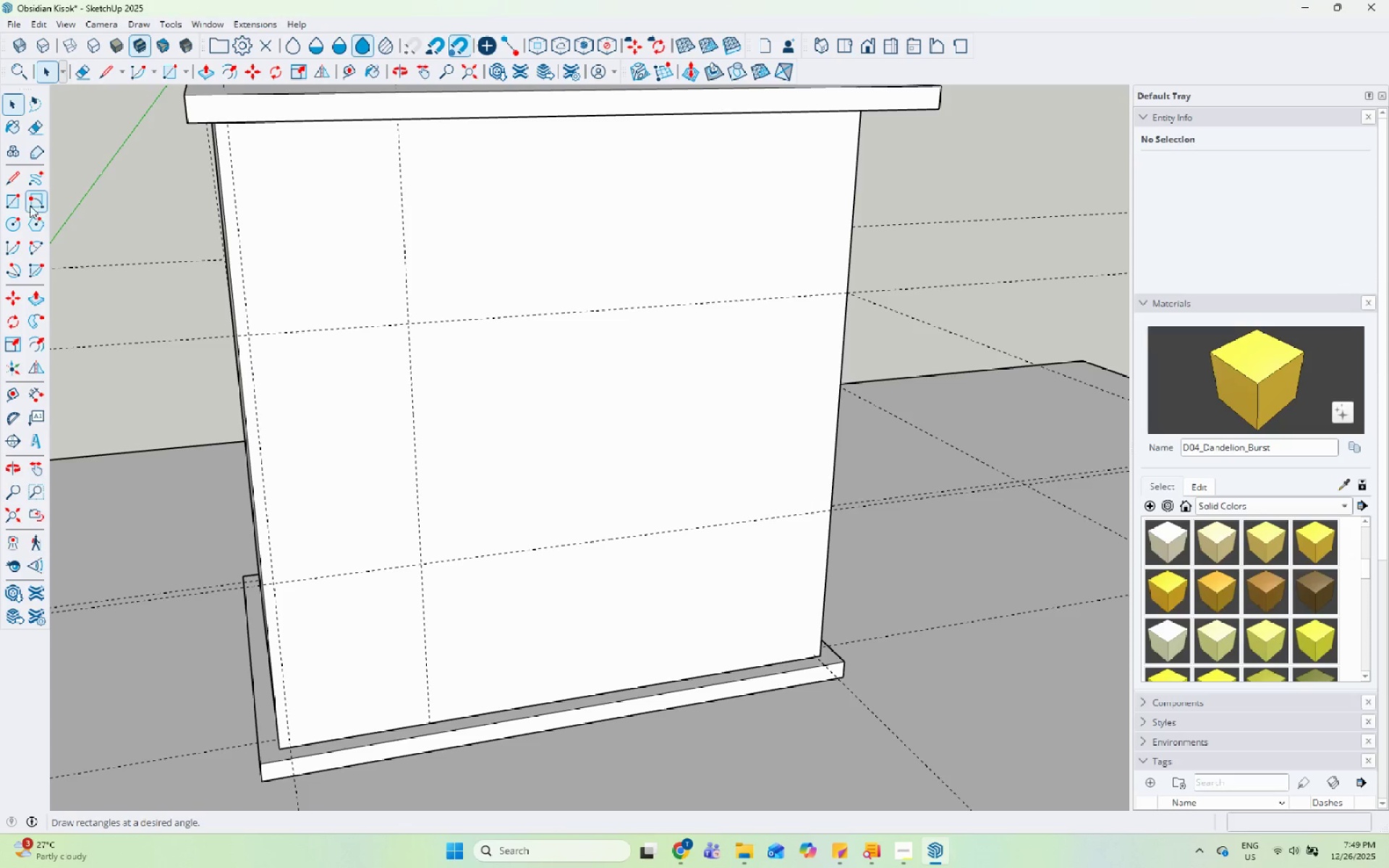 
wait(6.84)
 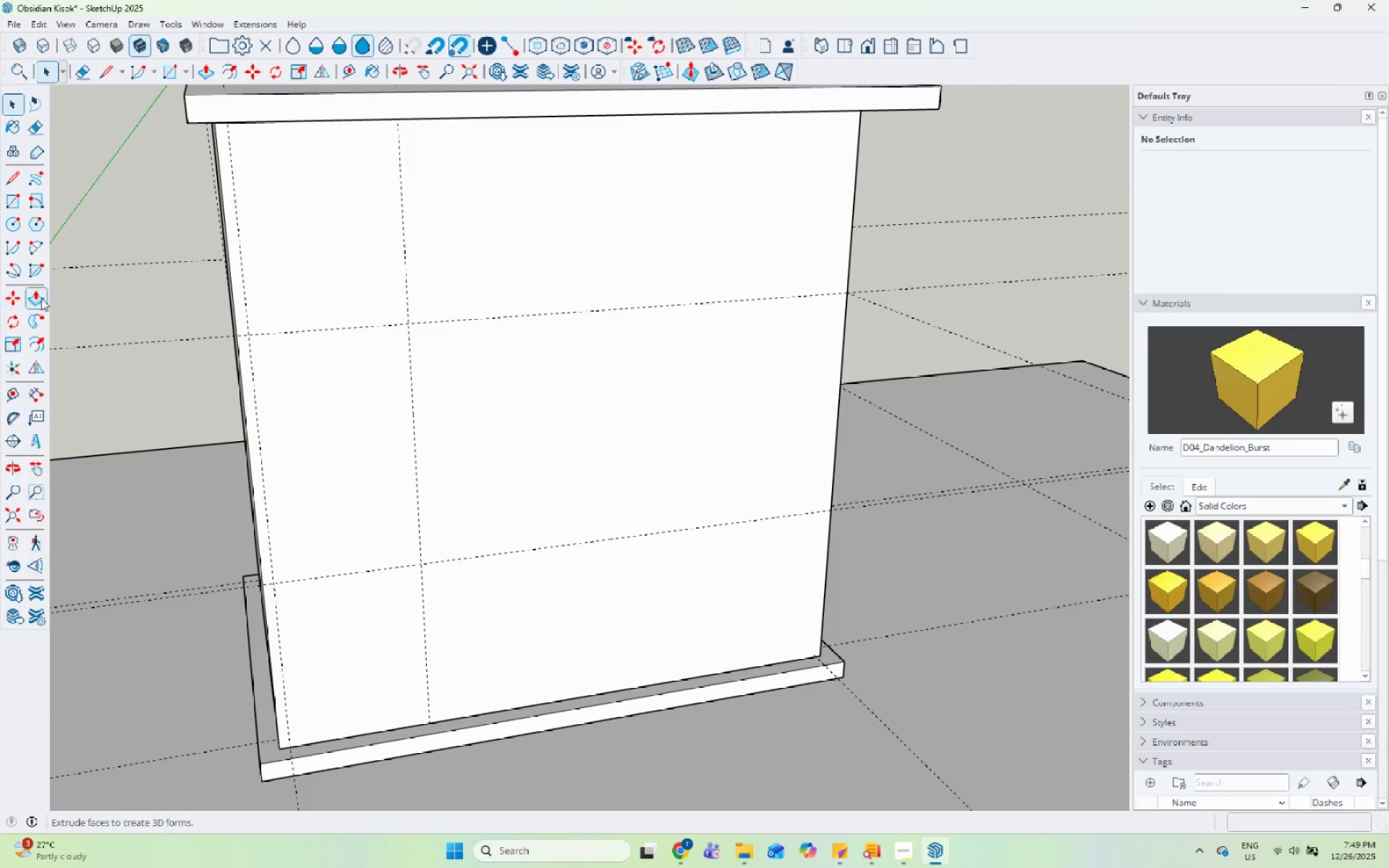 
scroll: coordinate [897, 449], scroll_direction: down, amount: 2.0
 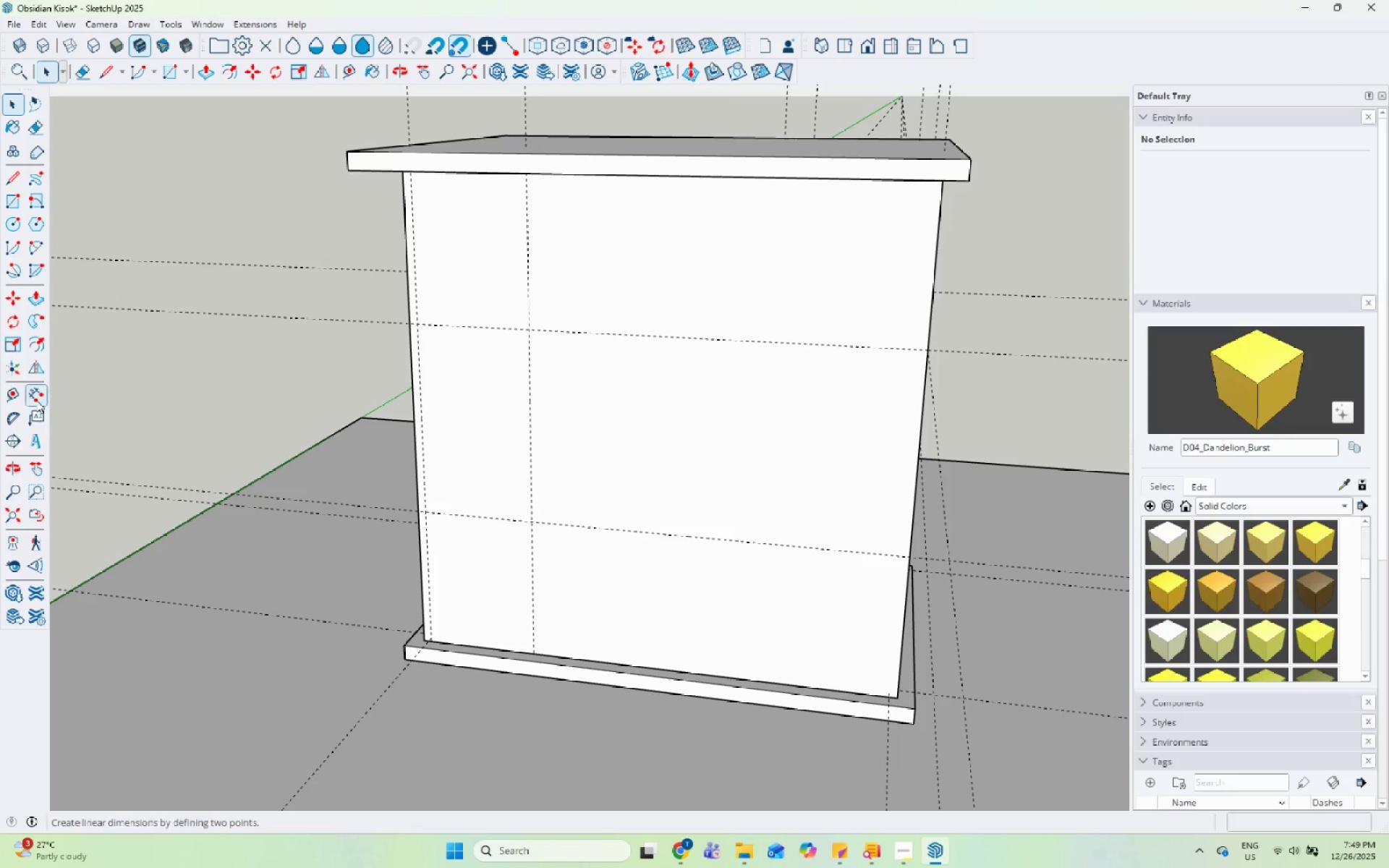 
left_click_drag(start_coordinate=[17, 399], to_coordinate=[21, 399])
 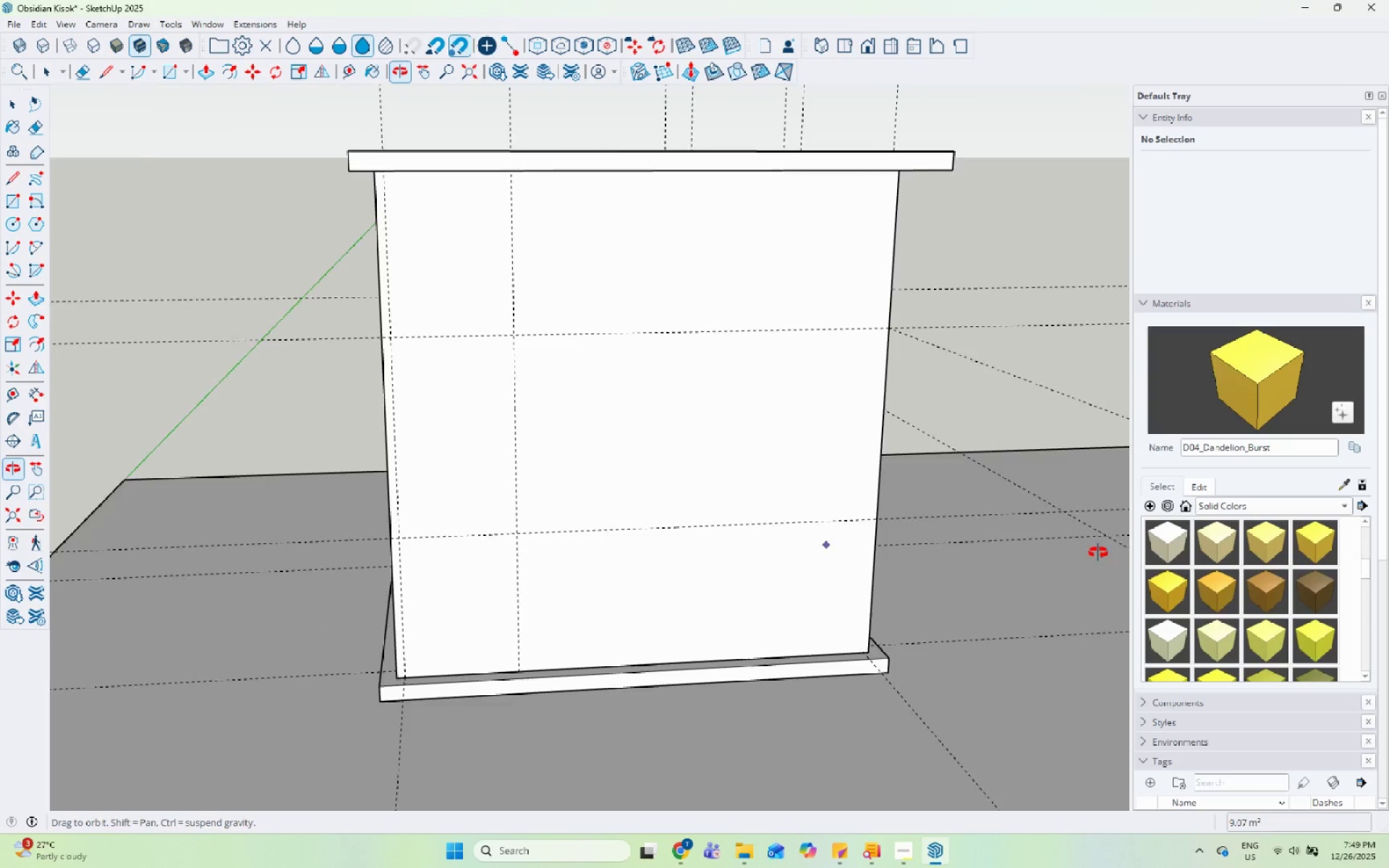 
scroll: coordinate [822, 429], scroll_direction: up, amount: 5.0
 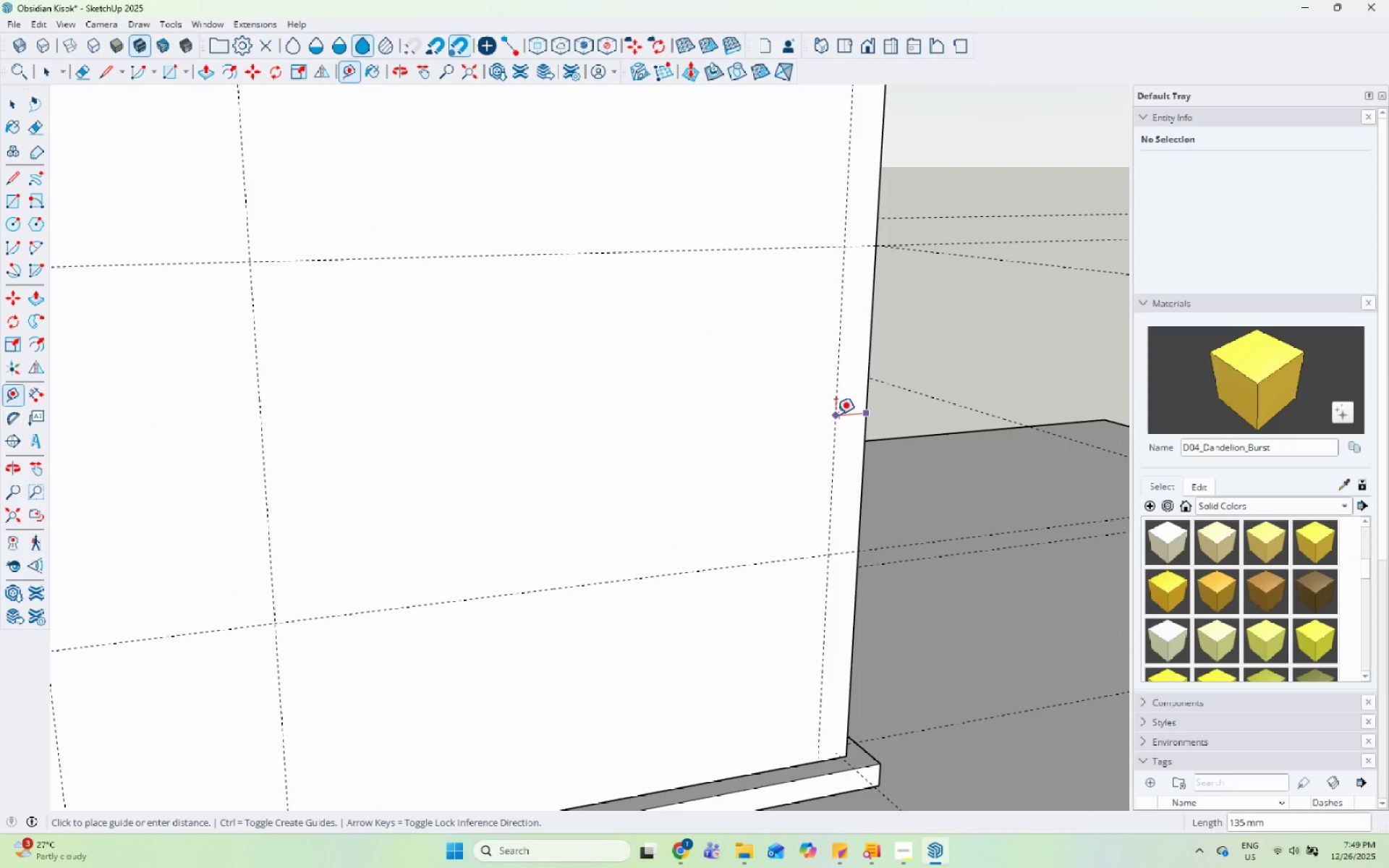 
key(Numpad1)
 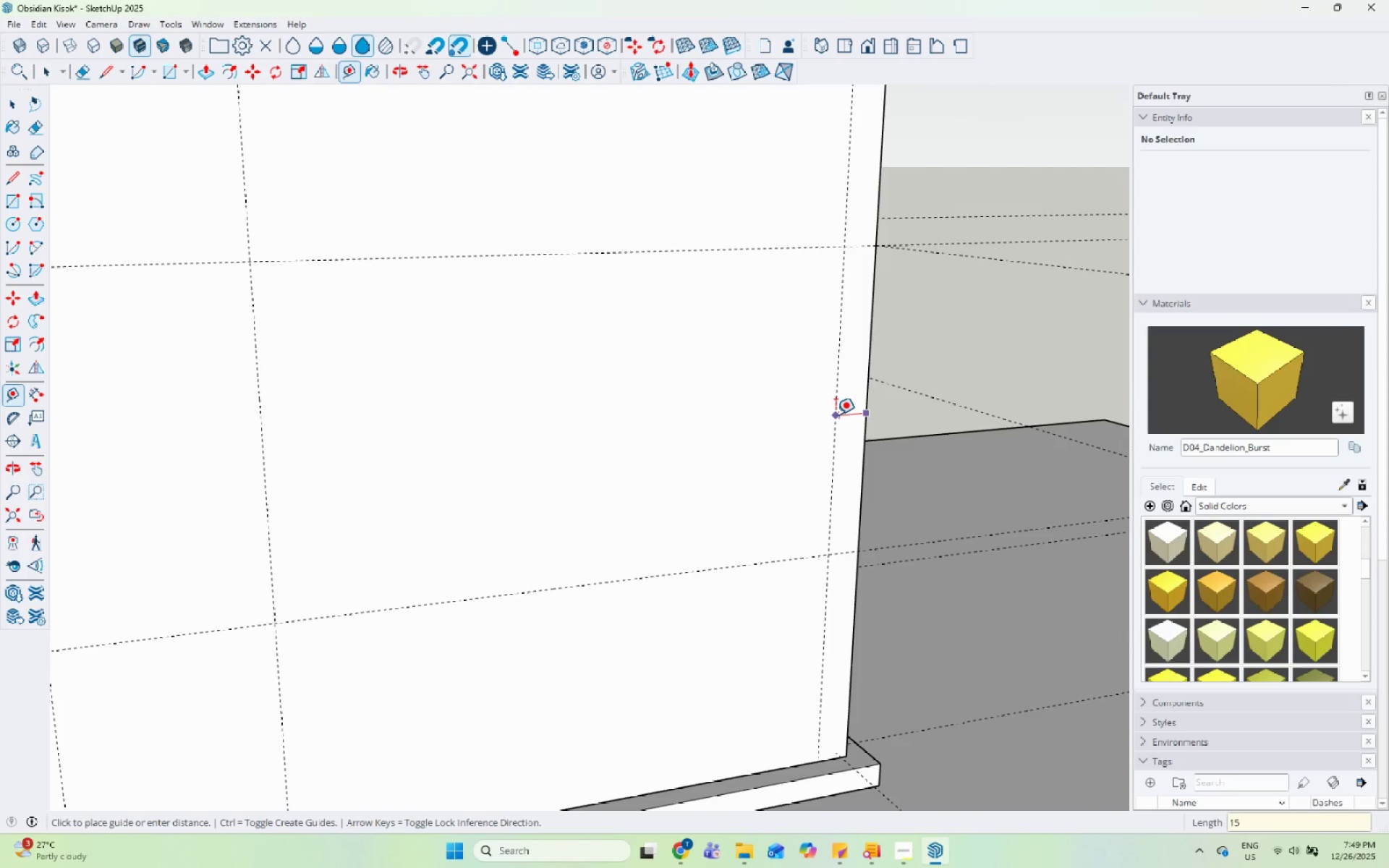 
key(Numpad5)
 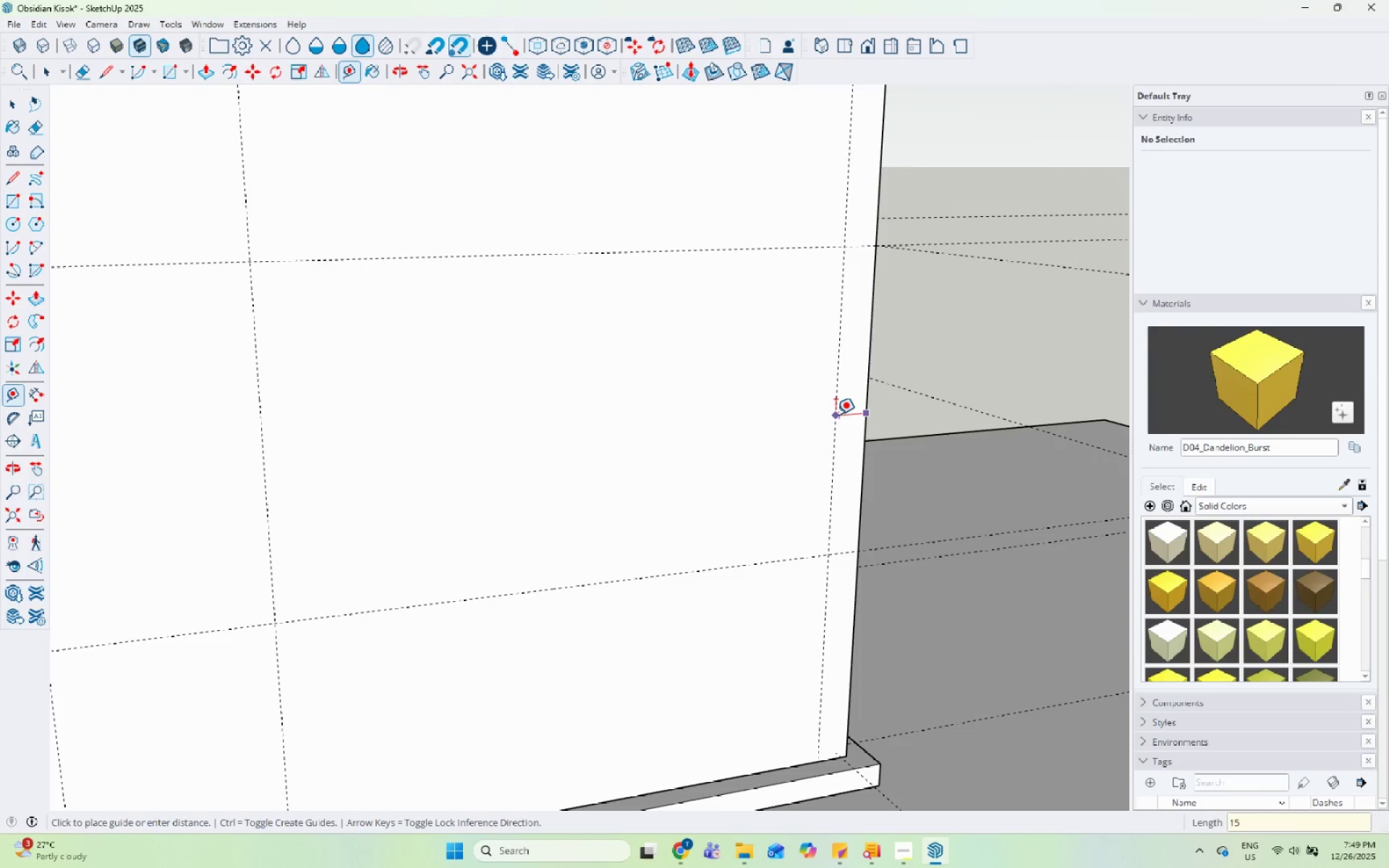 
key(Numpad0)
 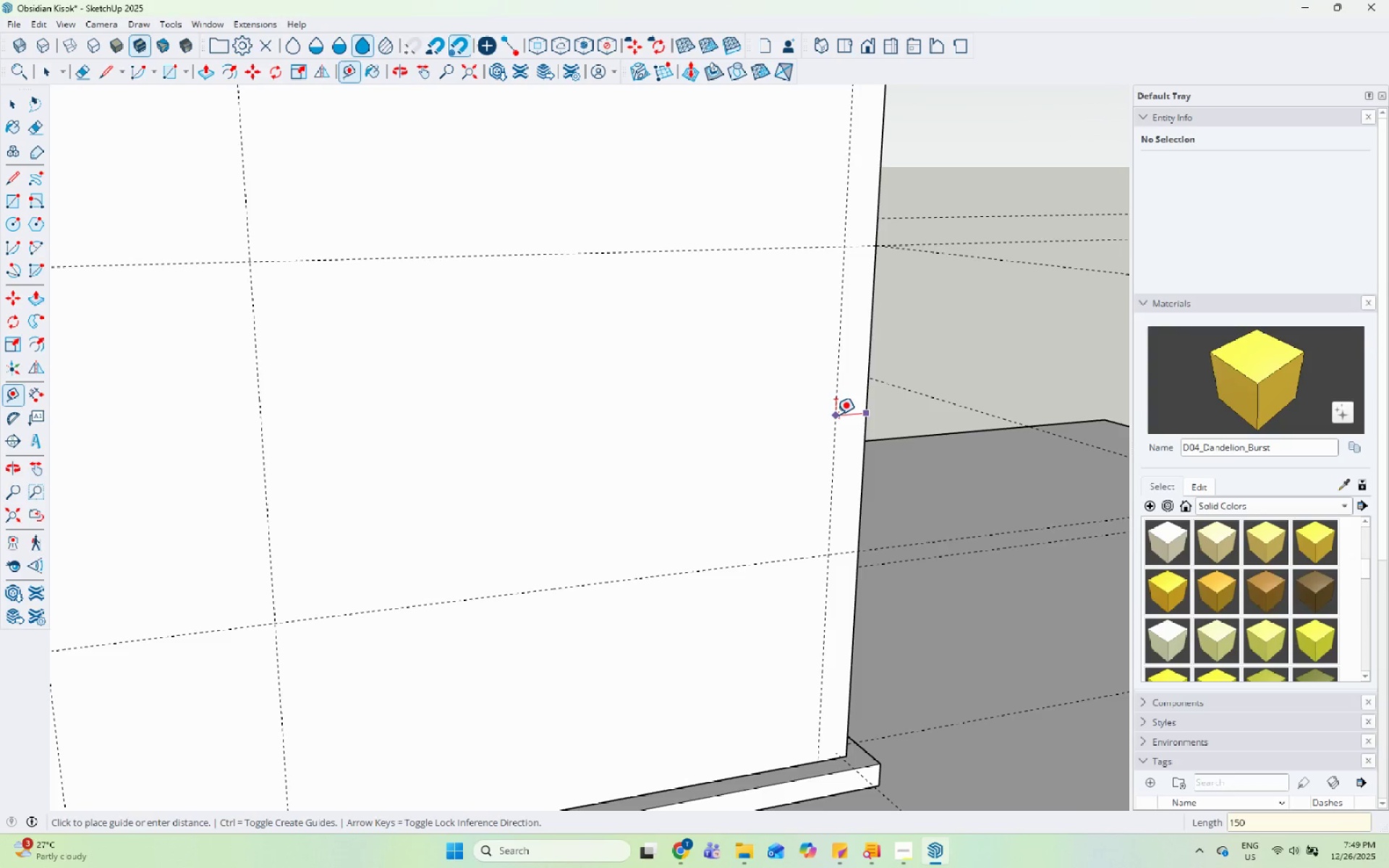 
key(Enter)
 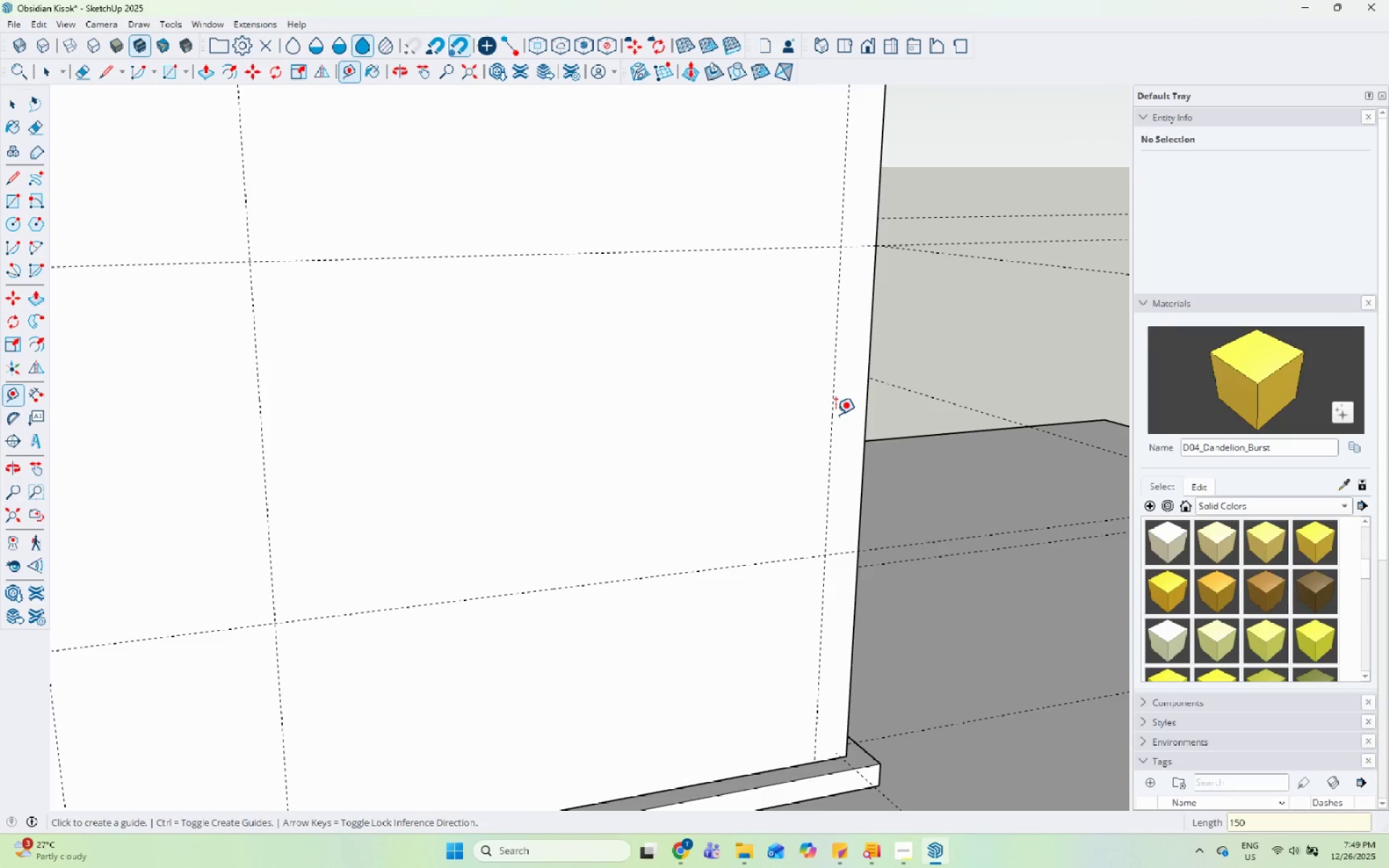 
key(Space)
 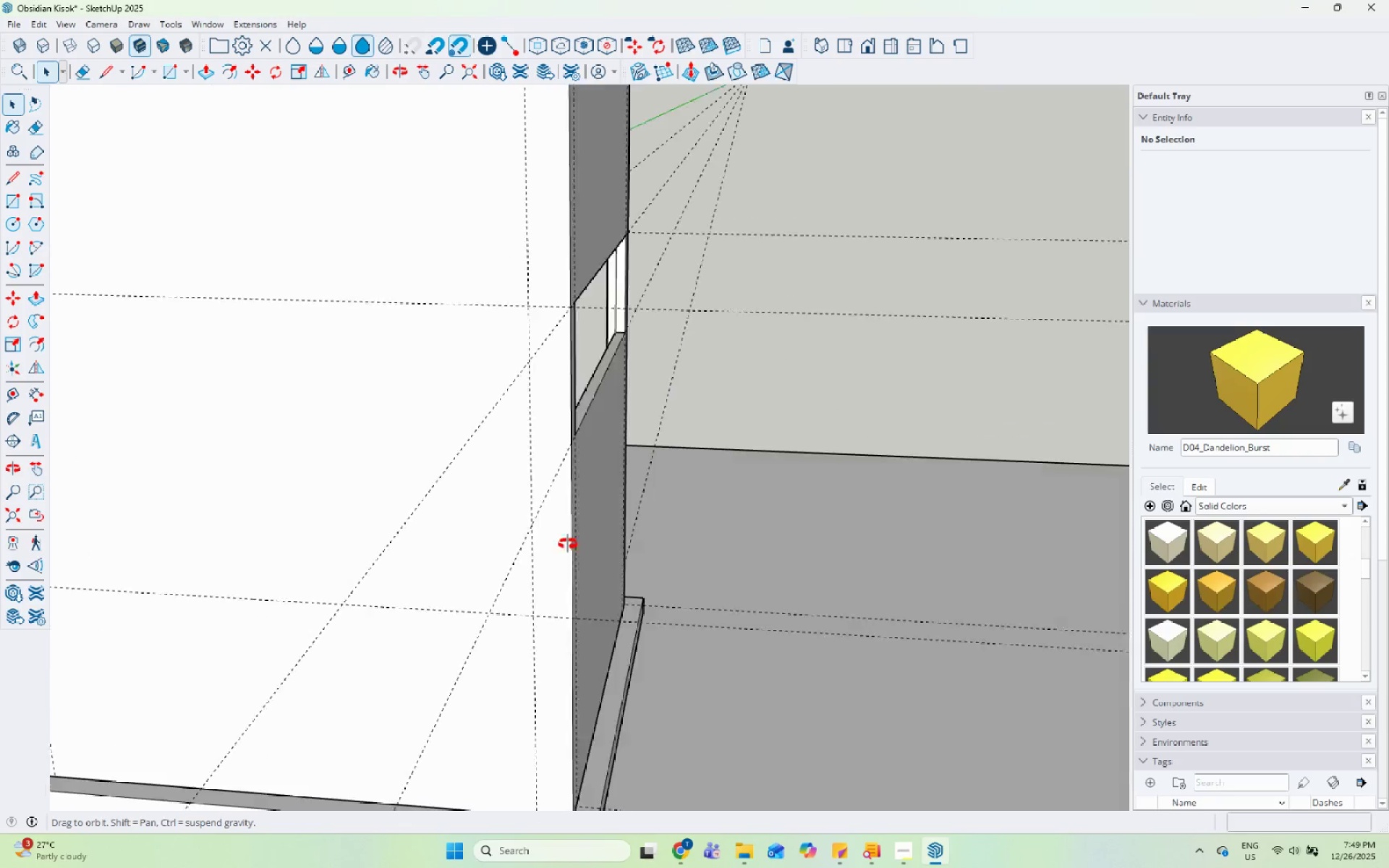 
scroll: coordinate [216, 366], scroll_direction: down, amount: 1.0
 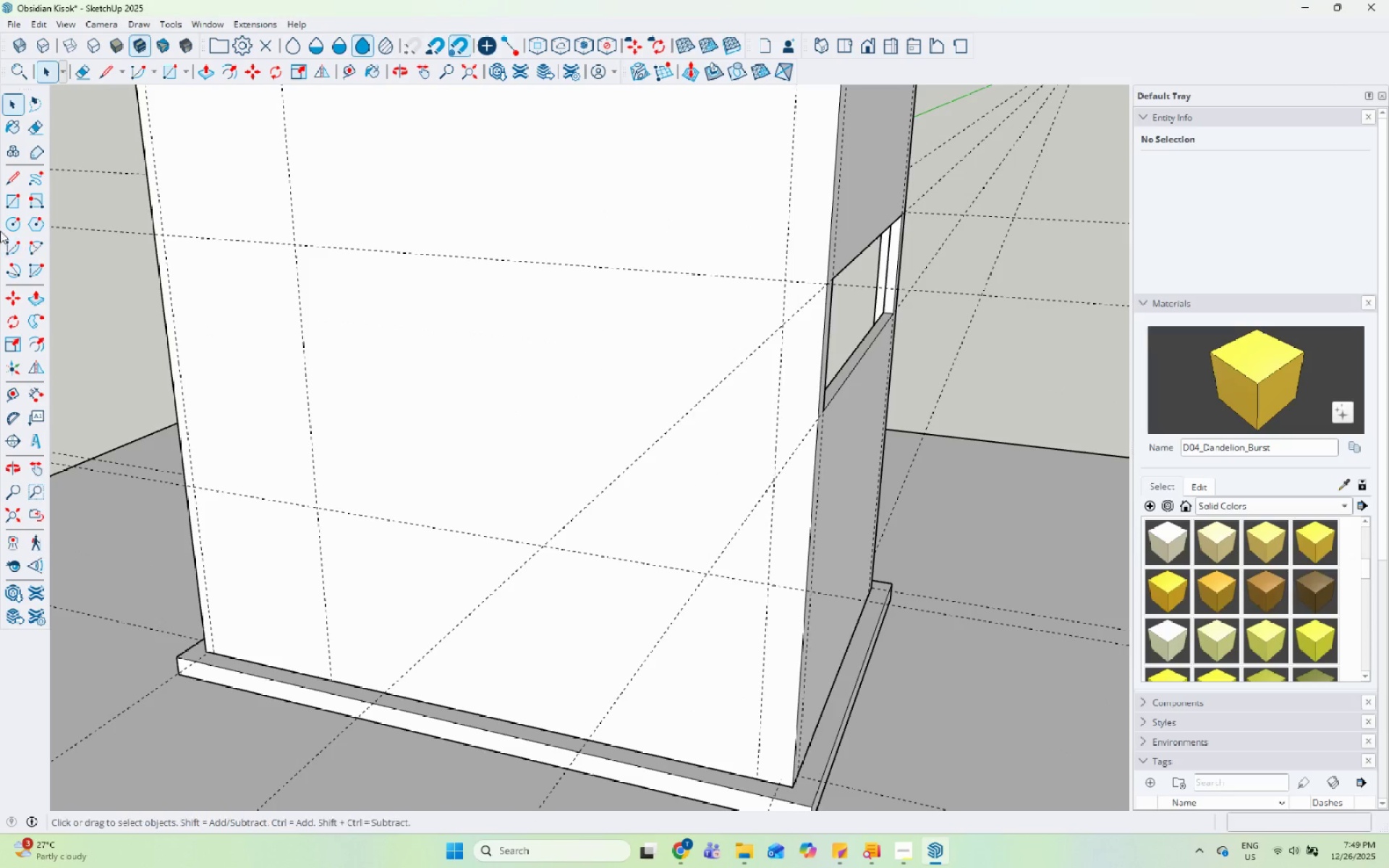 
left_click([16, 206])
 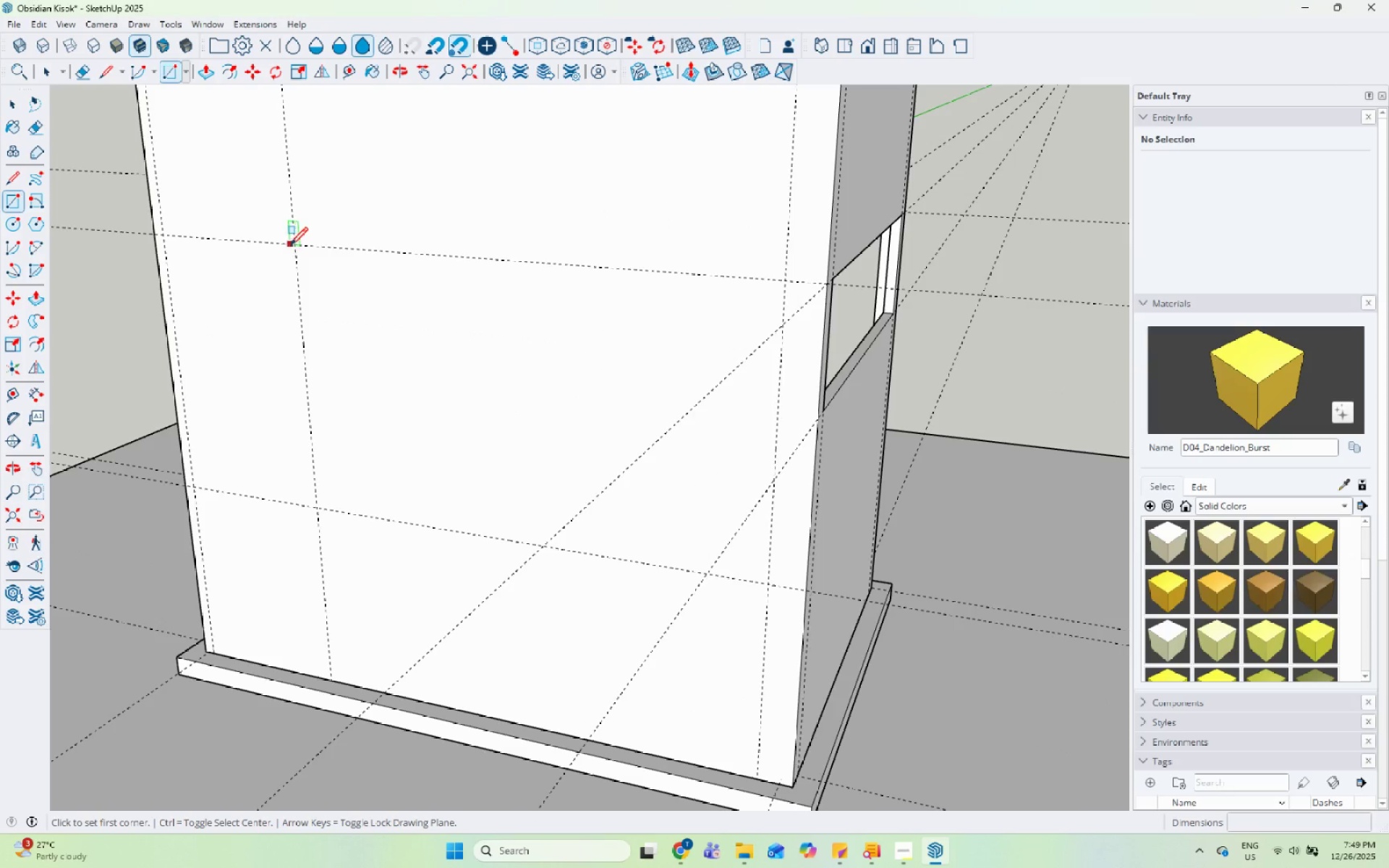 
left_click([293, 247])
 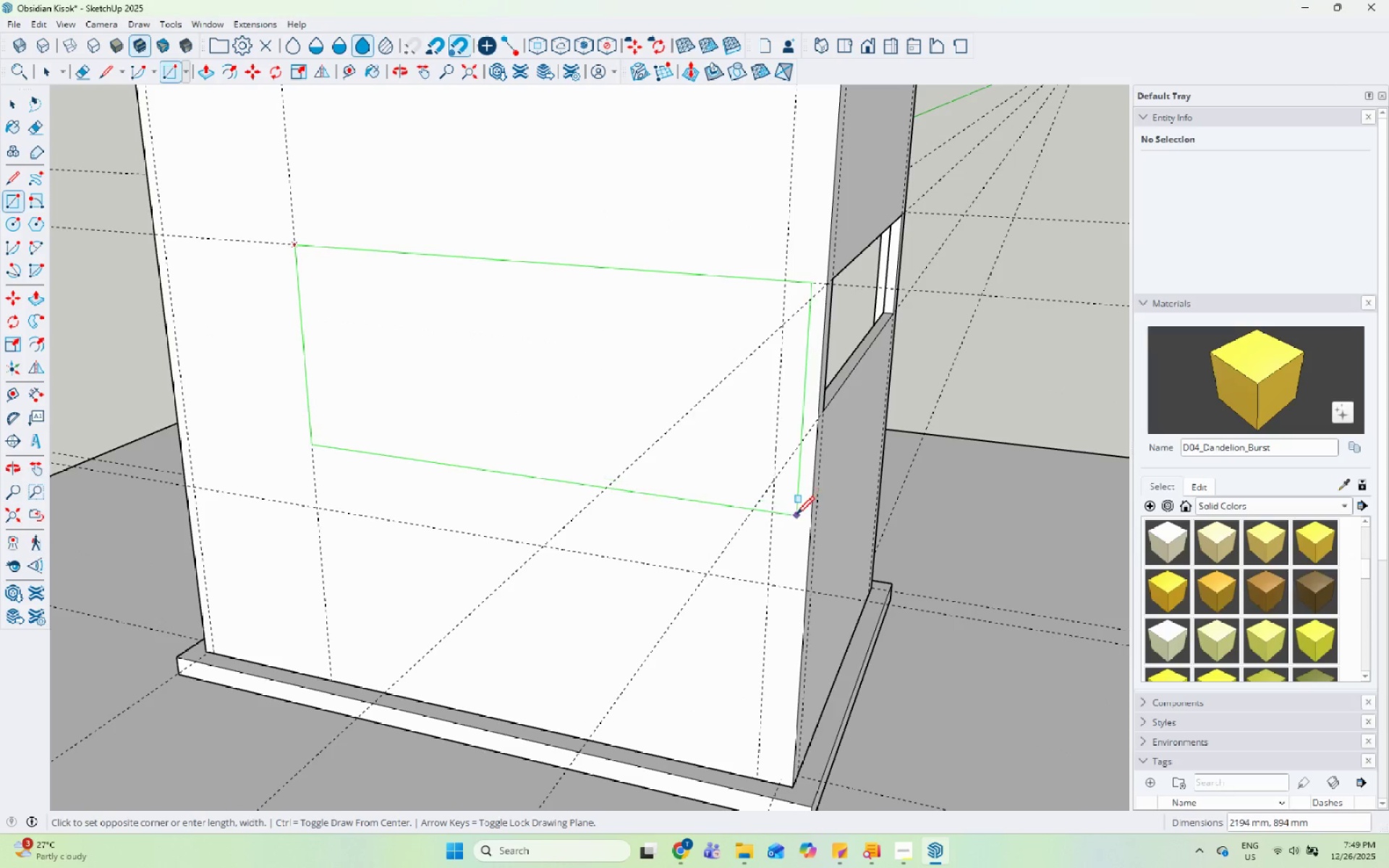 
key(Space)
 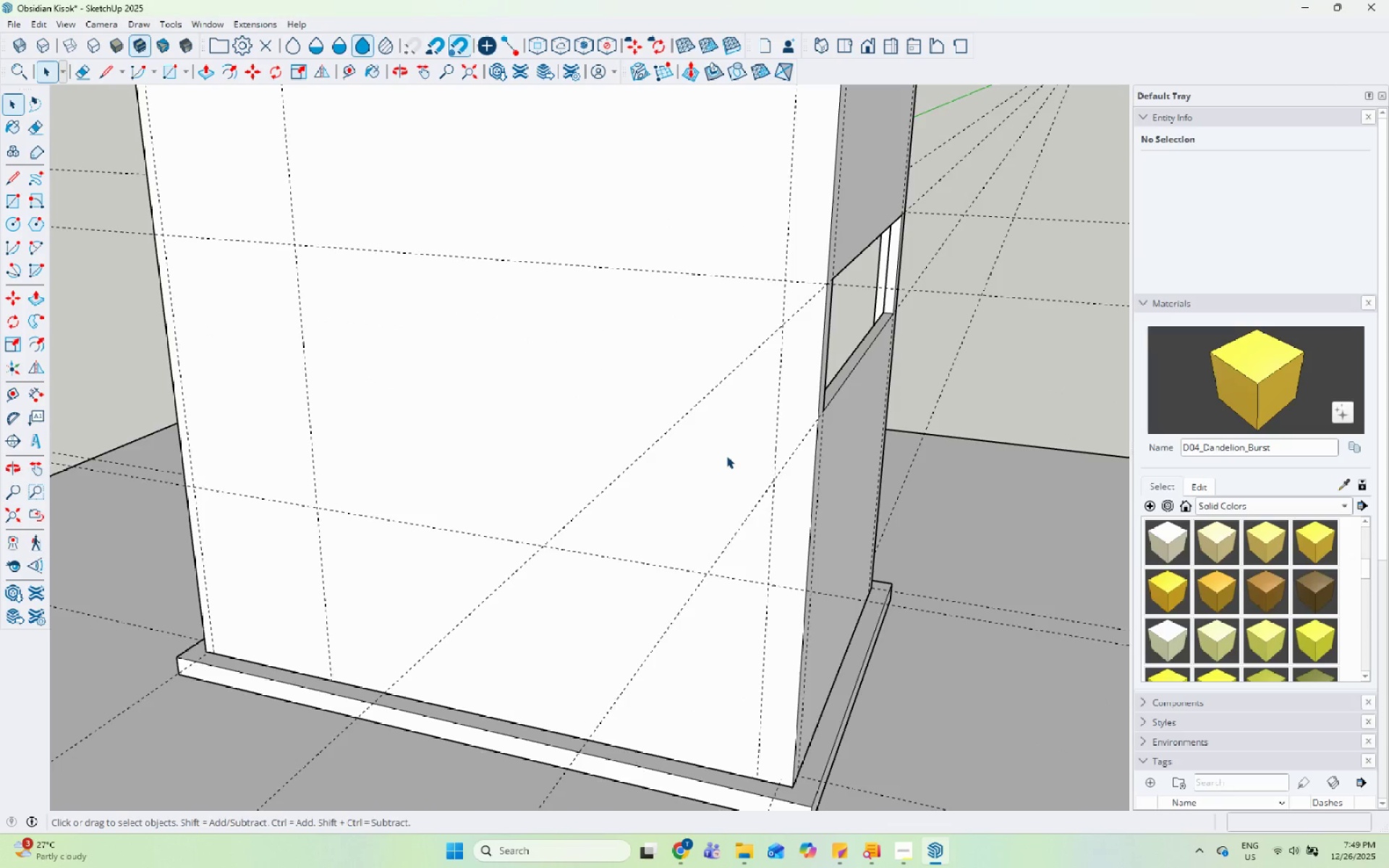 
double_click([726, 456])
 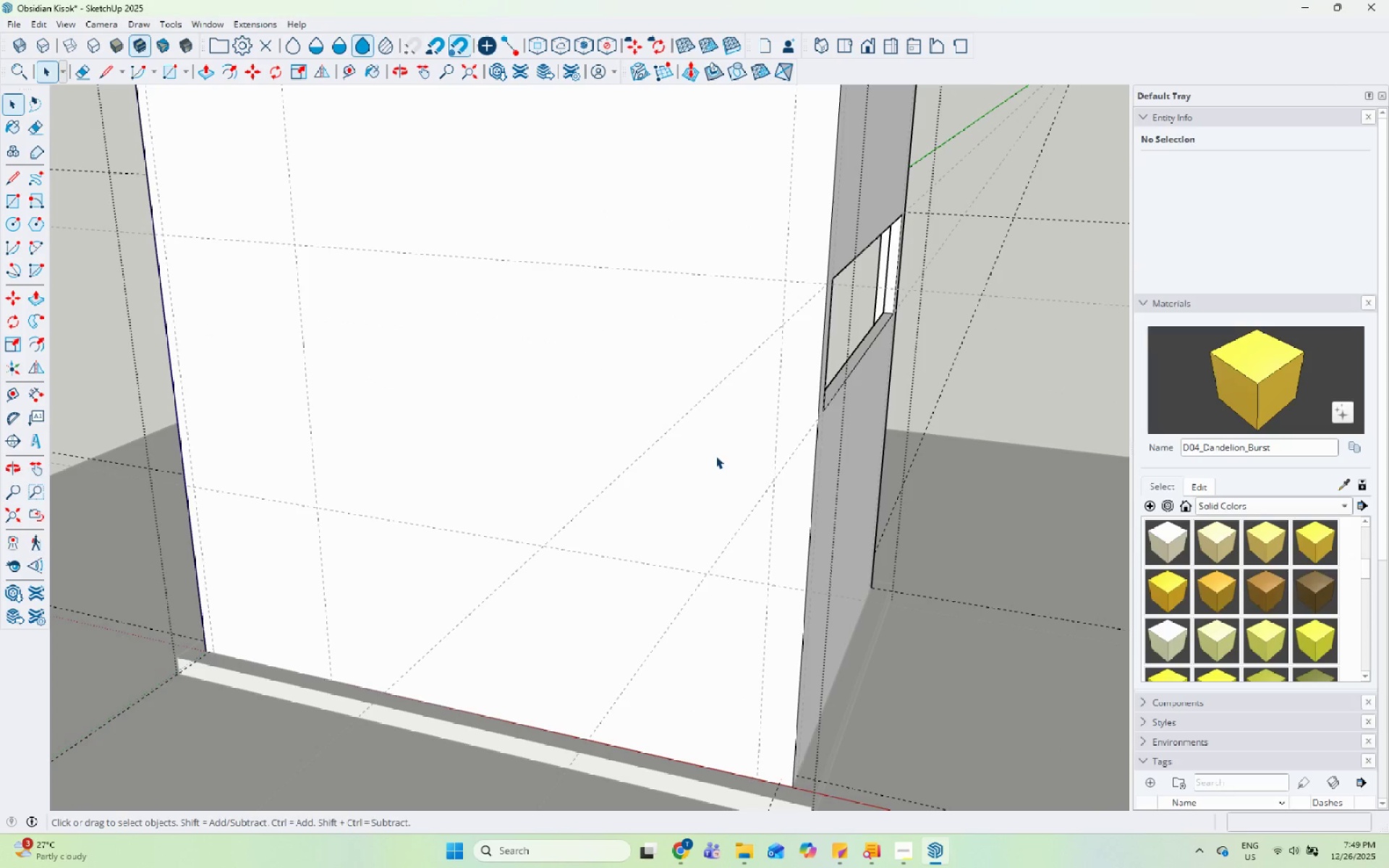 
triple_click([715, 454])
 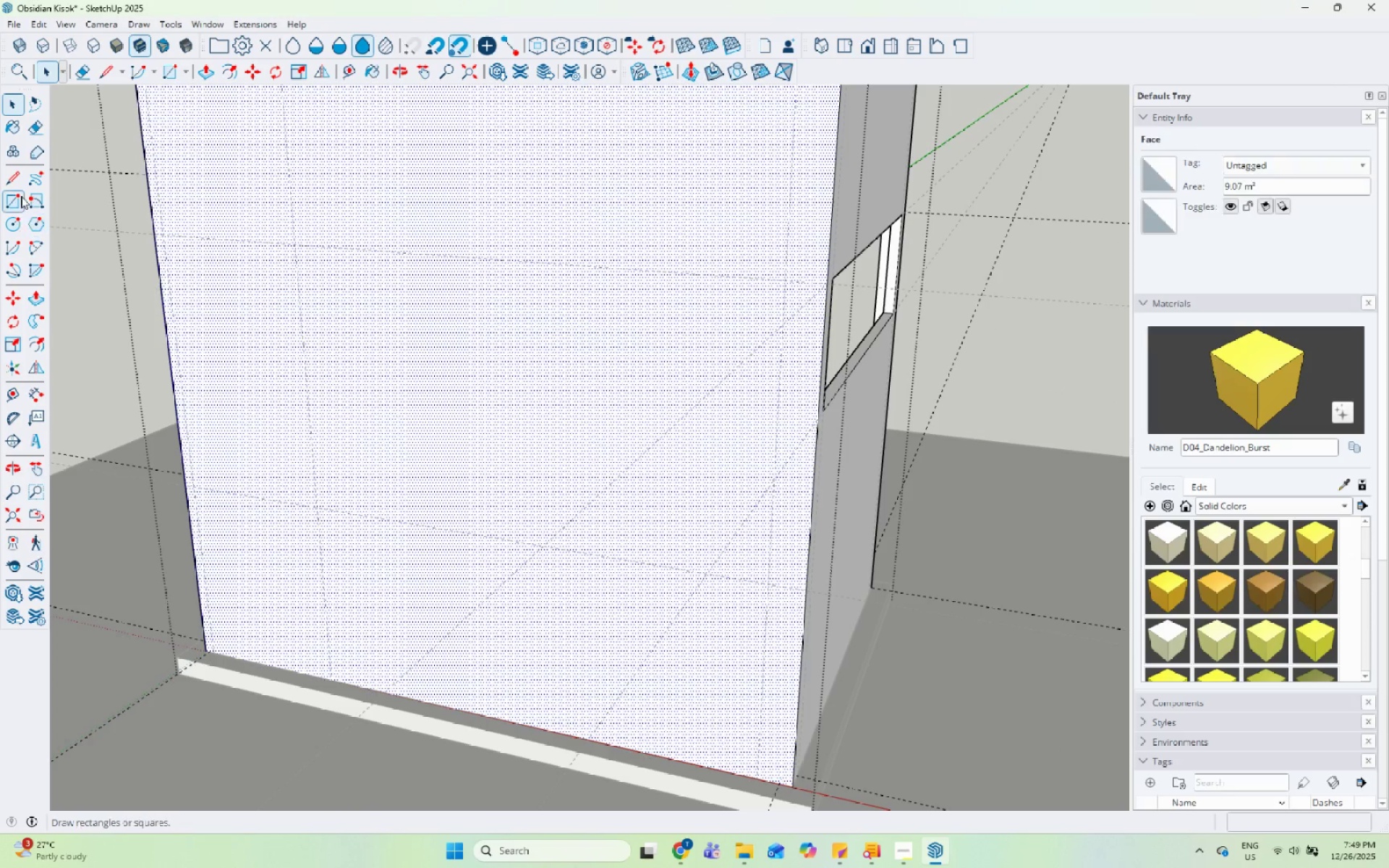 
left_click([13, 192])
 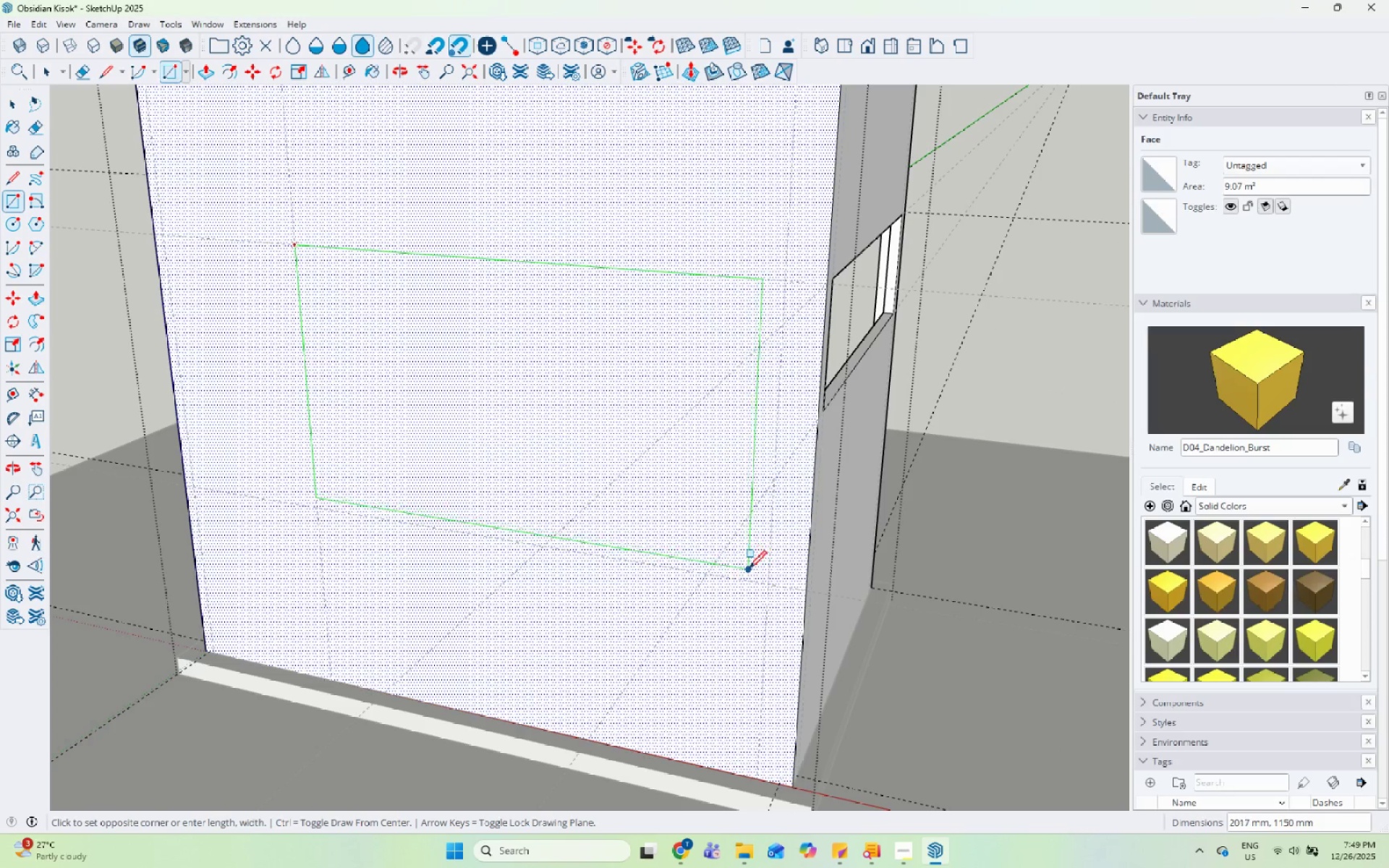 
left_click([768, 583])
 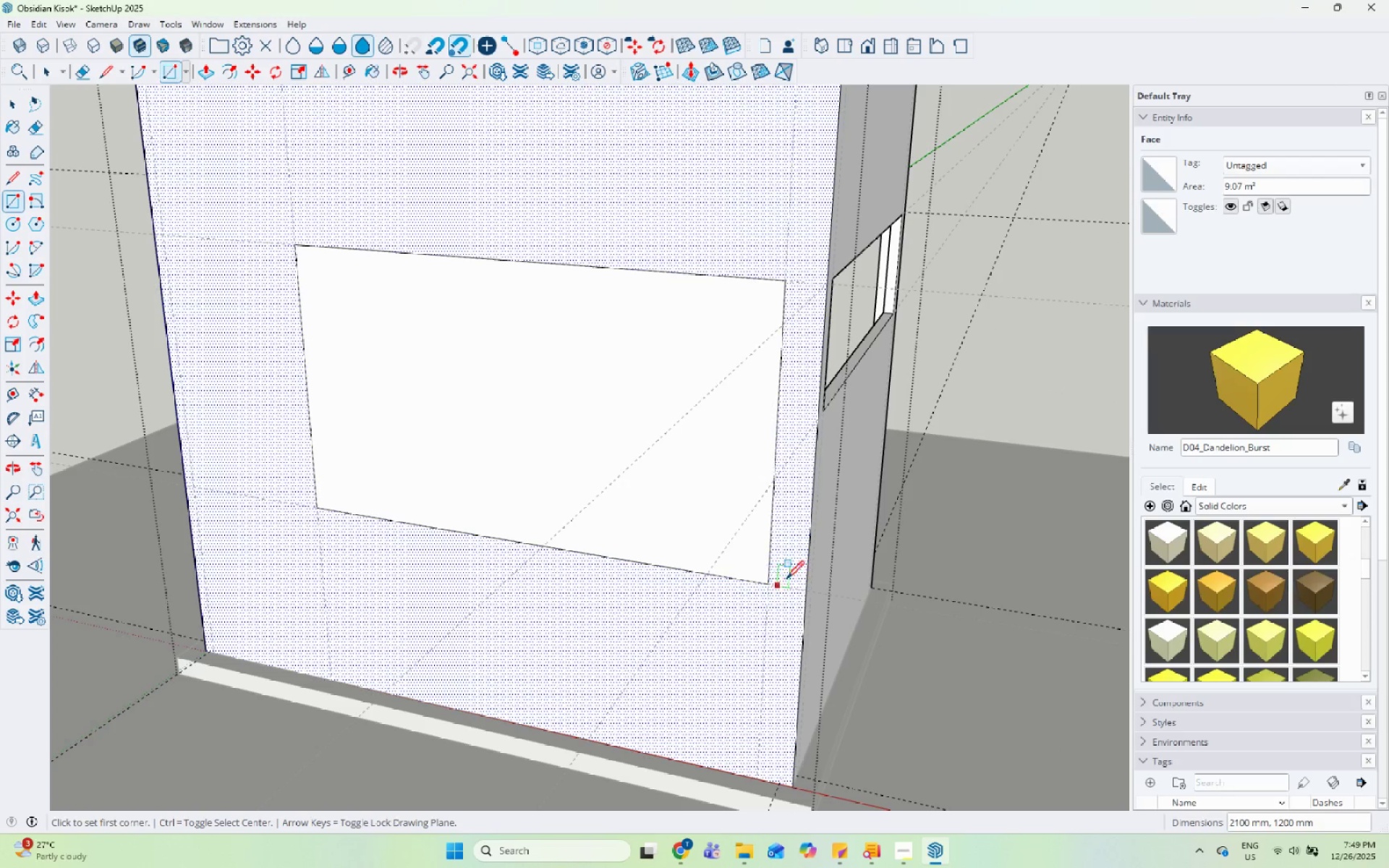 
key(Space)
 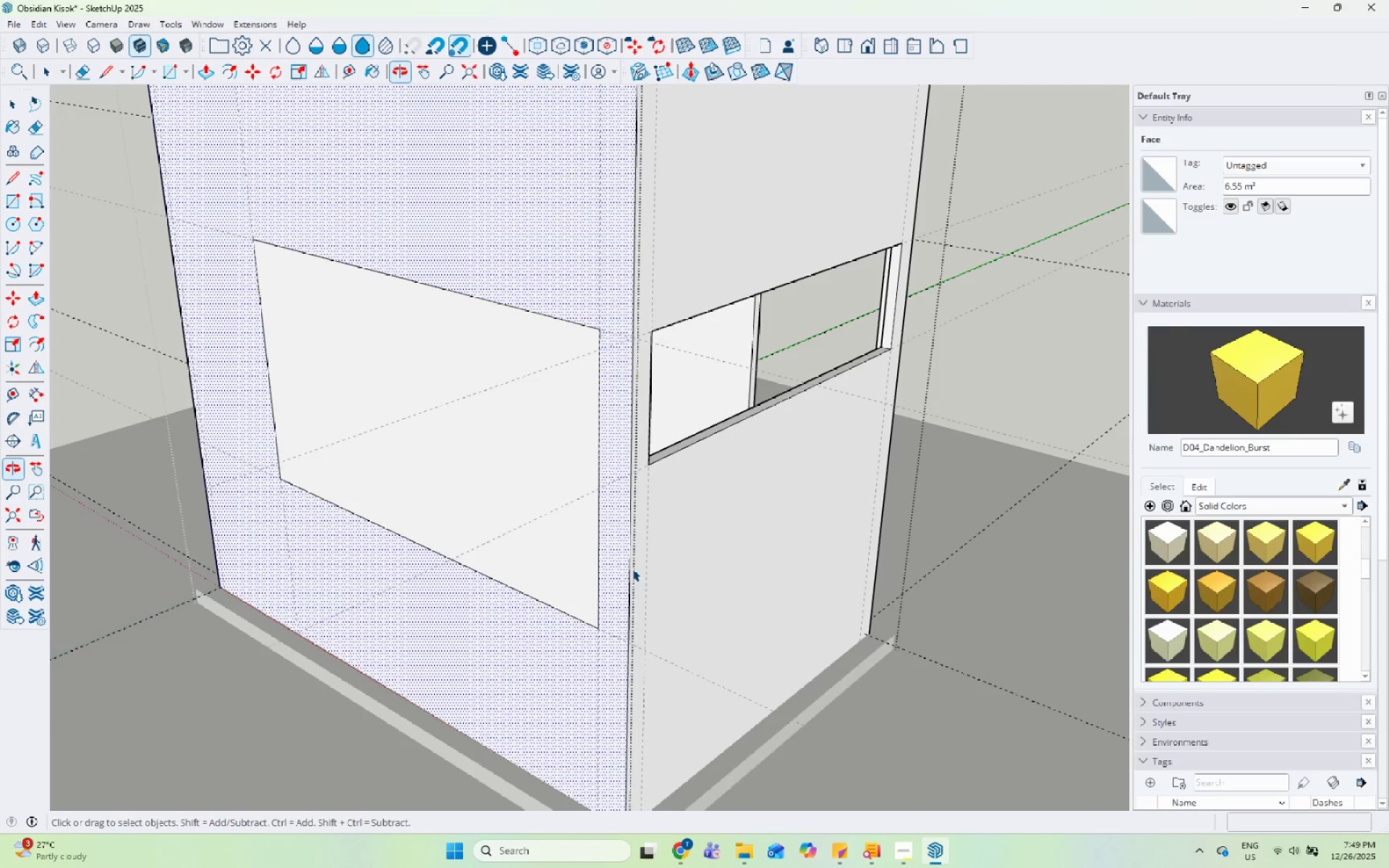 
left_click([543, 469])
 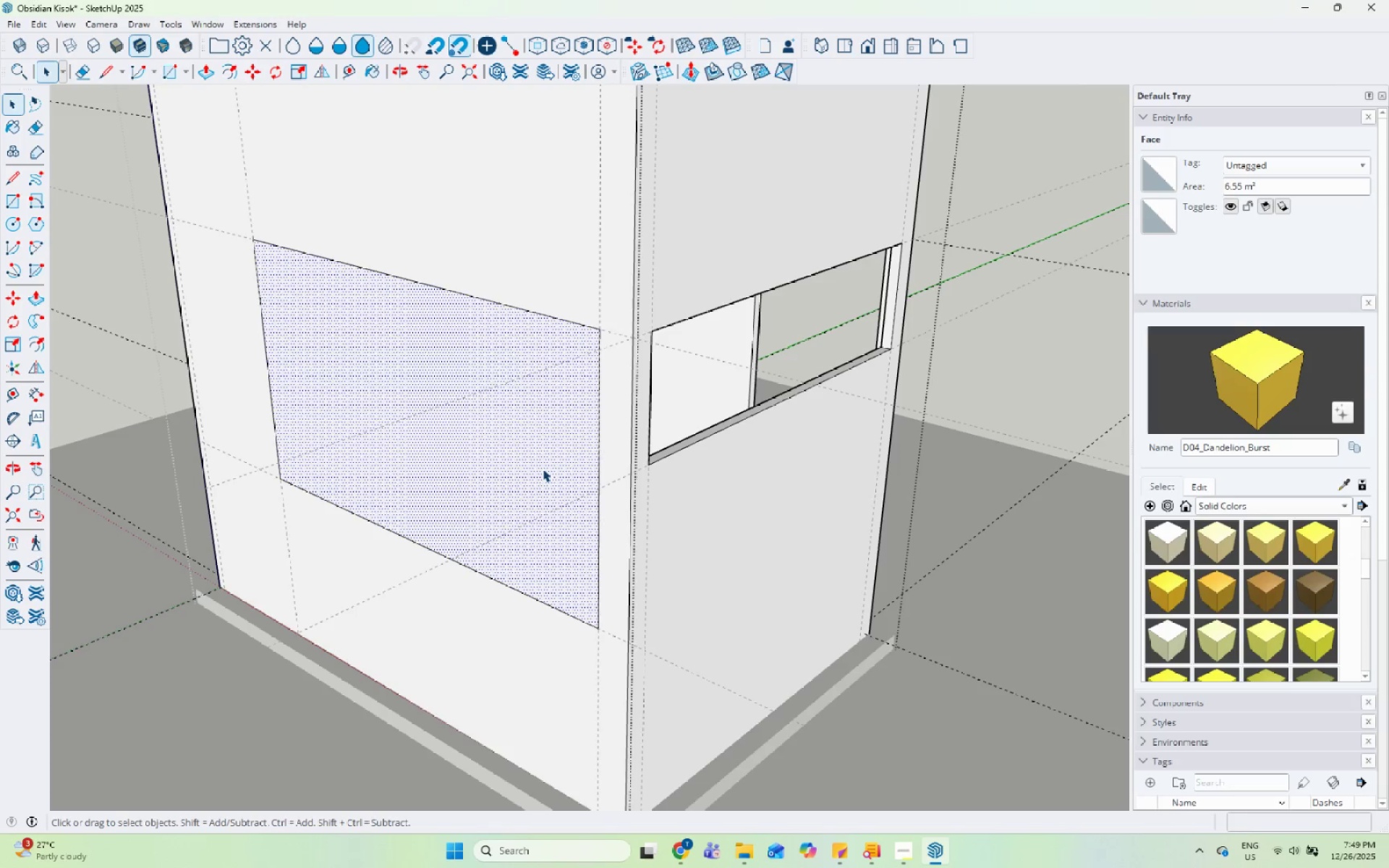 
key(P)
 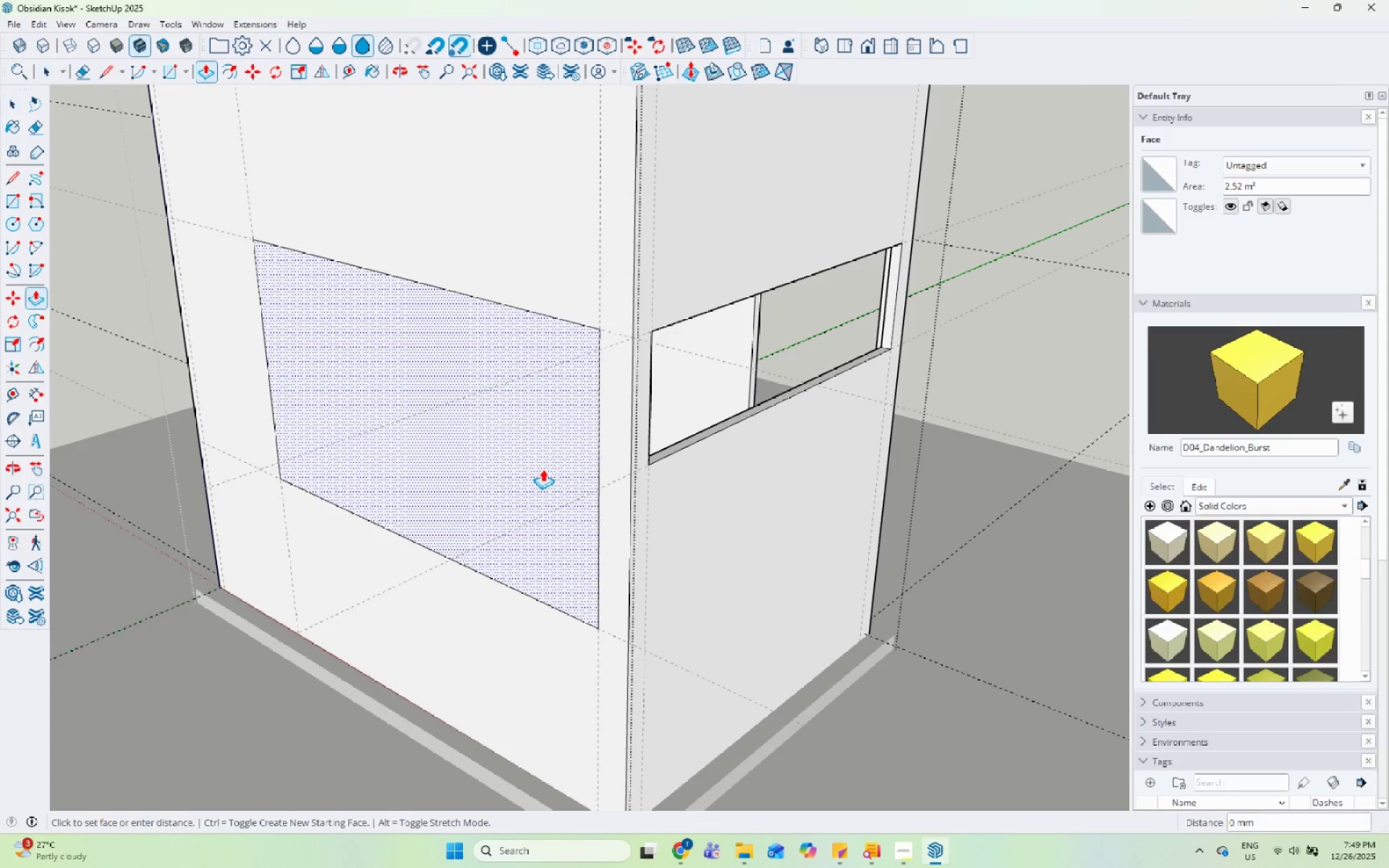 
left_click([543, 469])
 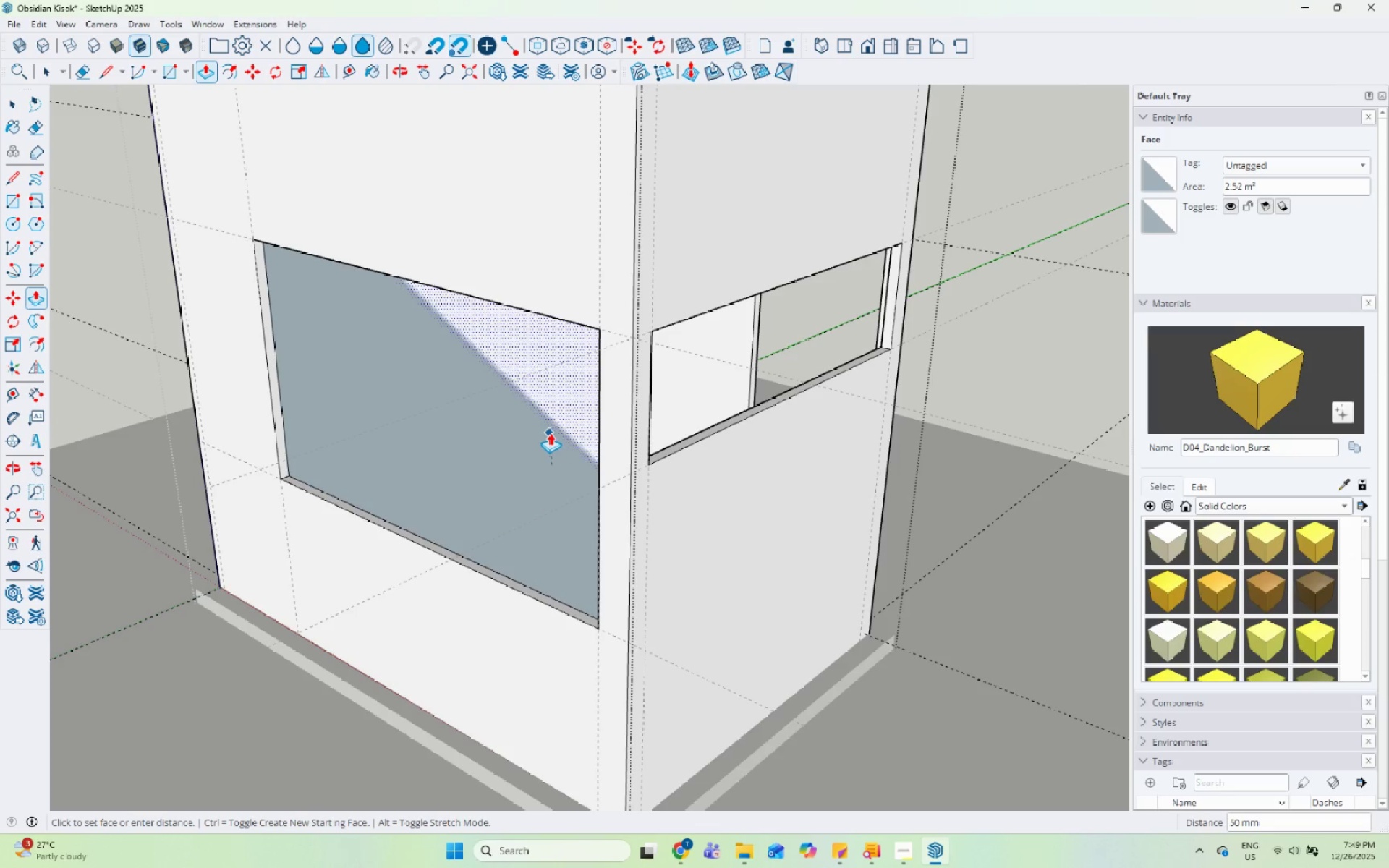 
left_click([550, 433])
 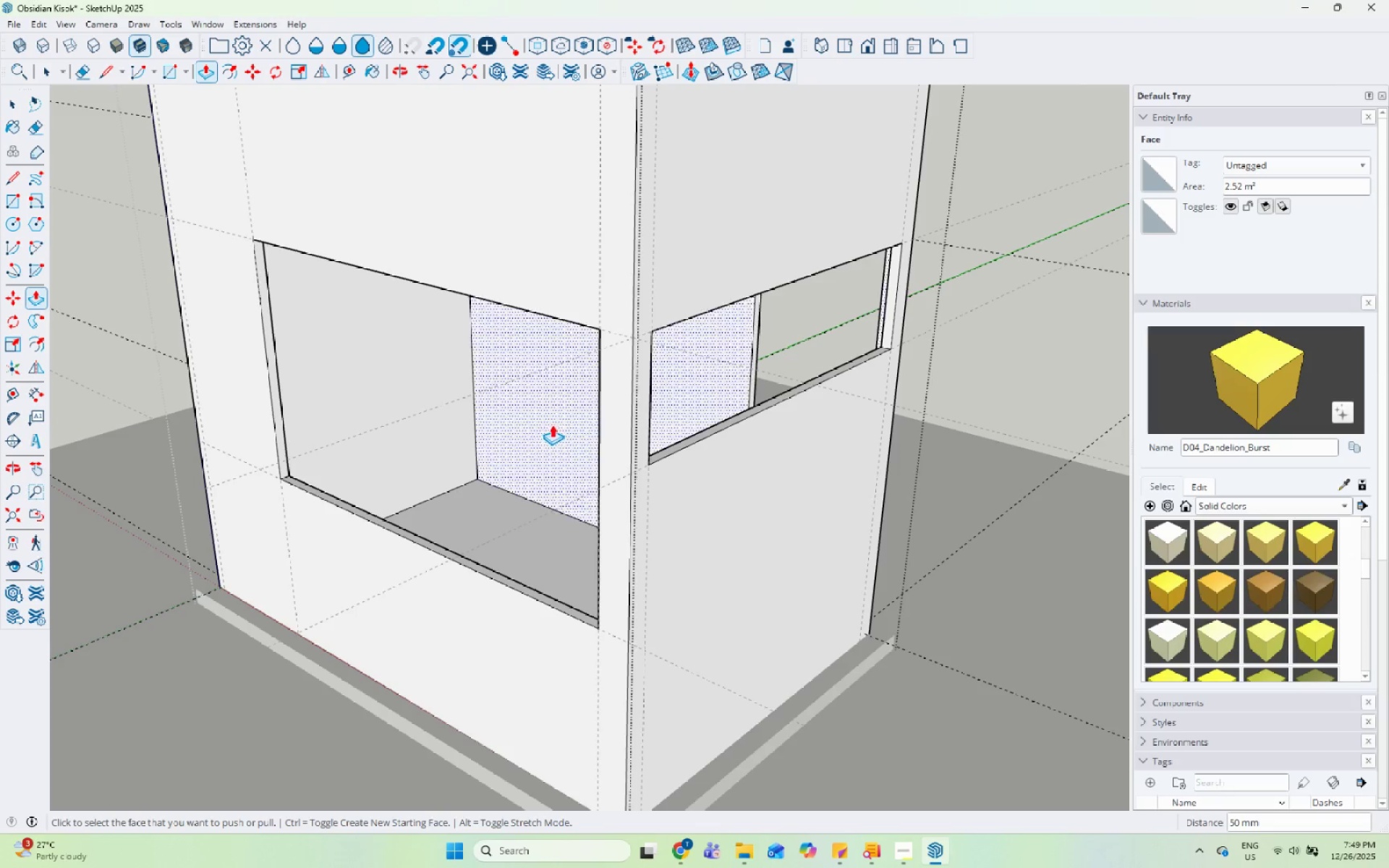 
key(Space)
 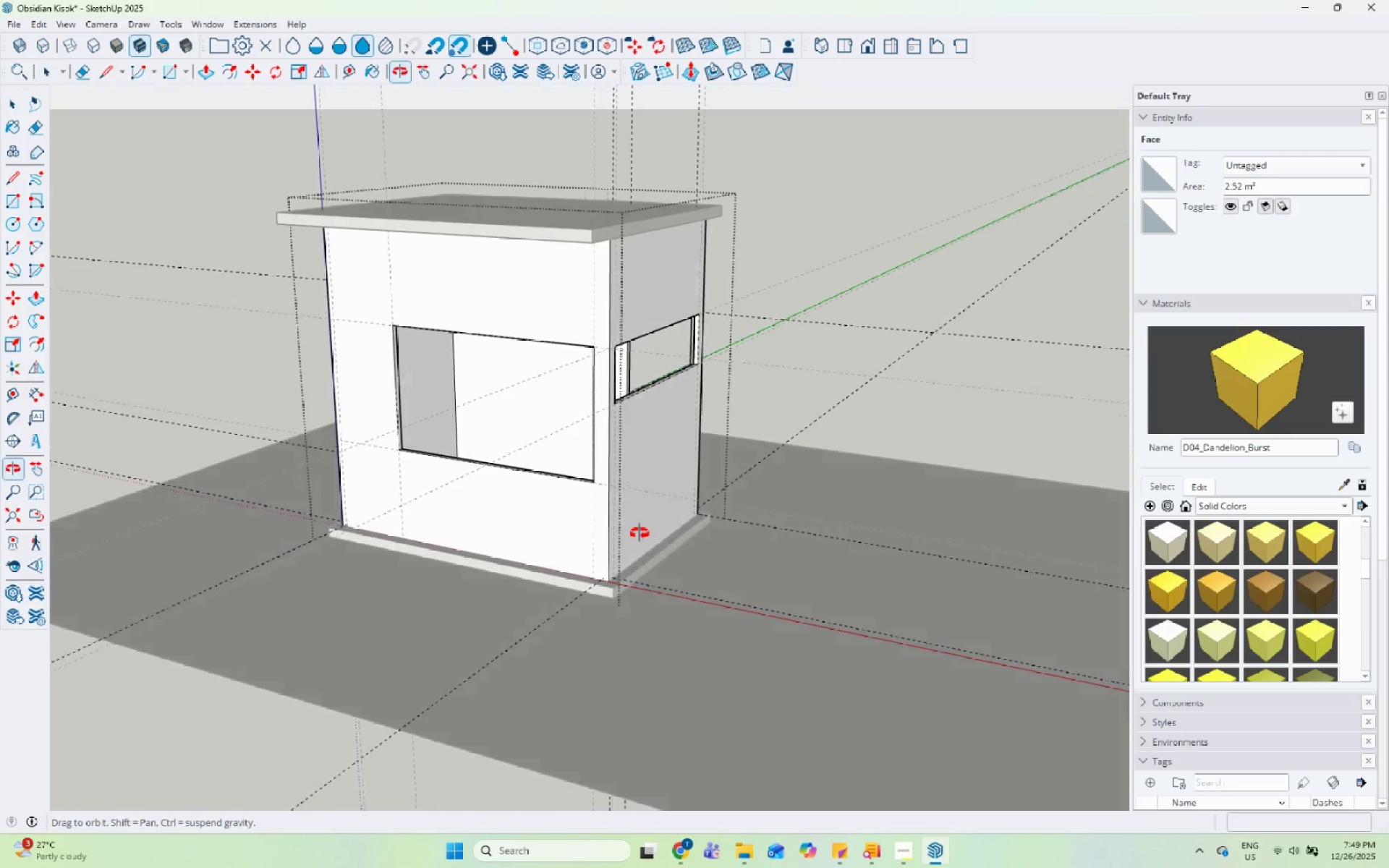 
key(Escape)
 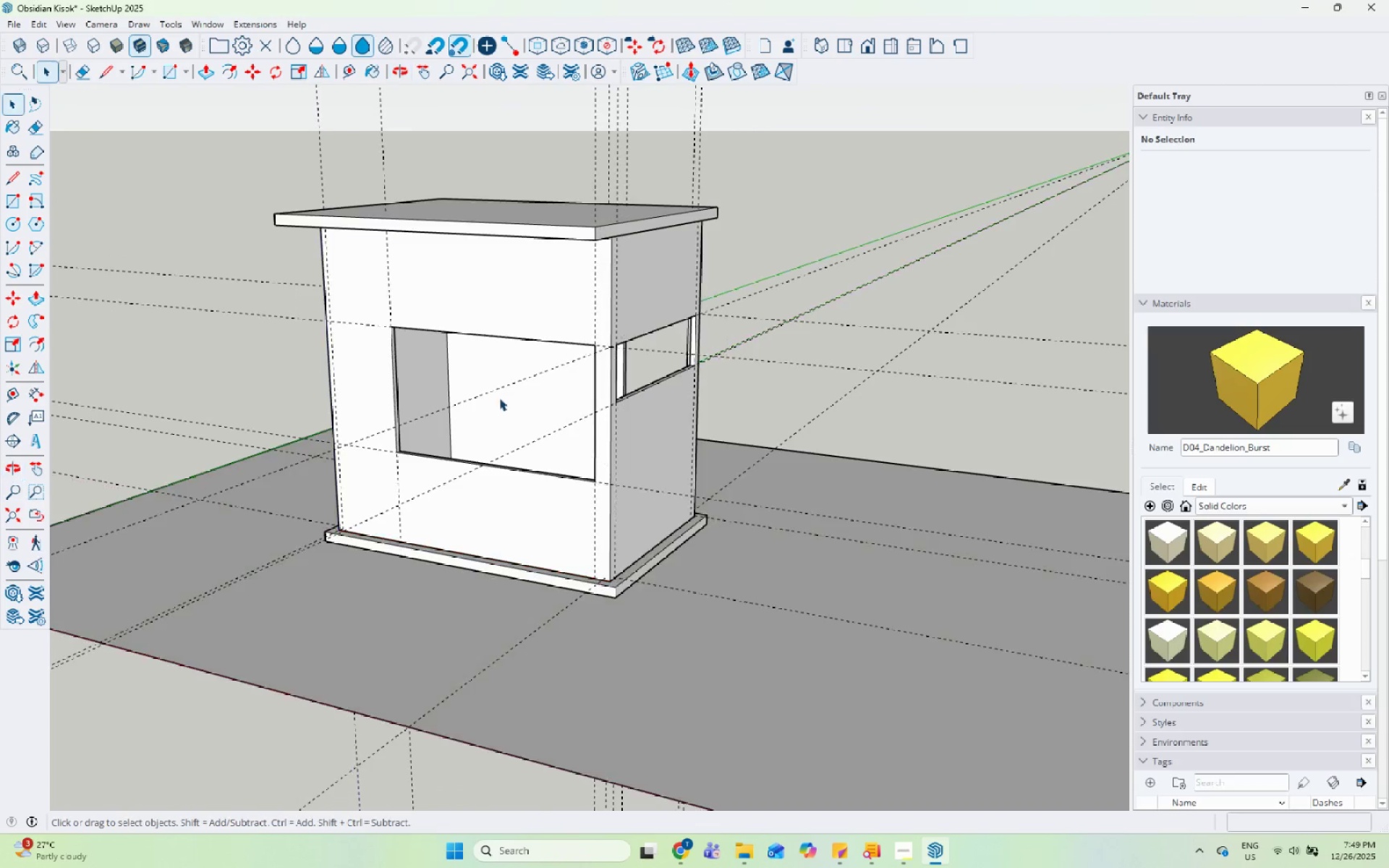 
scroll: coordinate [511, 598], scroll_direction: down, amount: 6.0
 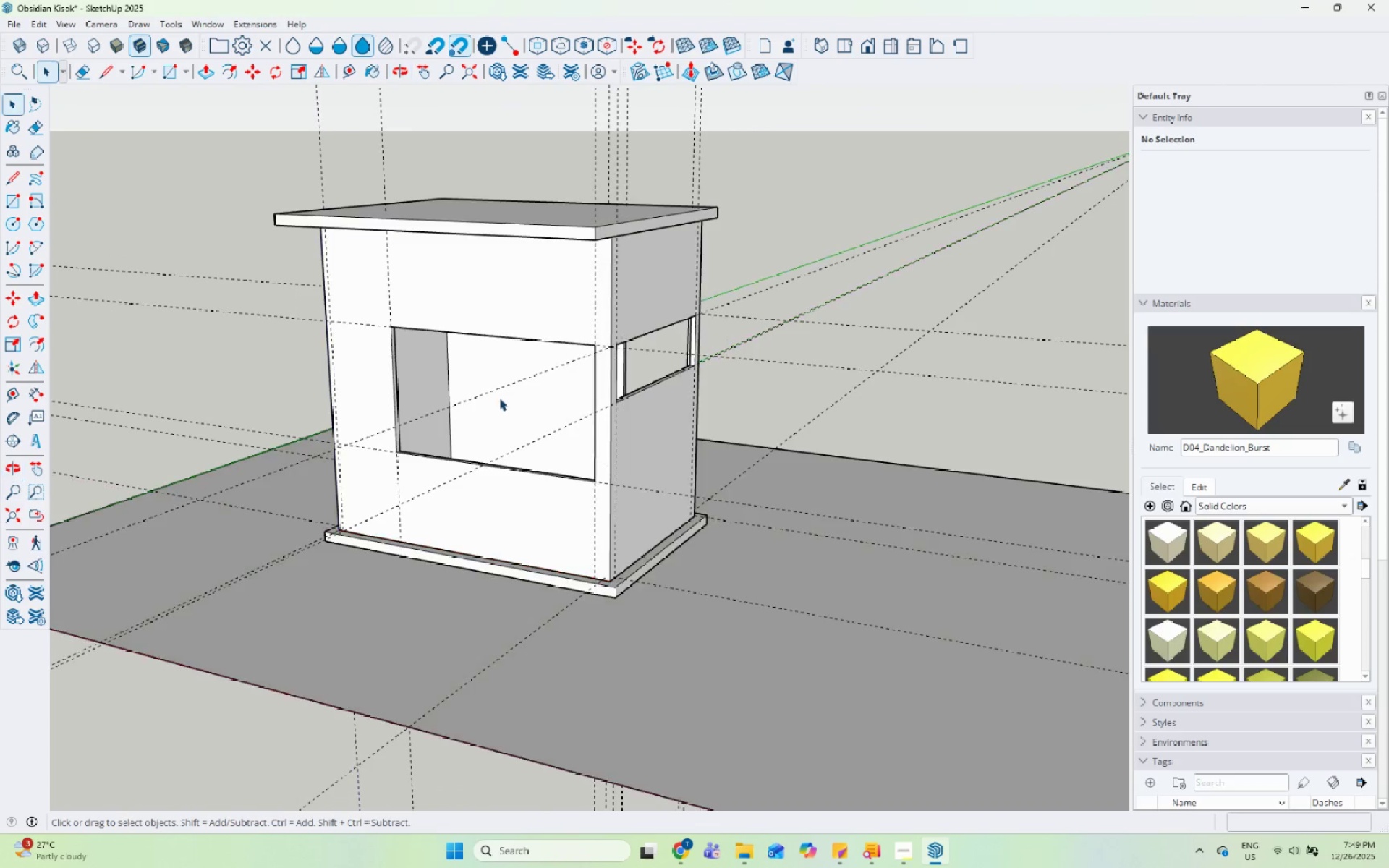 
key(Escape)
 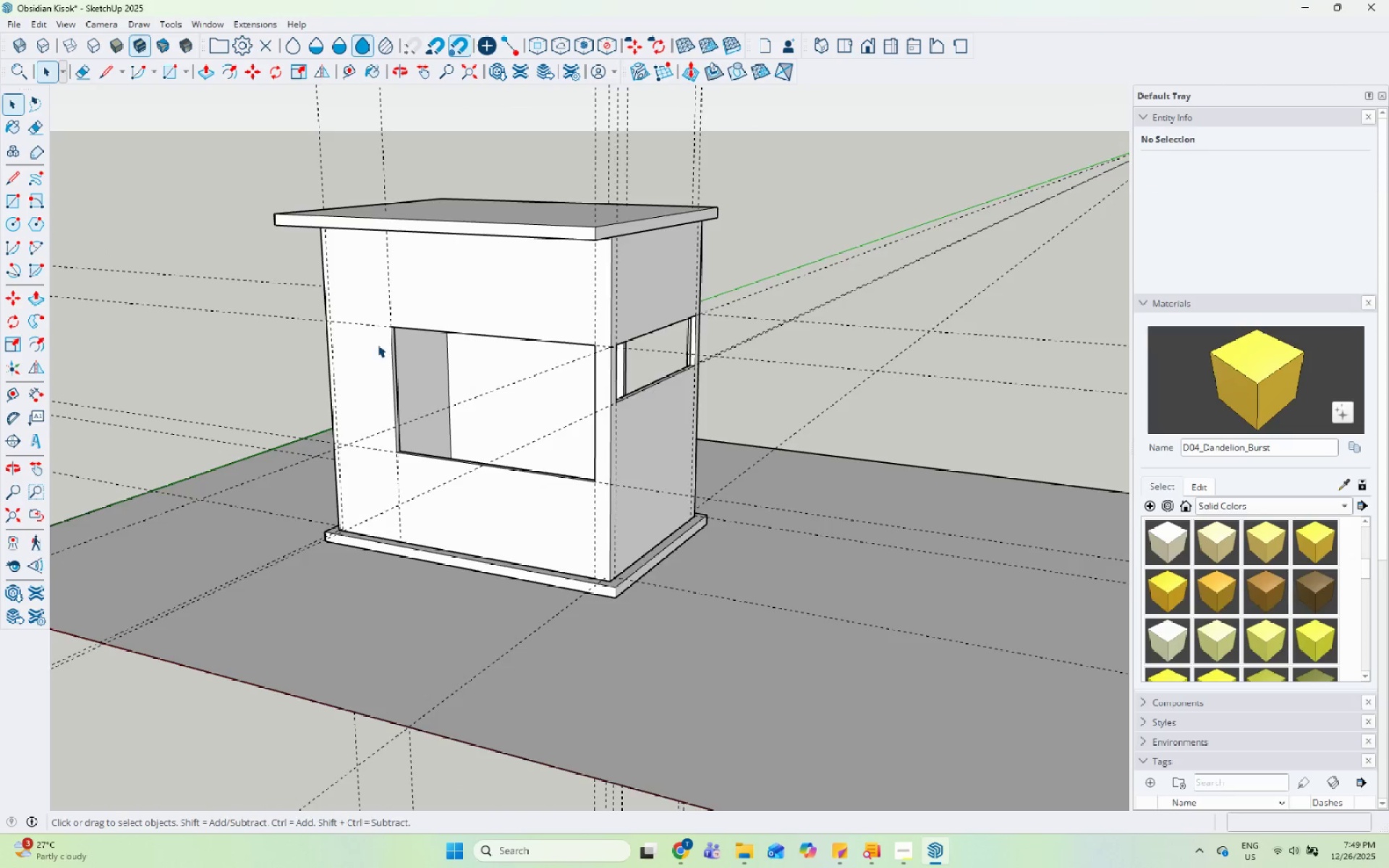 
key(Escape)
 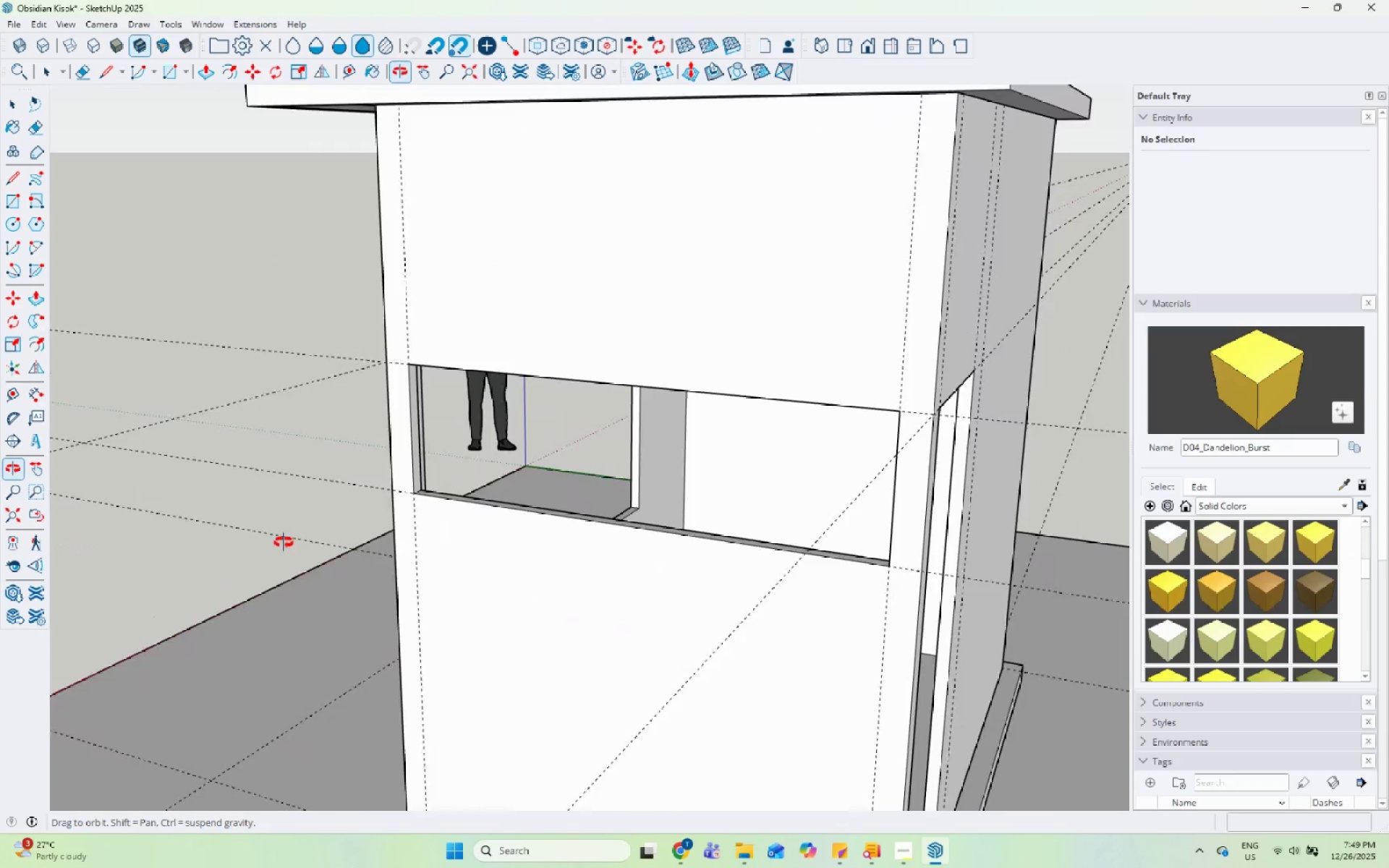 
scroll: coordinate [399, 281], scroll_direction: up, amount: 8.0
 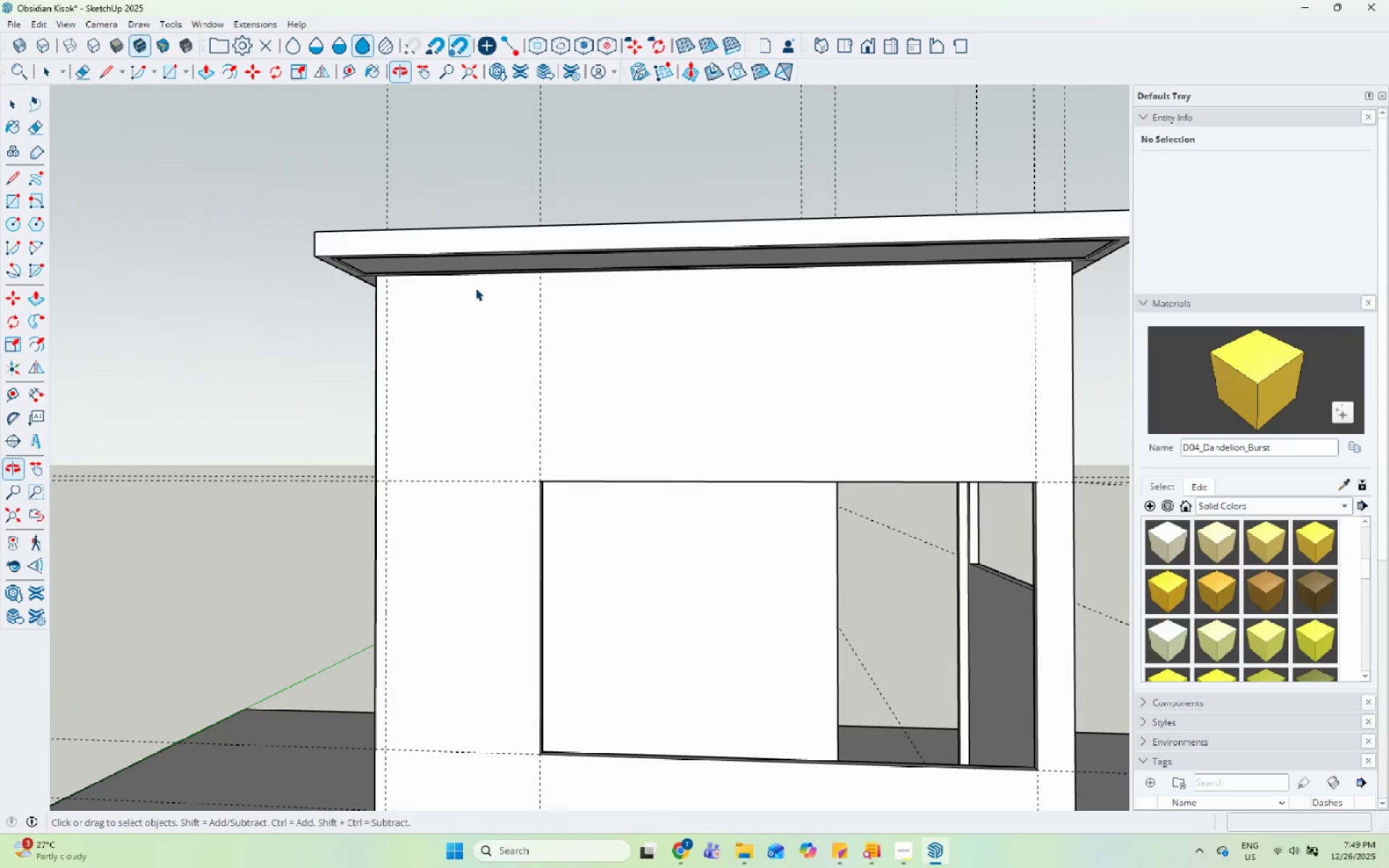 
double_click([472, 289])
 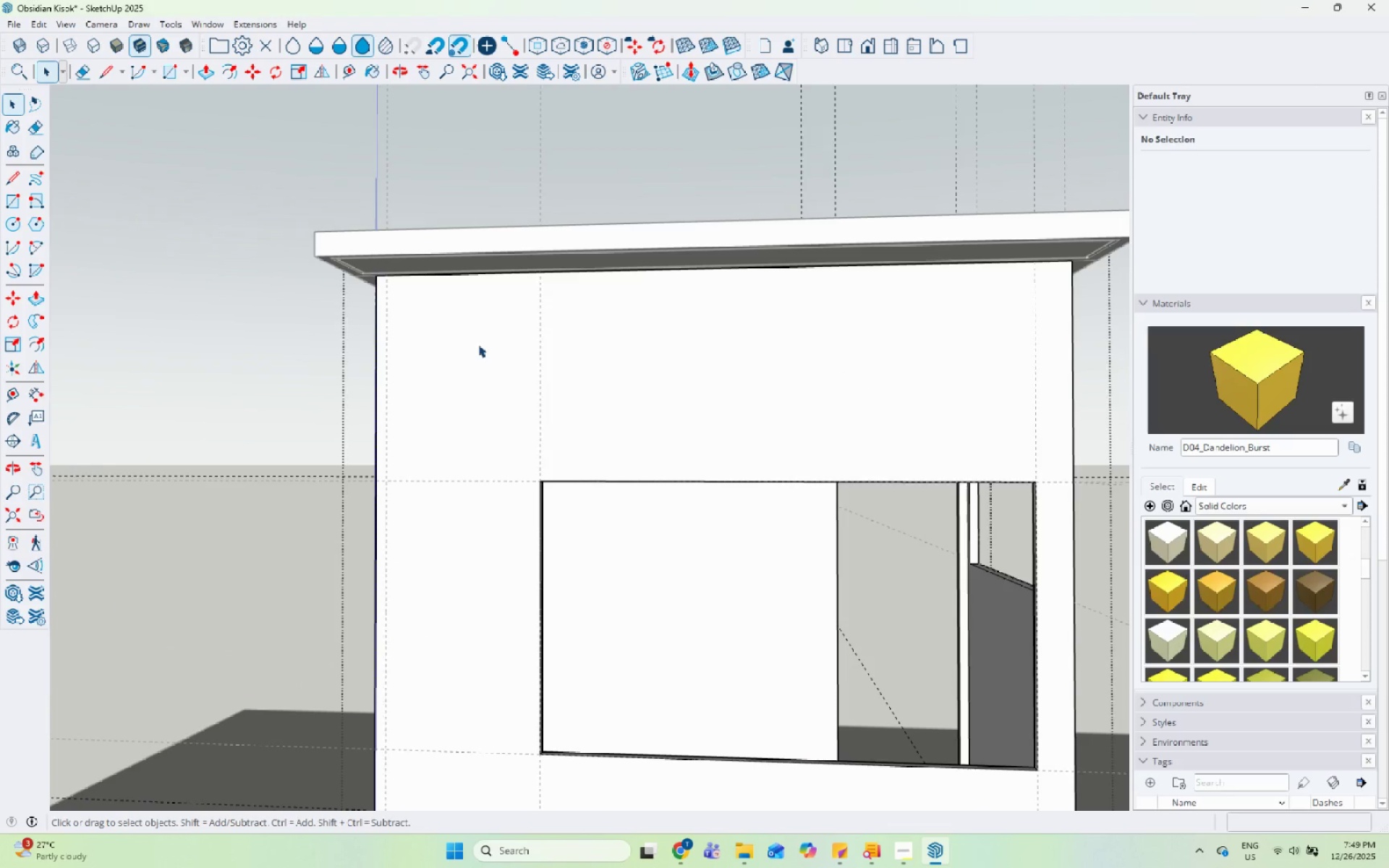 
triple_click([481, 347])
 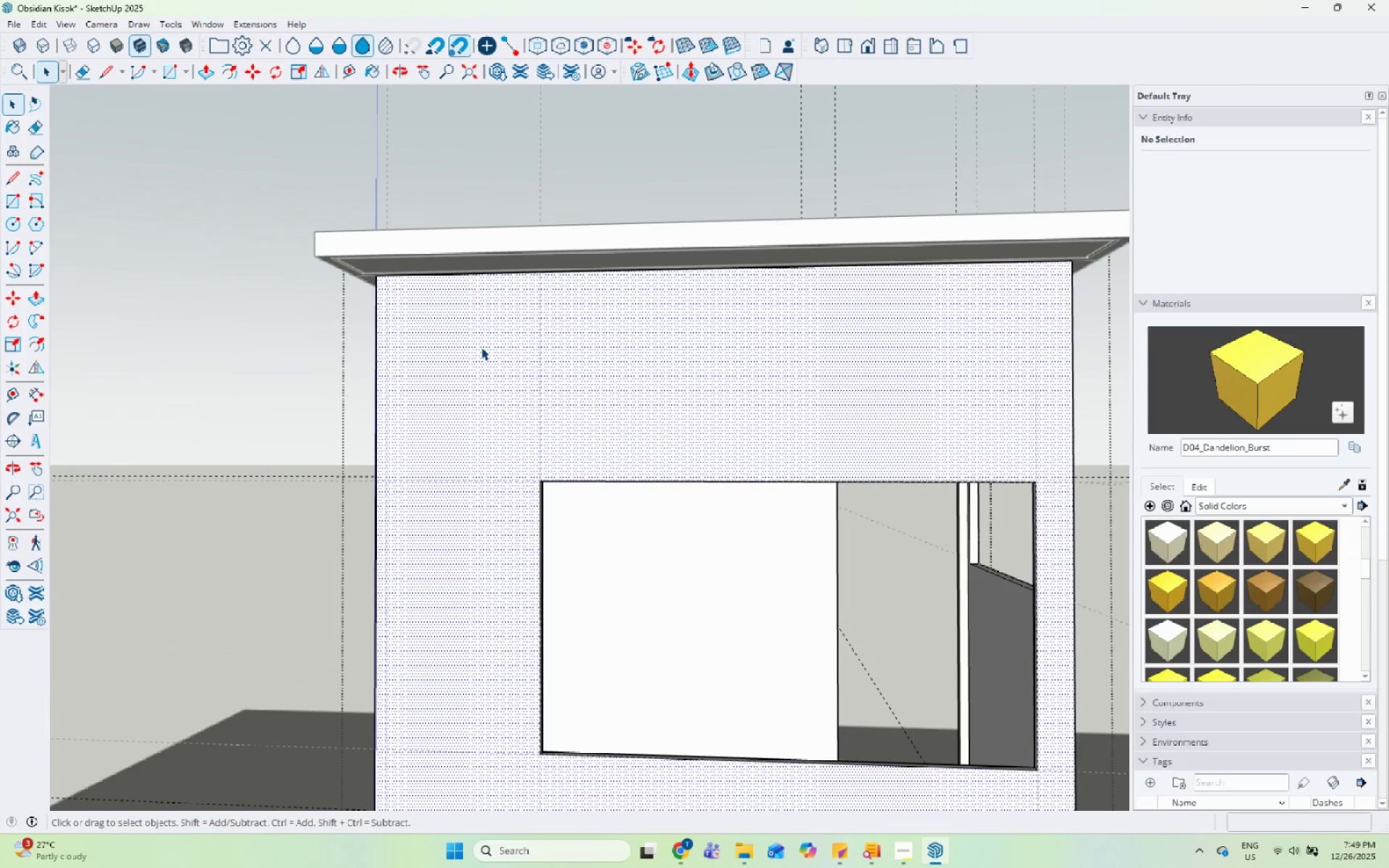 
scroll: coordinate [481, 347], scroll_direction: up, amount: 2.0
 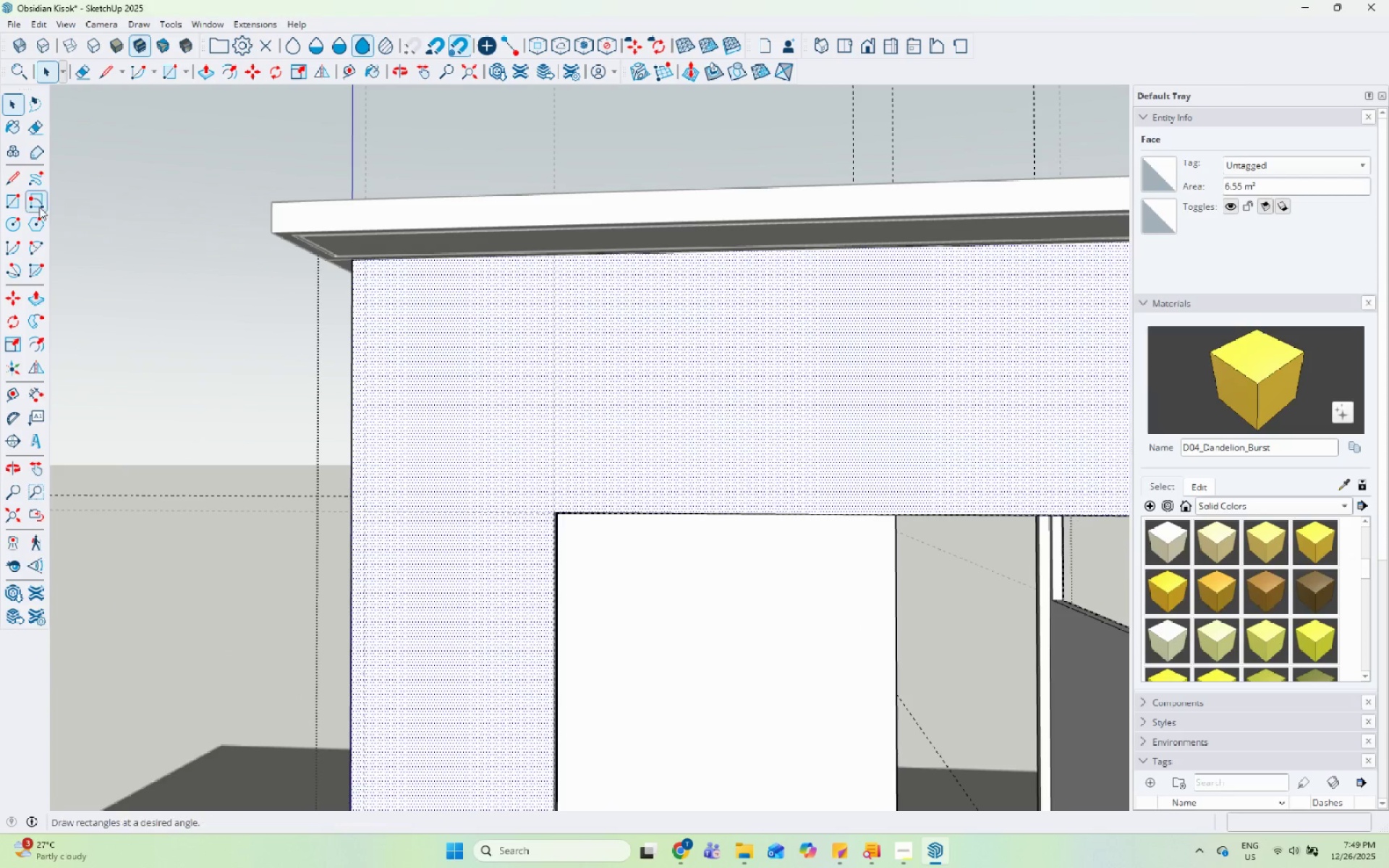 
left_click_drag(start_coordinate=[21, 207], to_coordinate=[29, 204])
 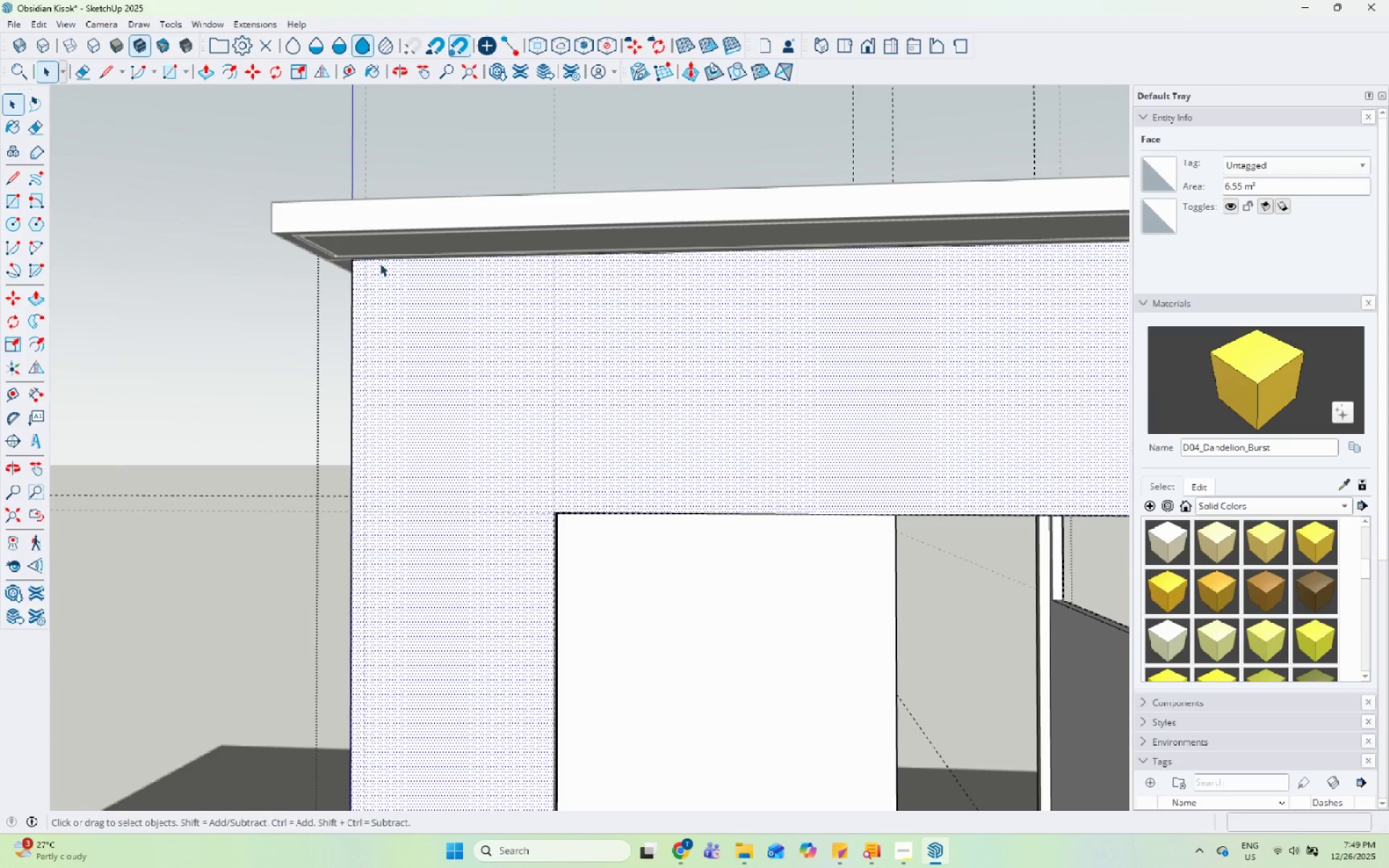 
scroll: coordinate [380, 263], scroll_direction: up, amount: 6.0
 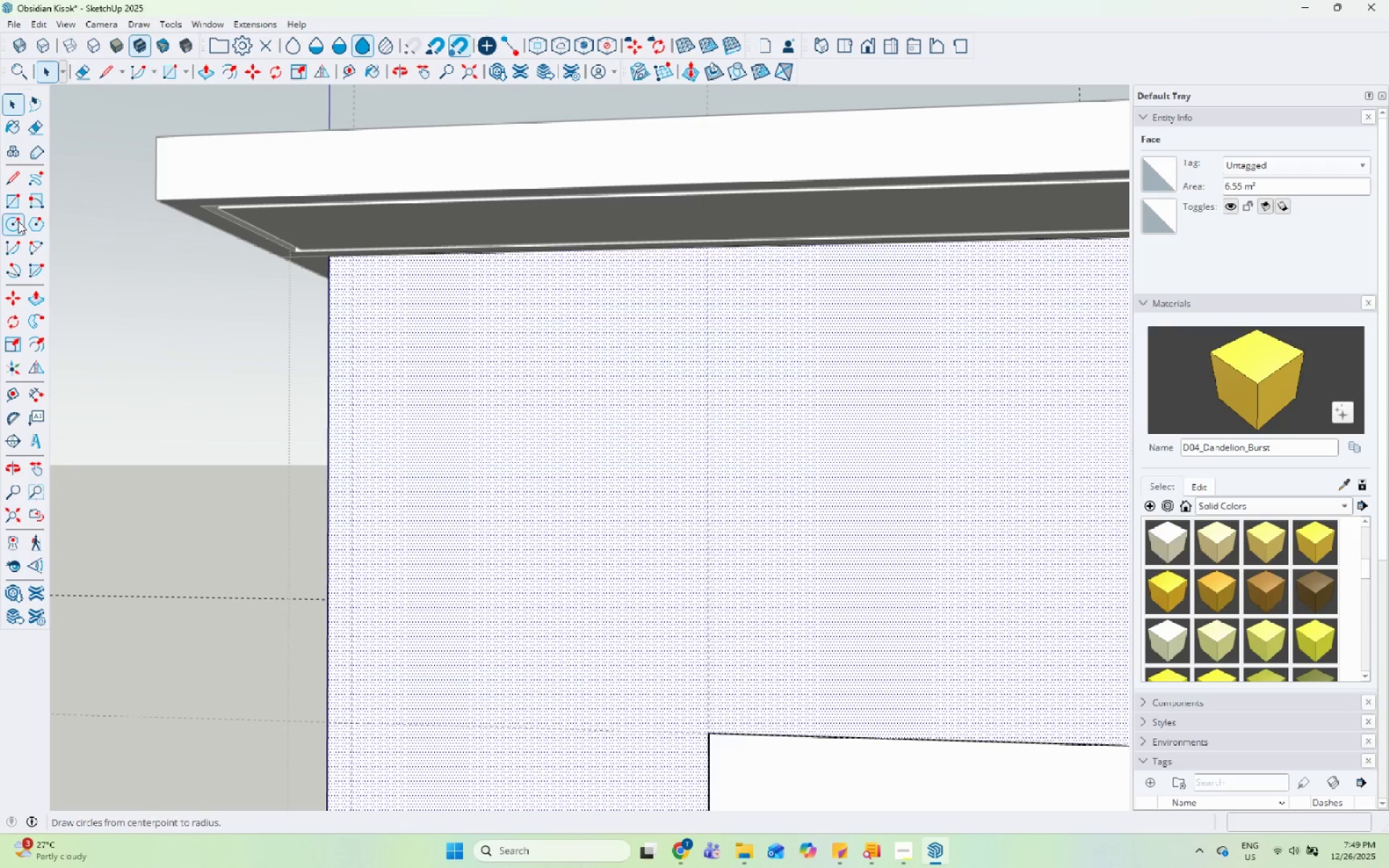 
left_click([15, 203])
 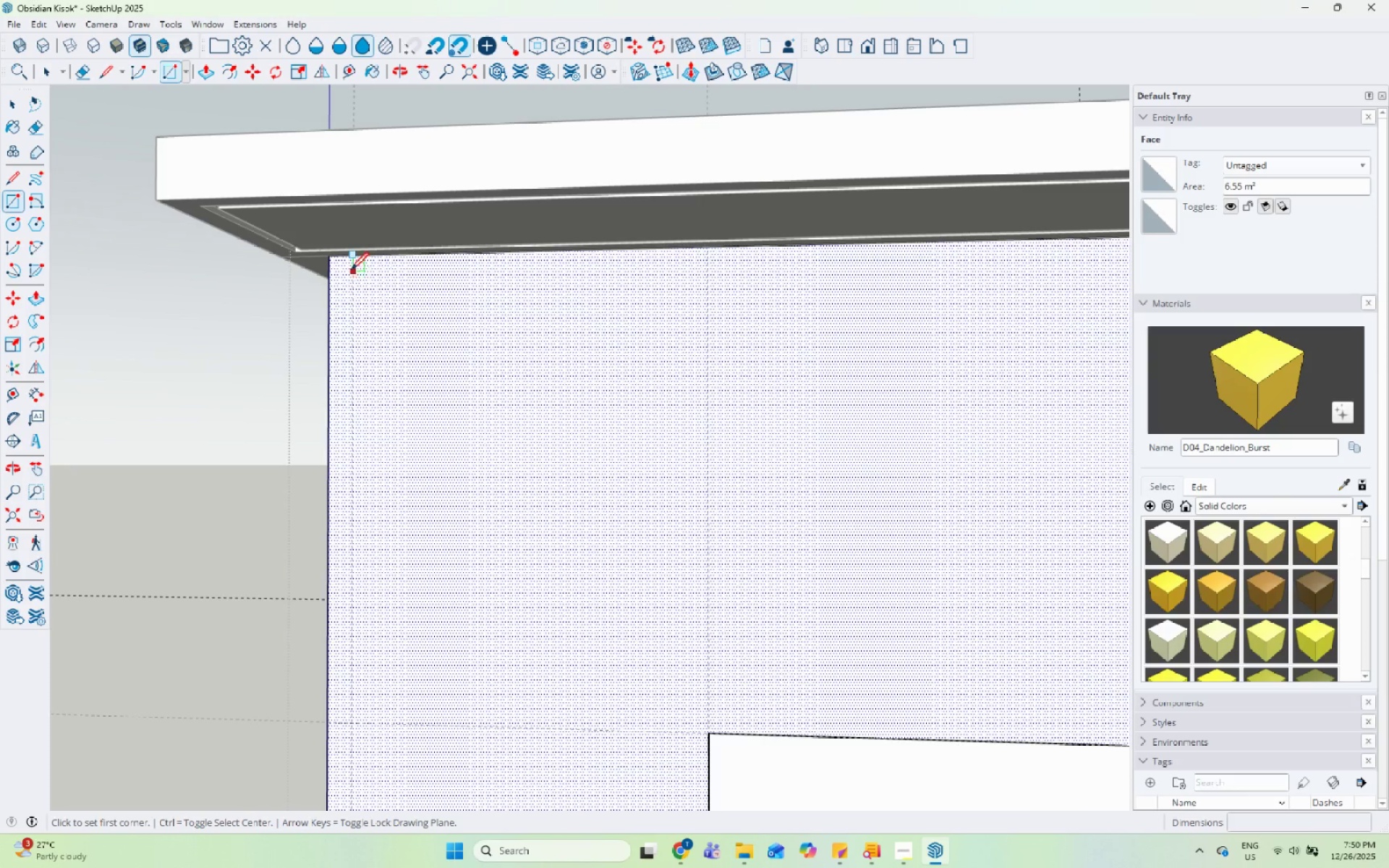 
left_click_drag(start_coordinate=[351, 270], to_coordinate=[372, 276])
 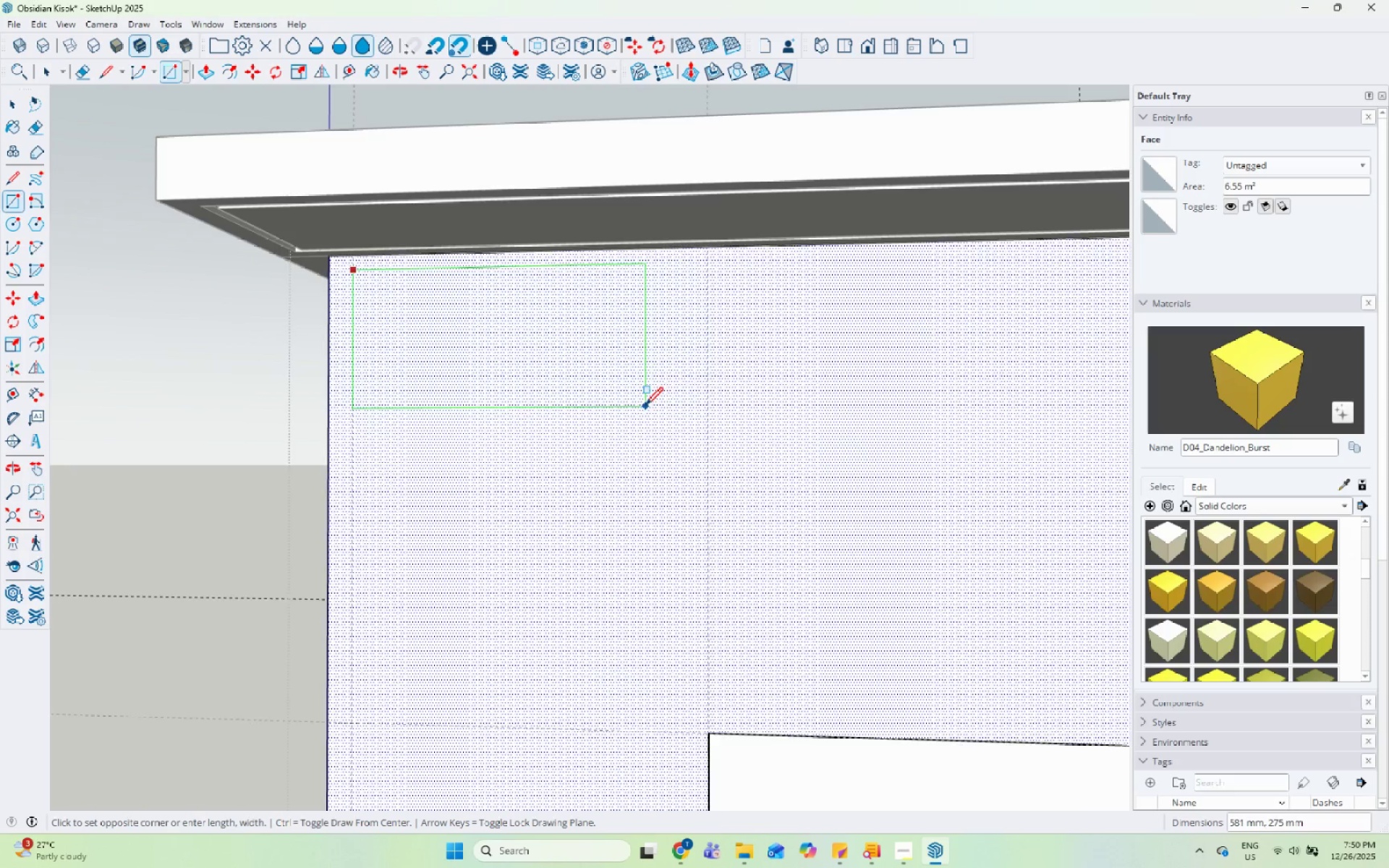 
scroll: coordinate [611, 323], scroll_direction: down, amount: 10.0
 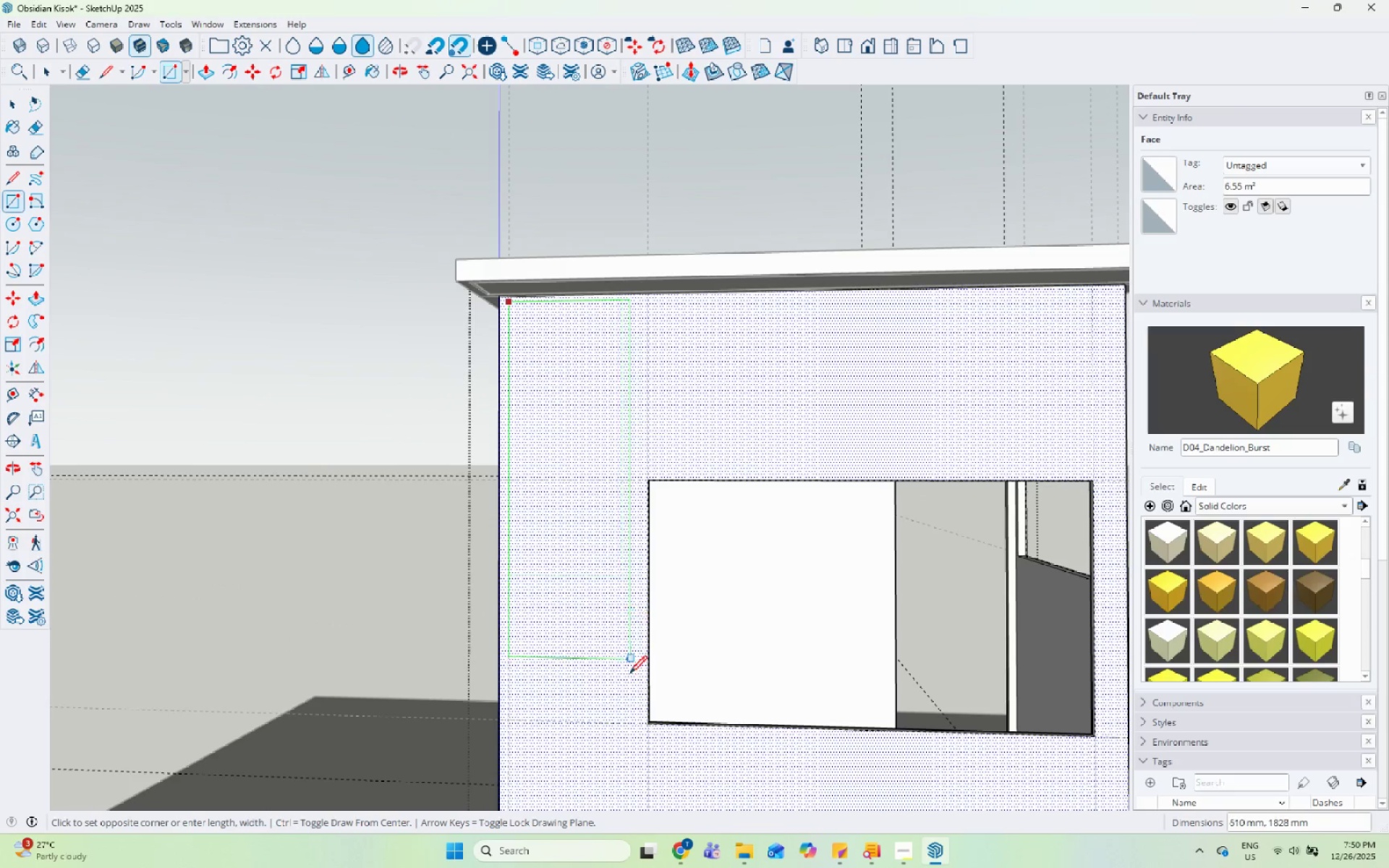 
scroll: coordinate [559, 649], scroll_direction: up, amount: 16.0
 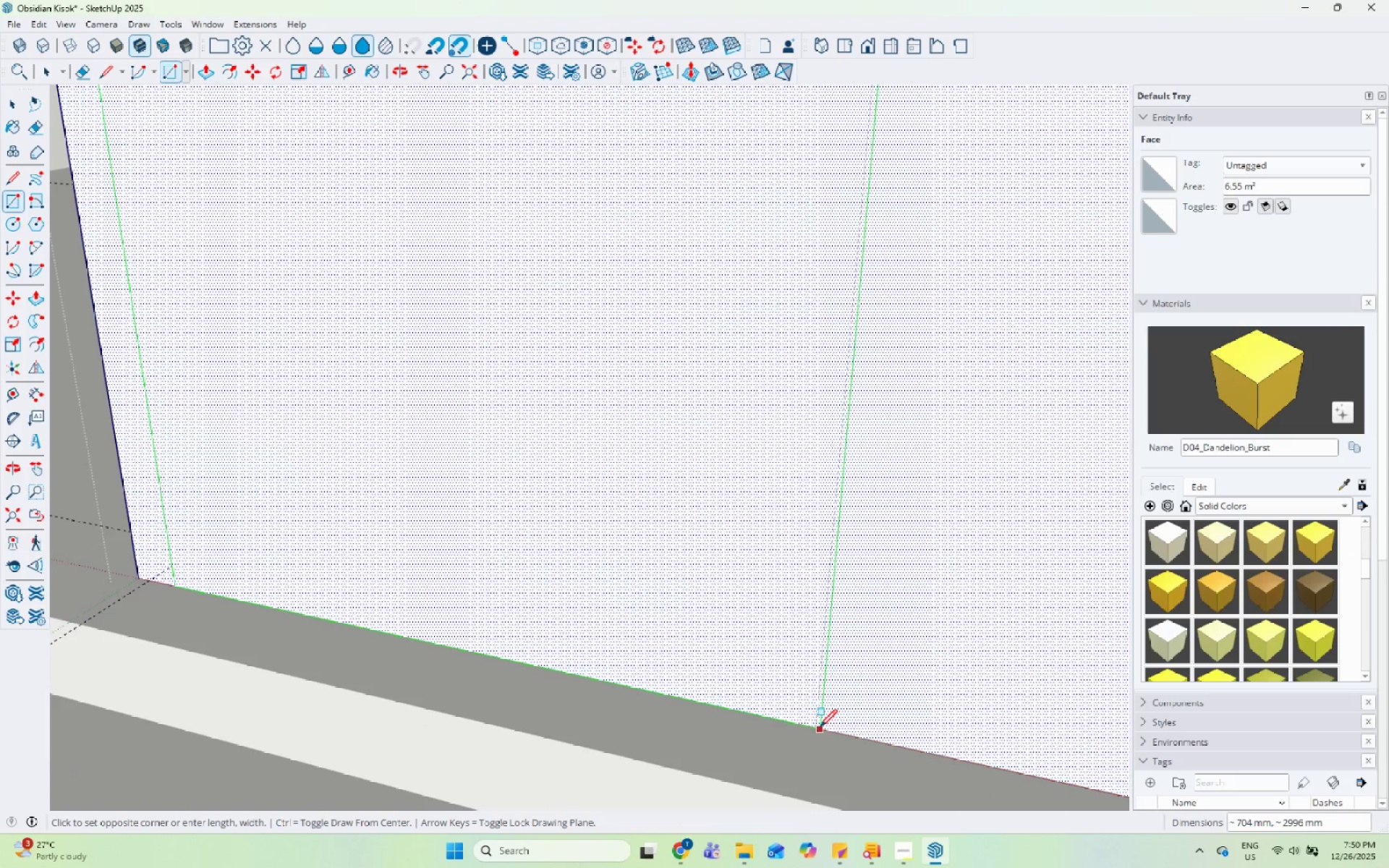 
left_click([819, 728])
 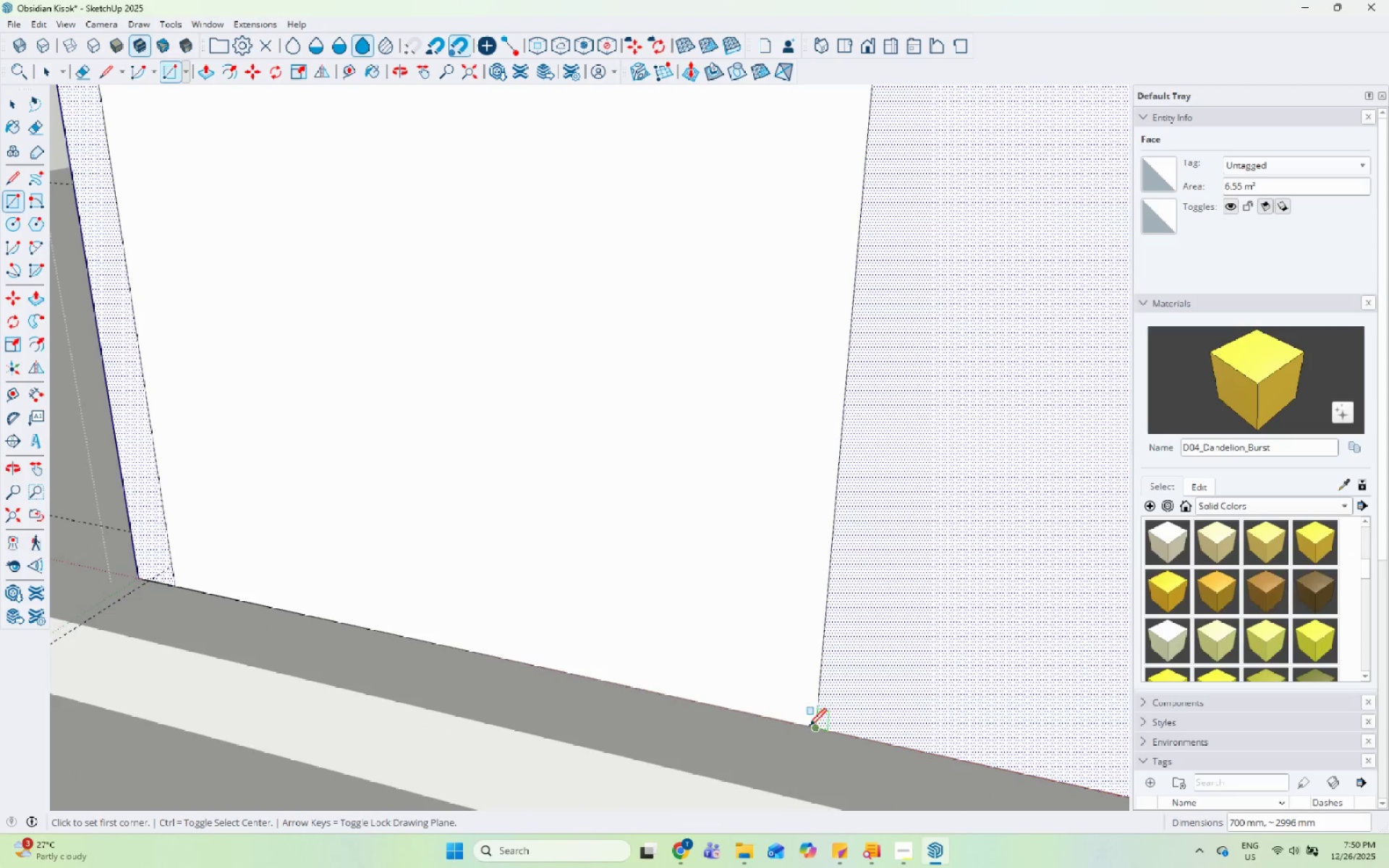 
scroll: coordinate [561, 707], scroll_direction: down, amount: 21.0
 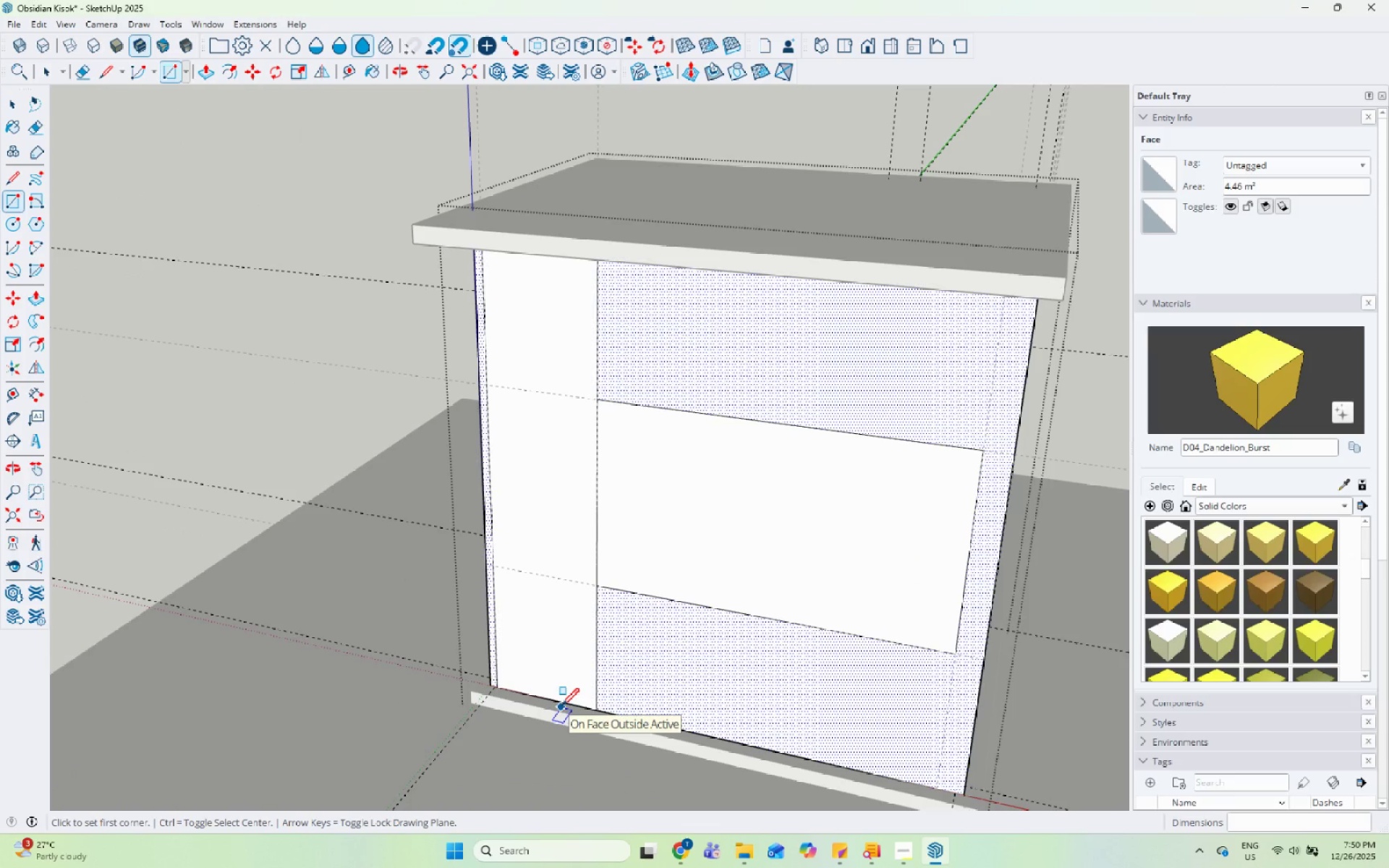 
key(Space)
 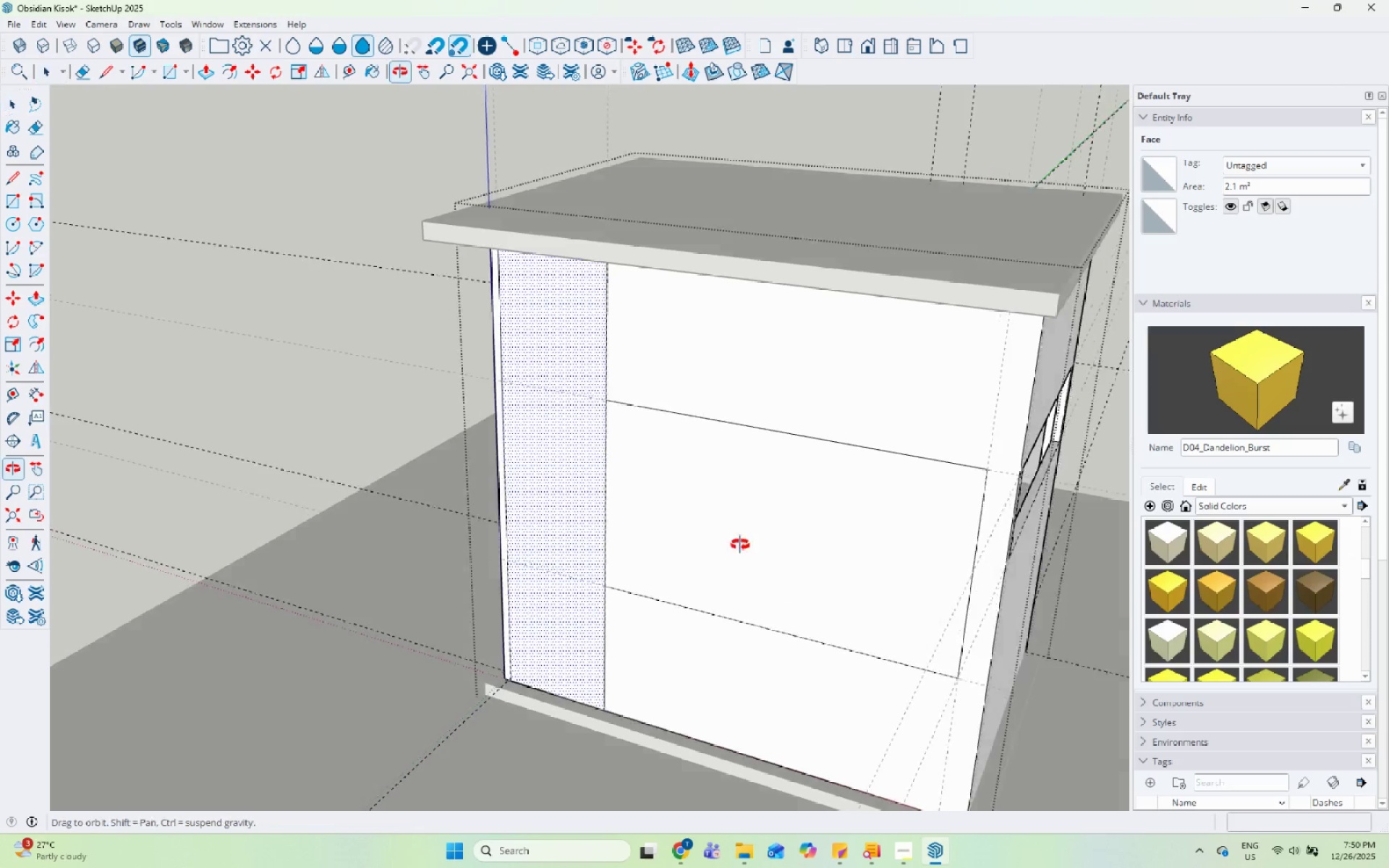 
left_click([699, 500])
 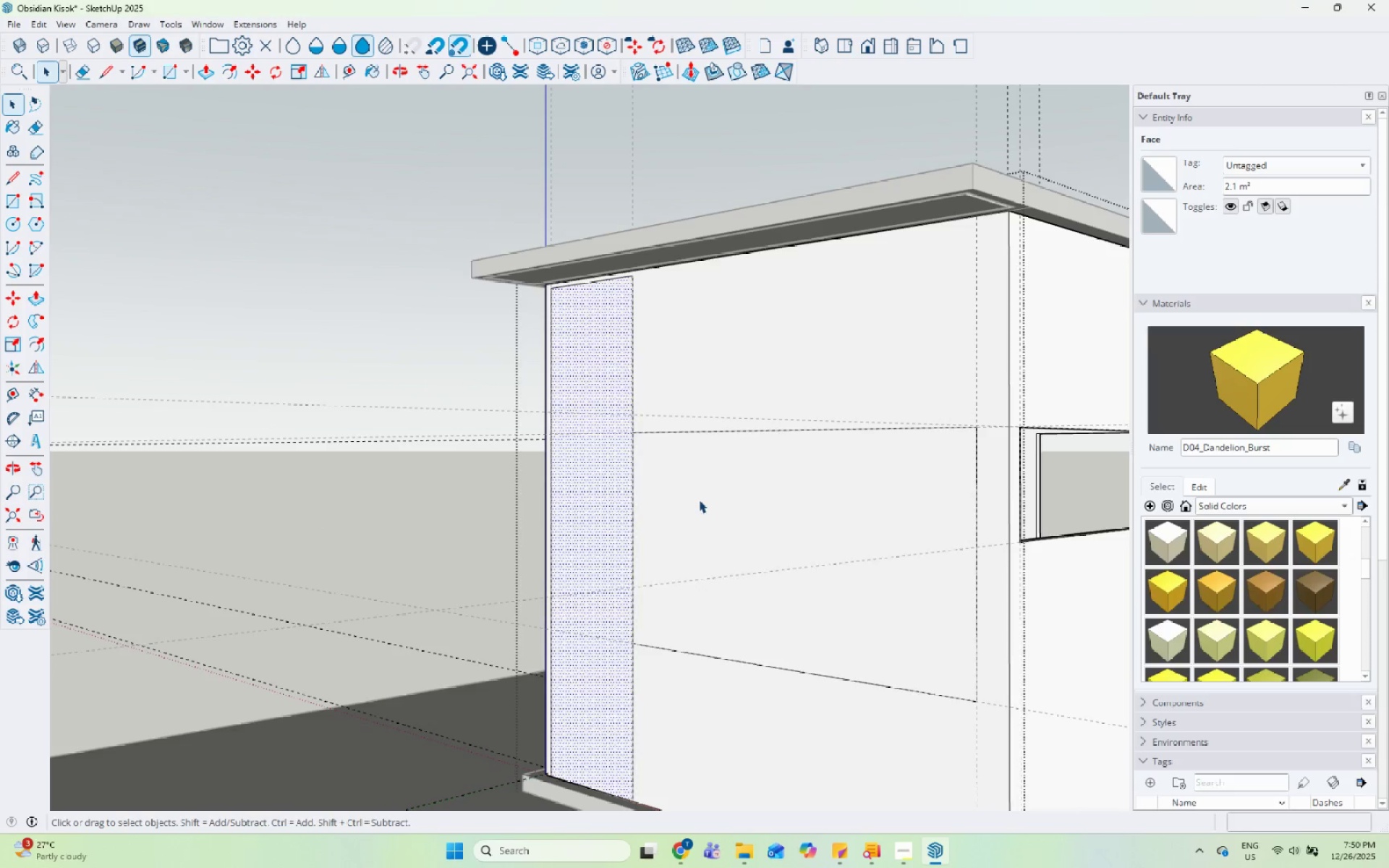 
right_click([699, 500])
 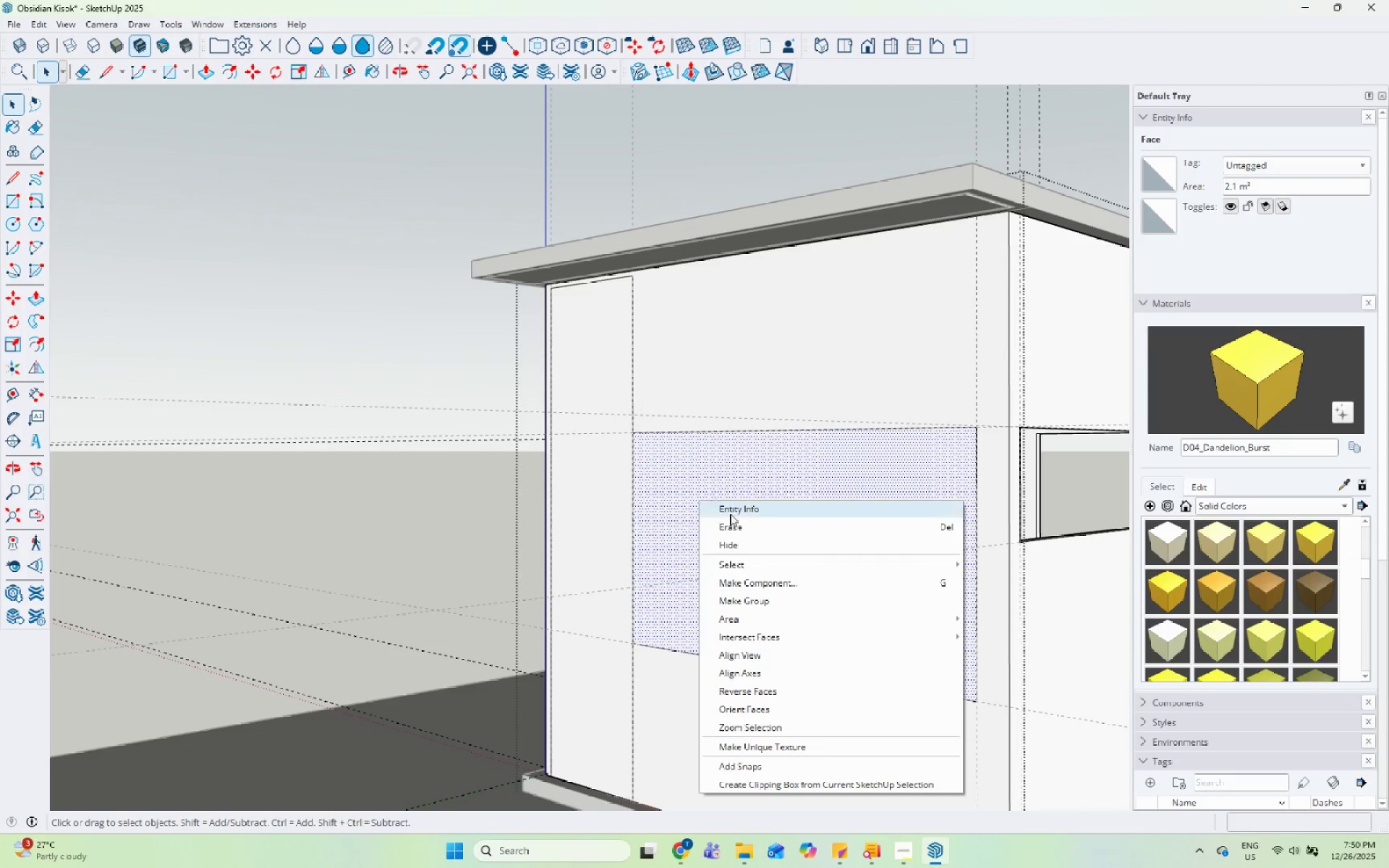 
left_click([736, 520])
 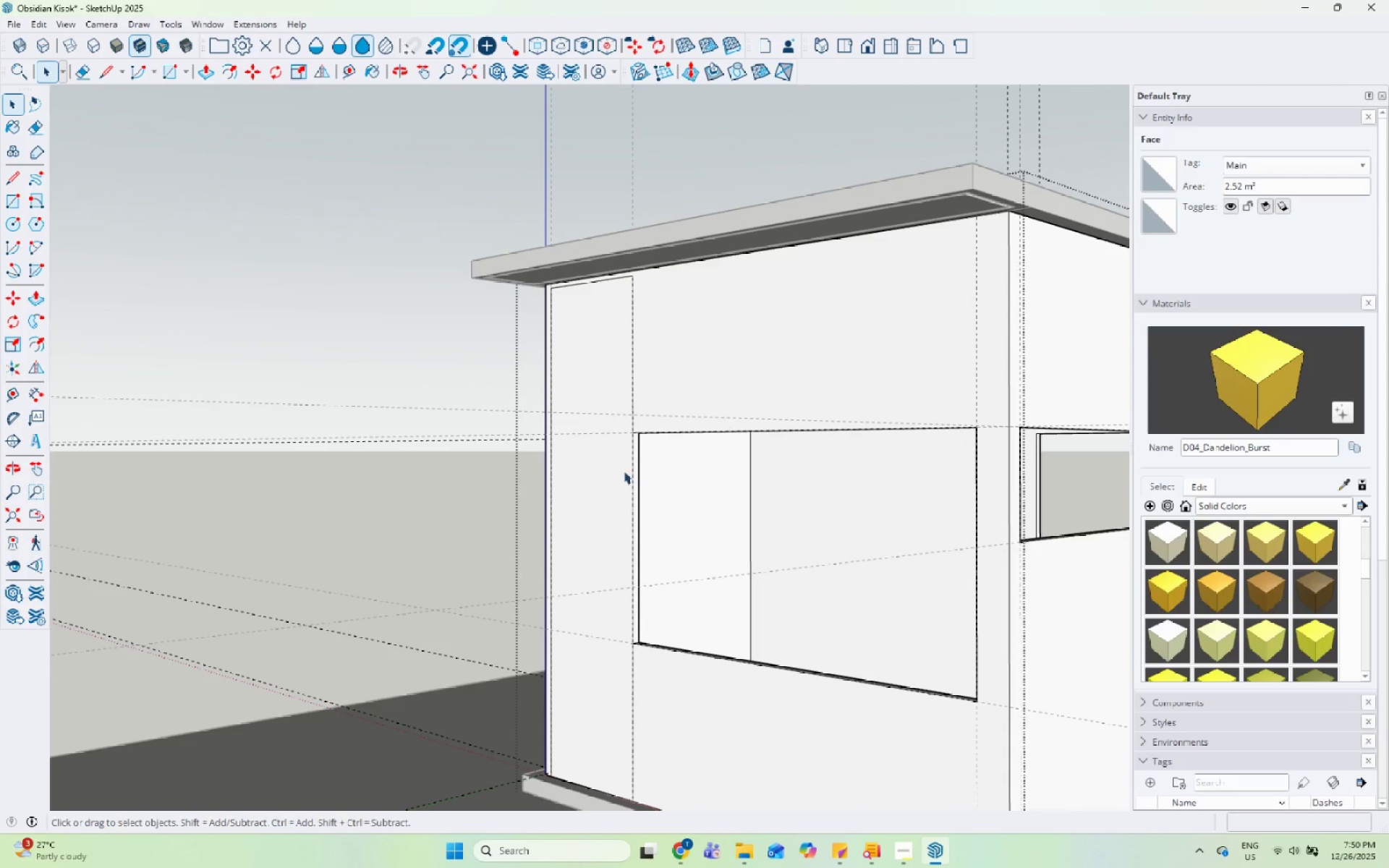 
left_click([618, 468])
 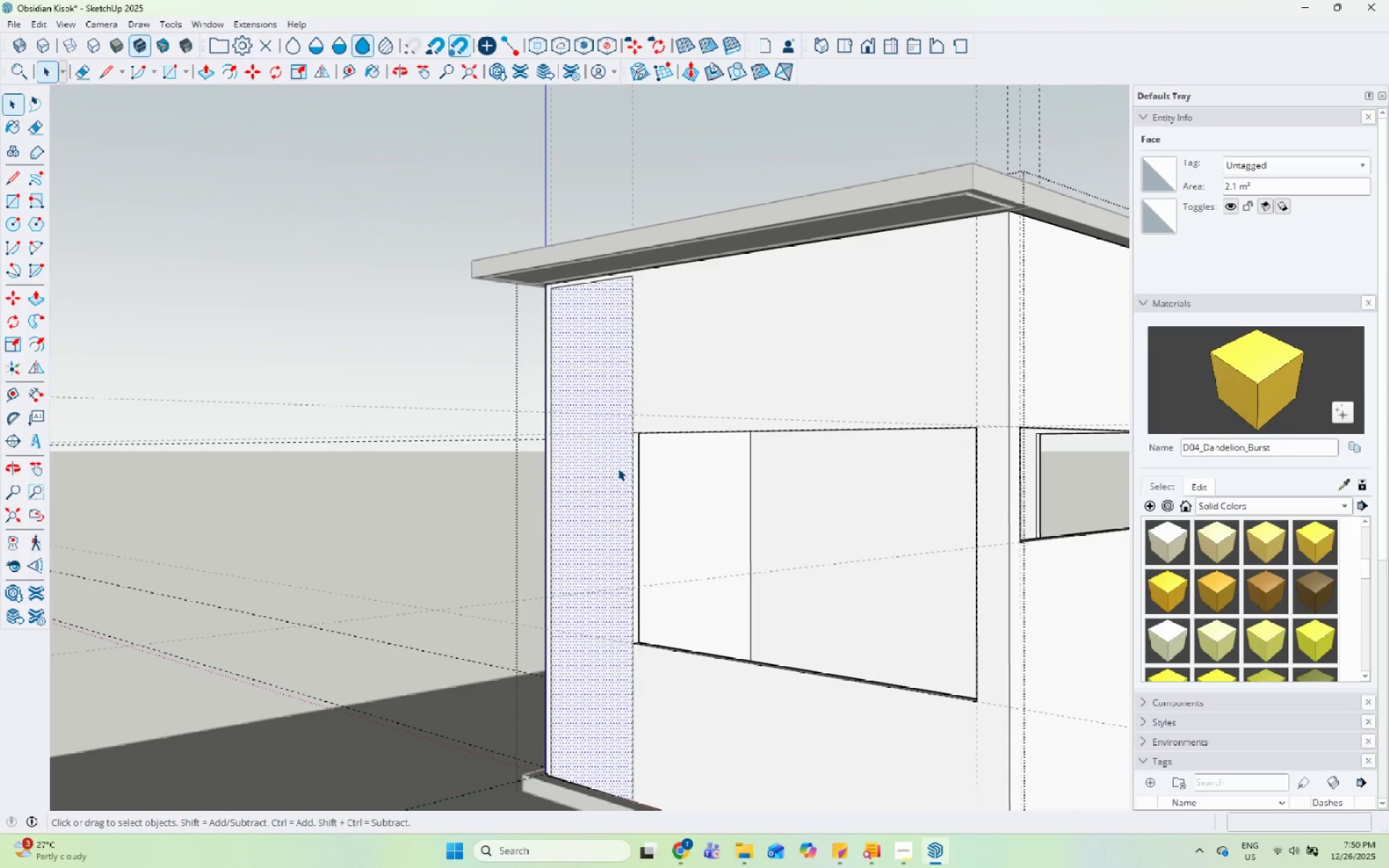 
key(P)
 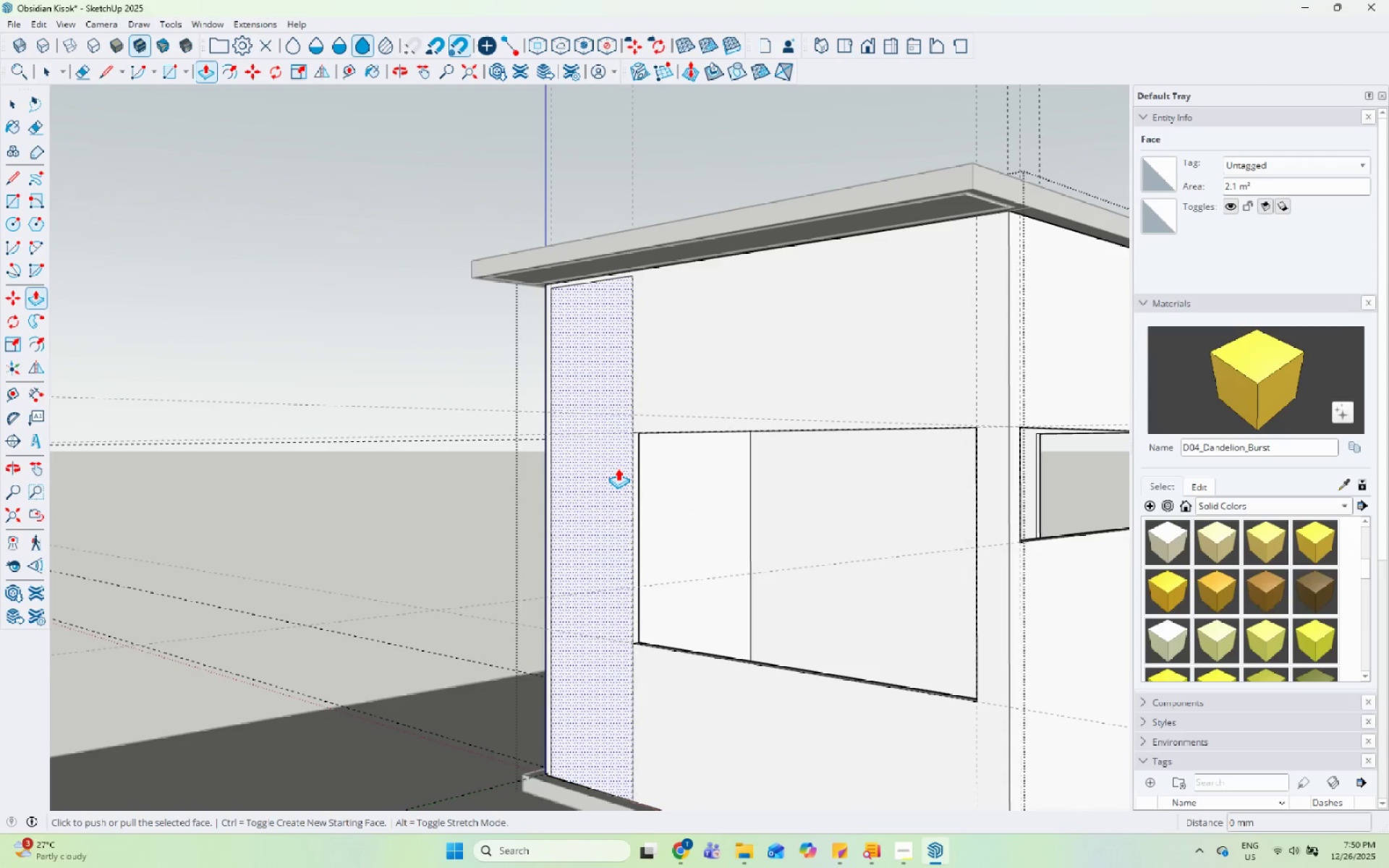 
left_click([618, 468])
 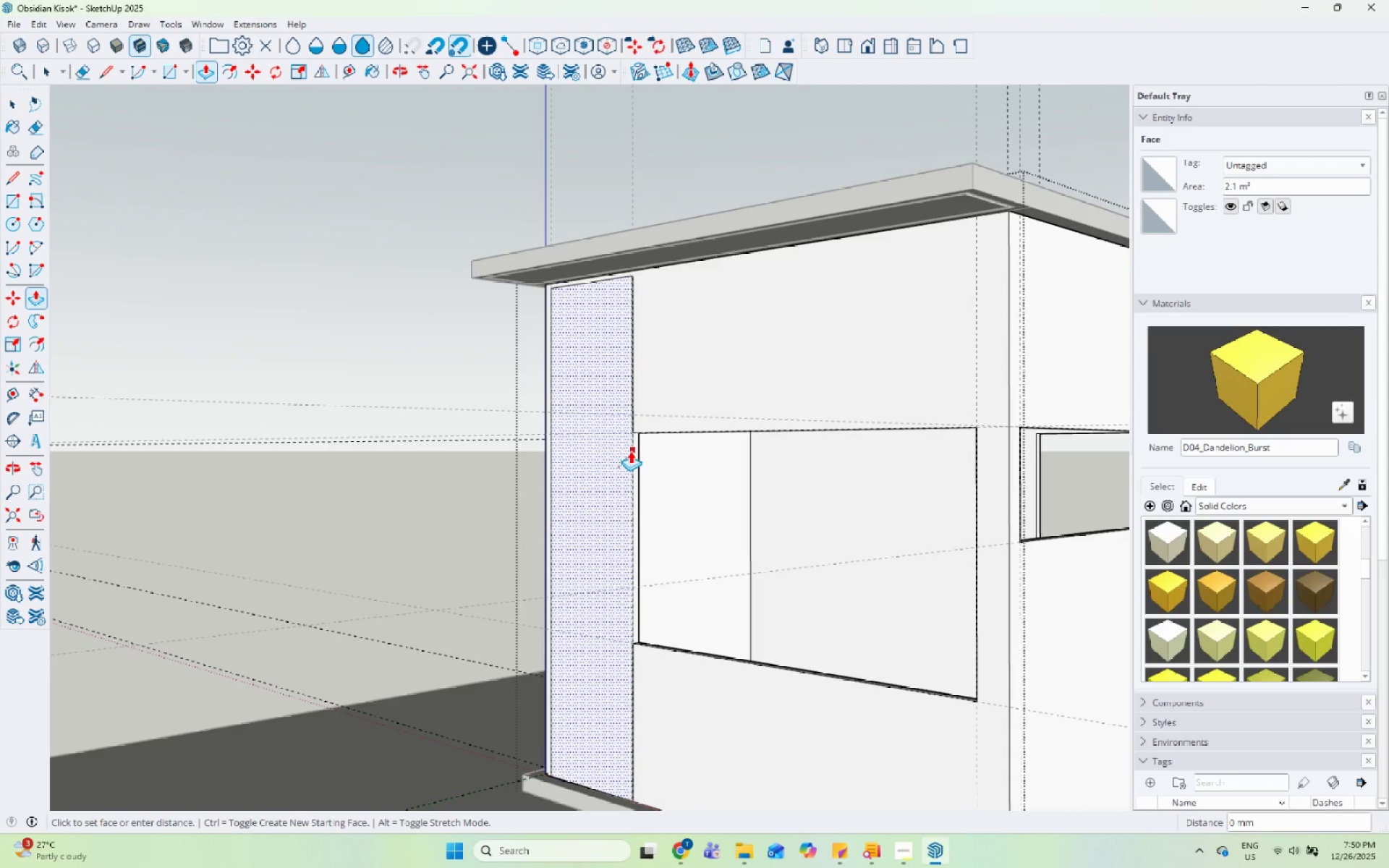 
left_click([624, 448])
 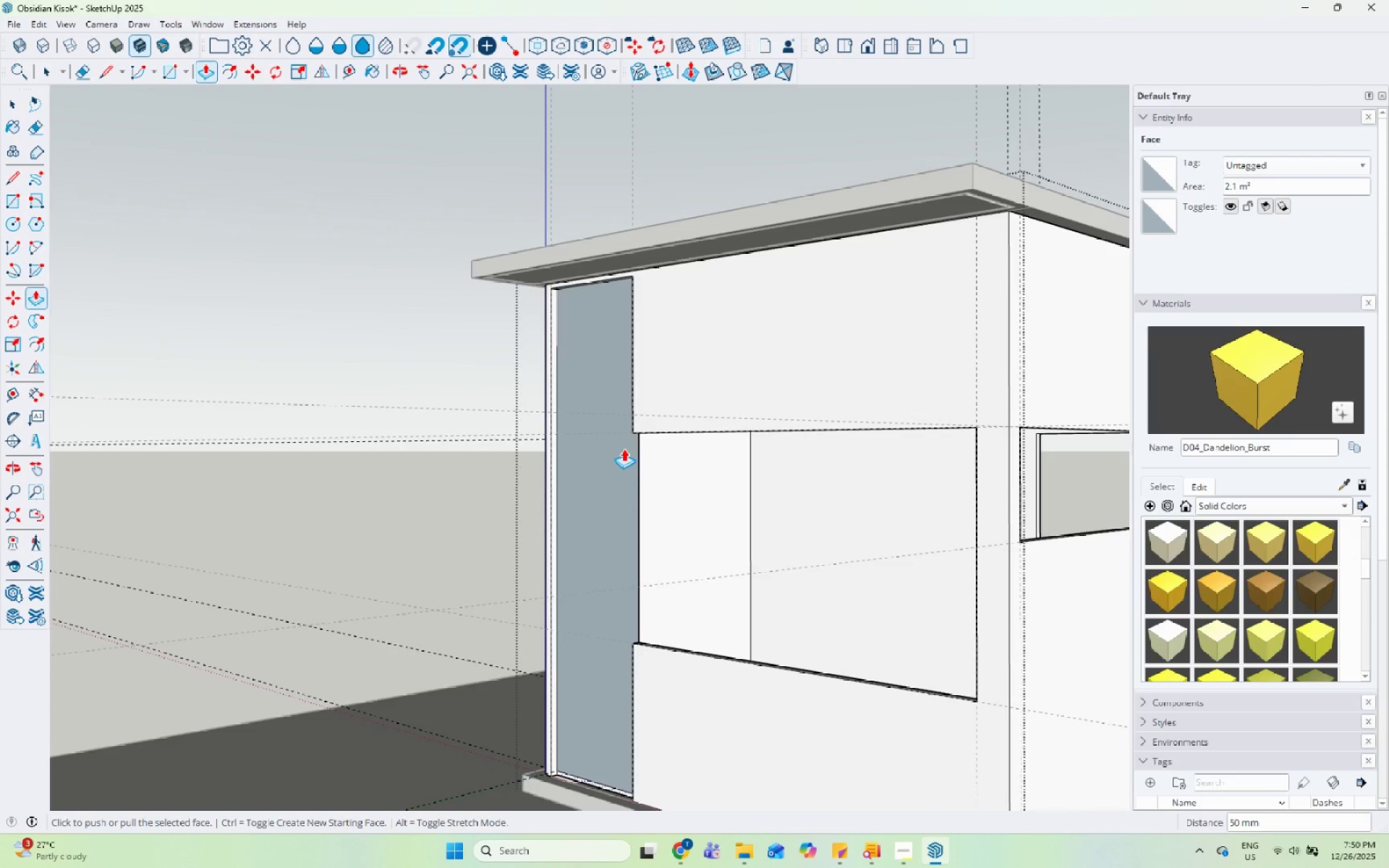 
scroll: coordinate [627, 469], scroll_direction: down, amount: 5.0
 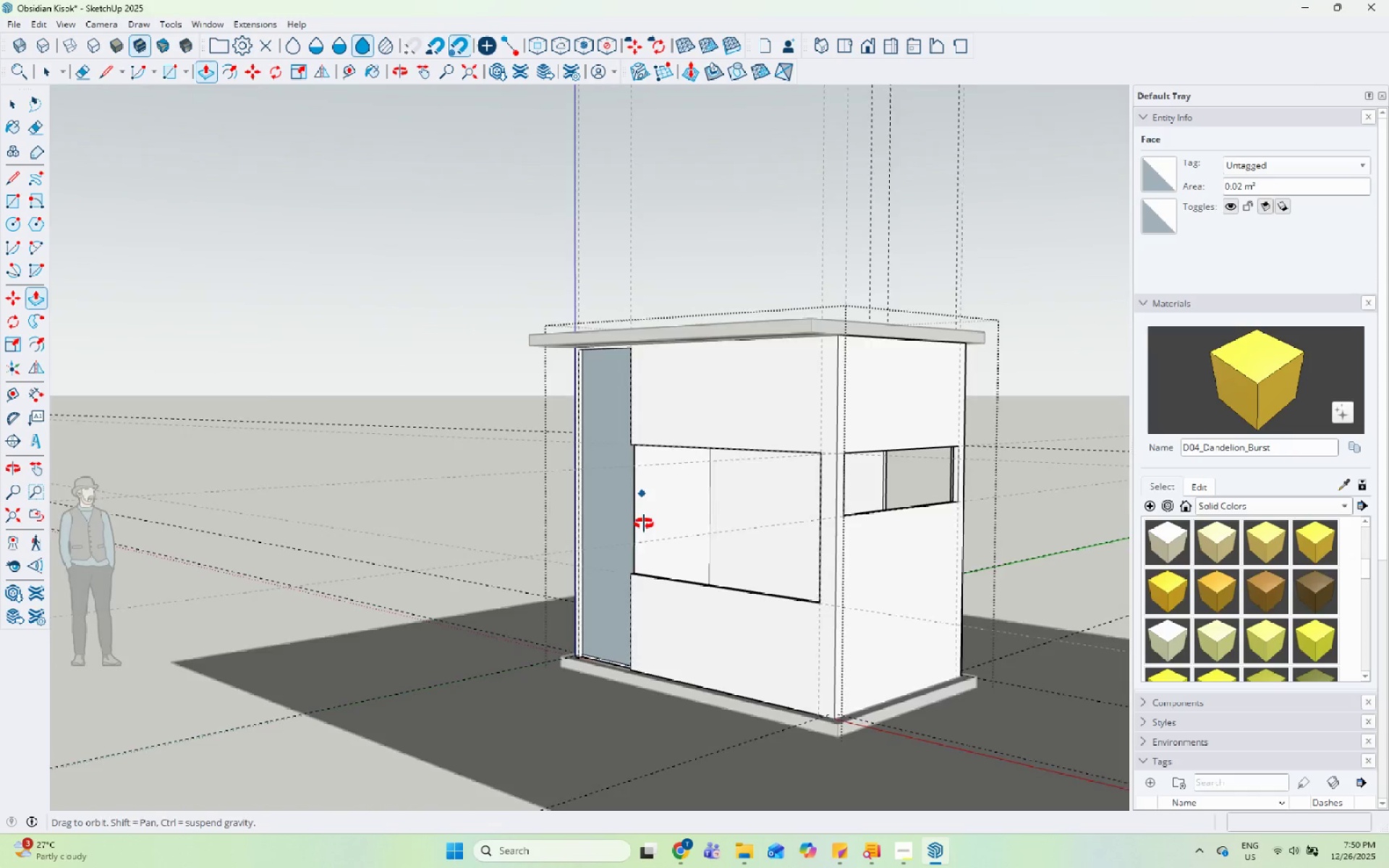 
key(Space)
 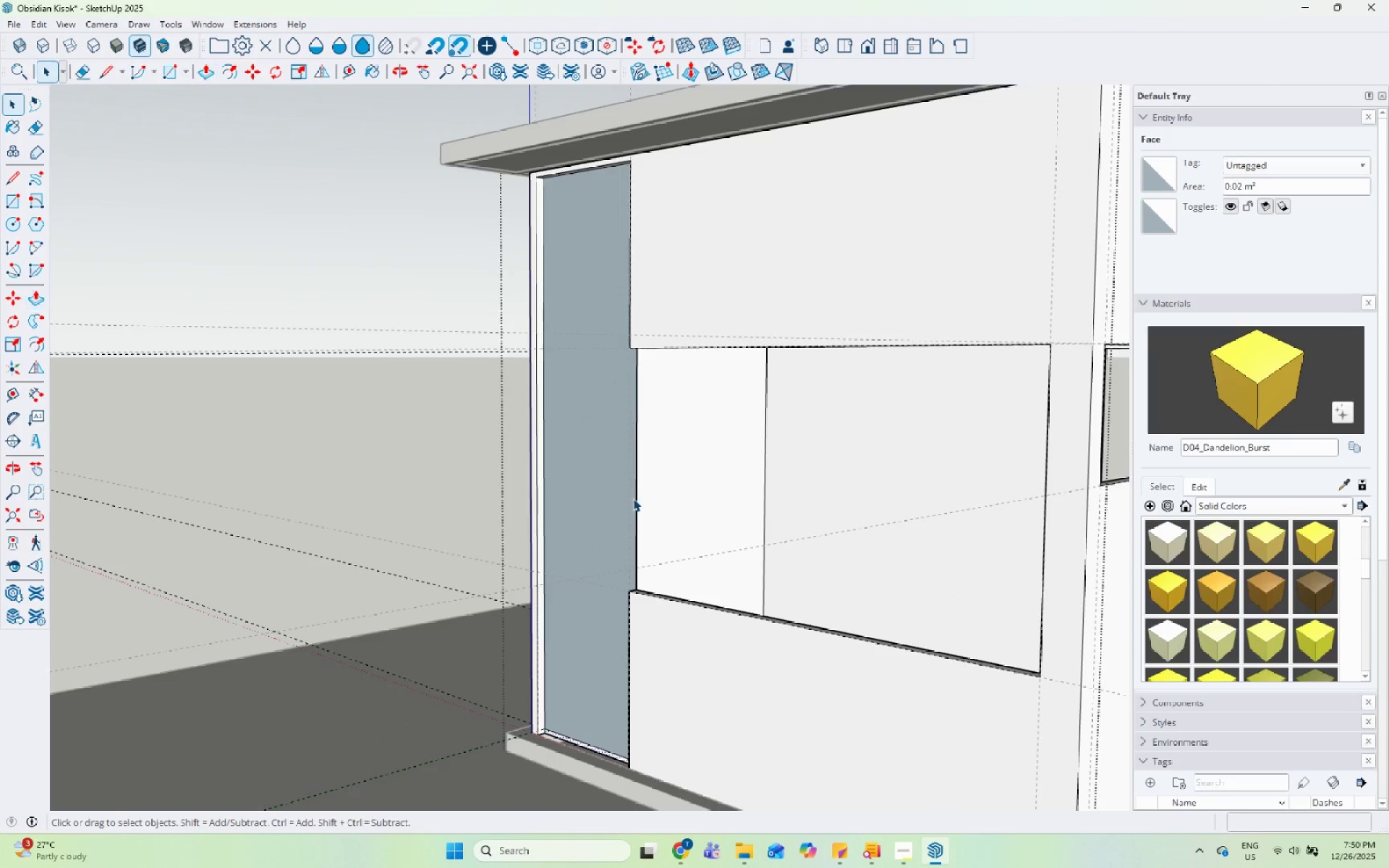 
left_click([632, 498])
 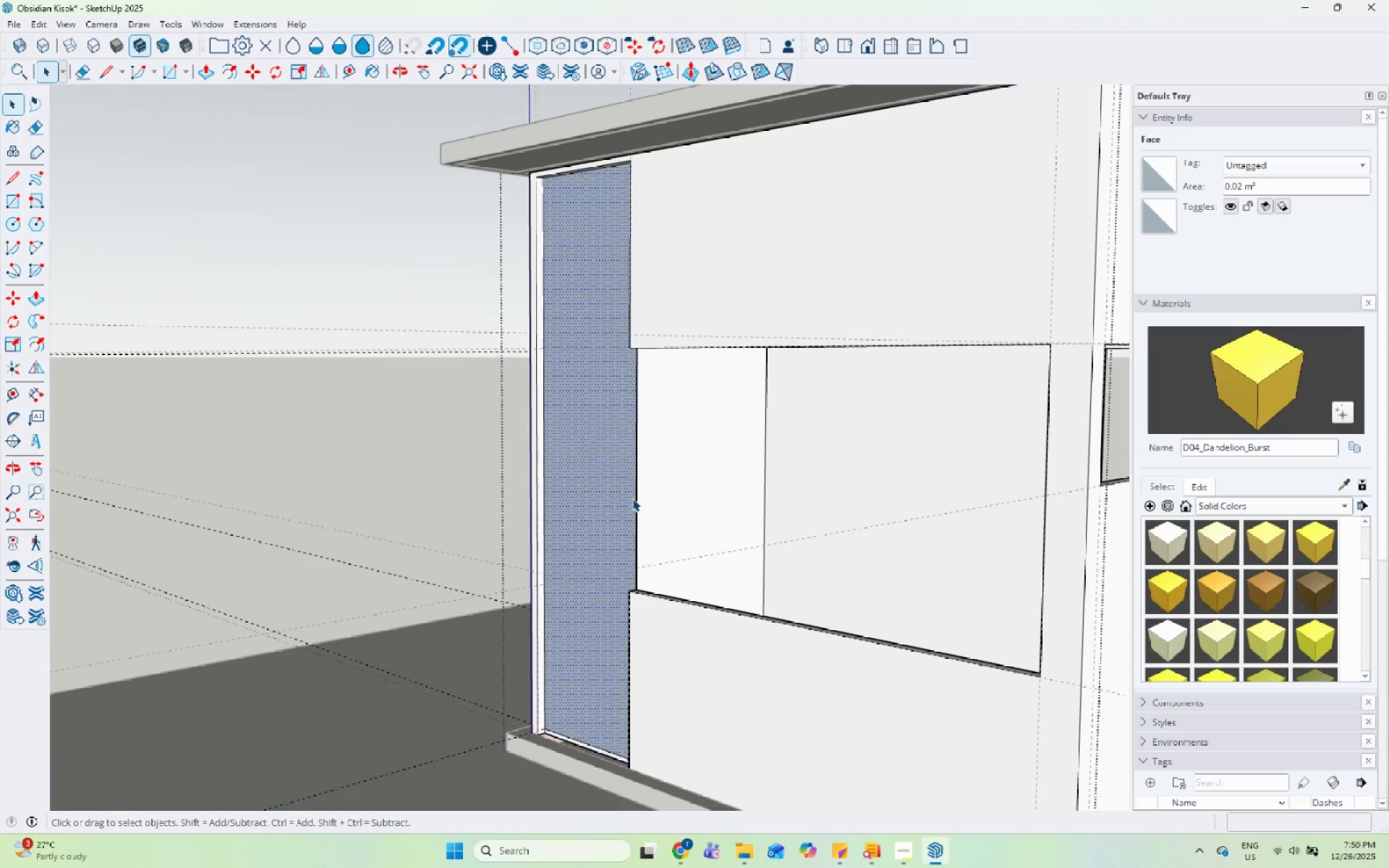 
scroll: coordinate [632, 551], scroll_direction: up, amount: 6.0
 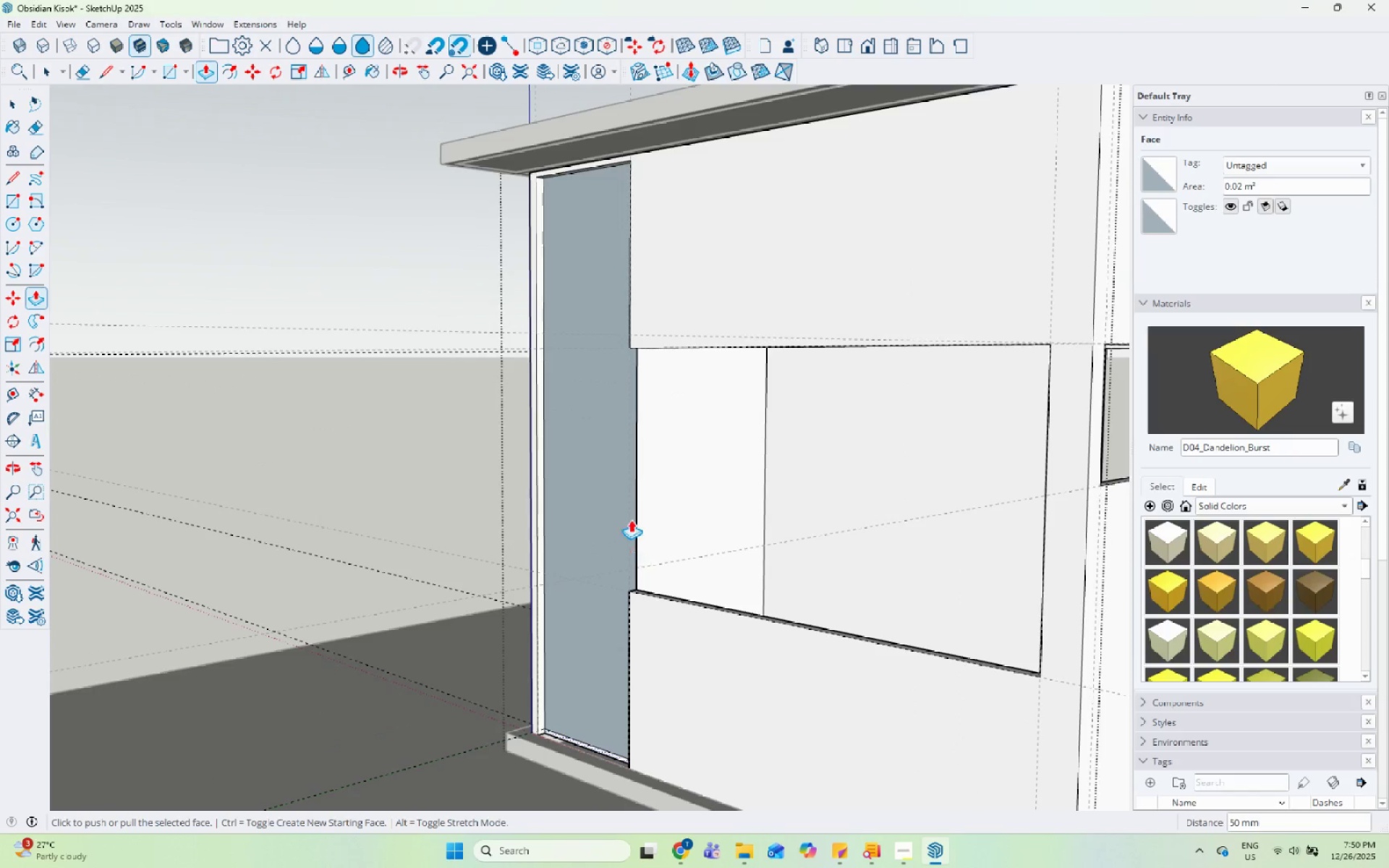 
right_click([632, 498])
 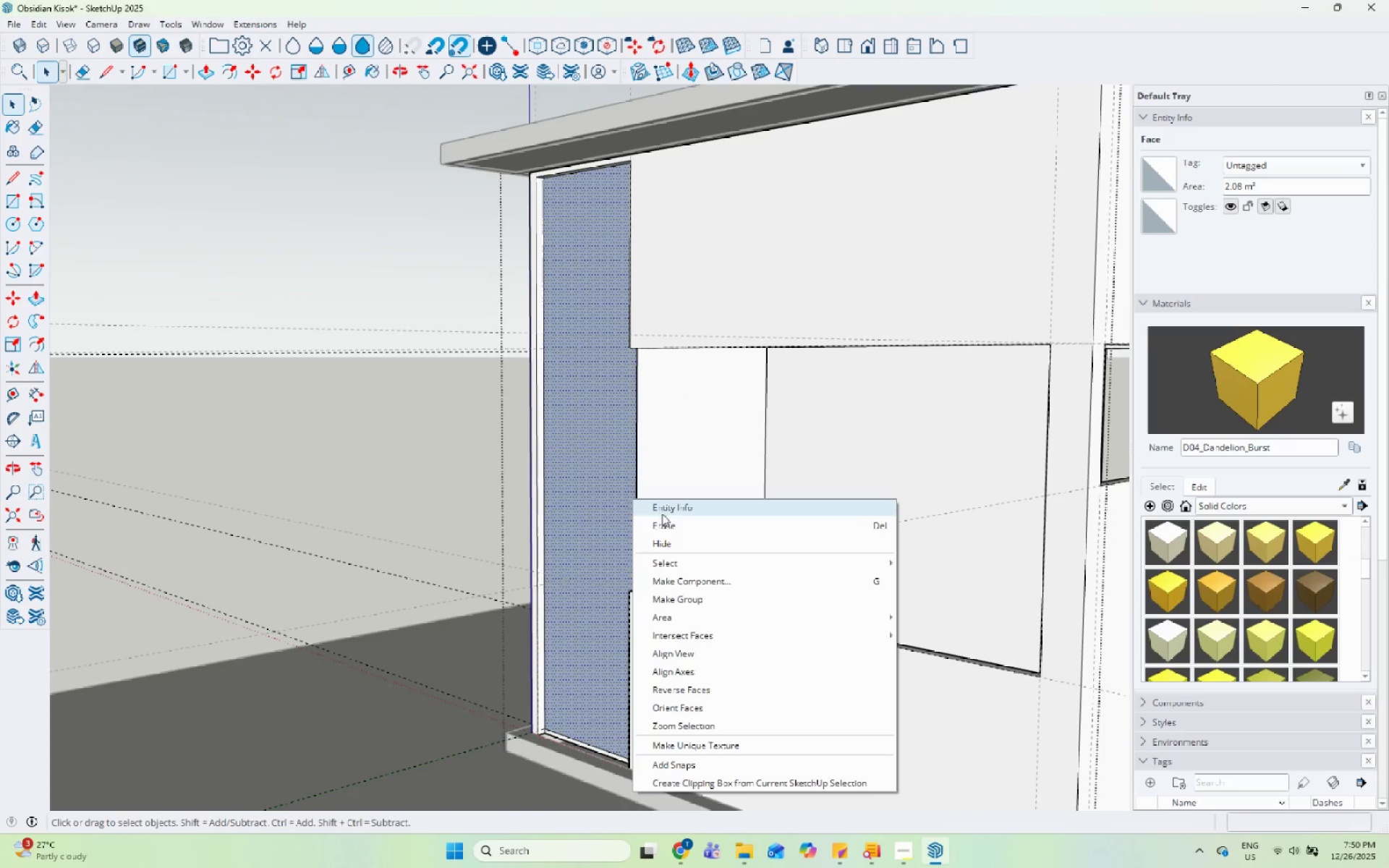 
left_click([667, 521])
 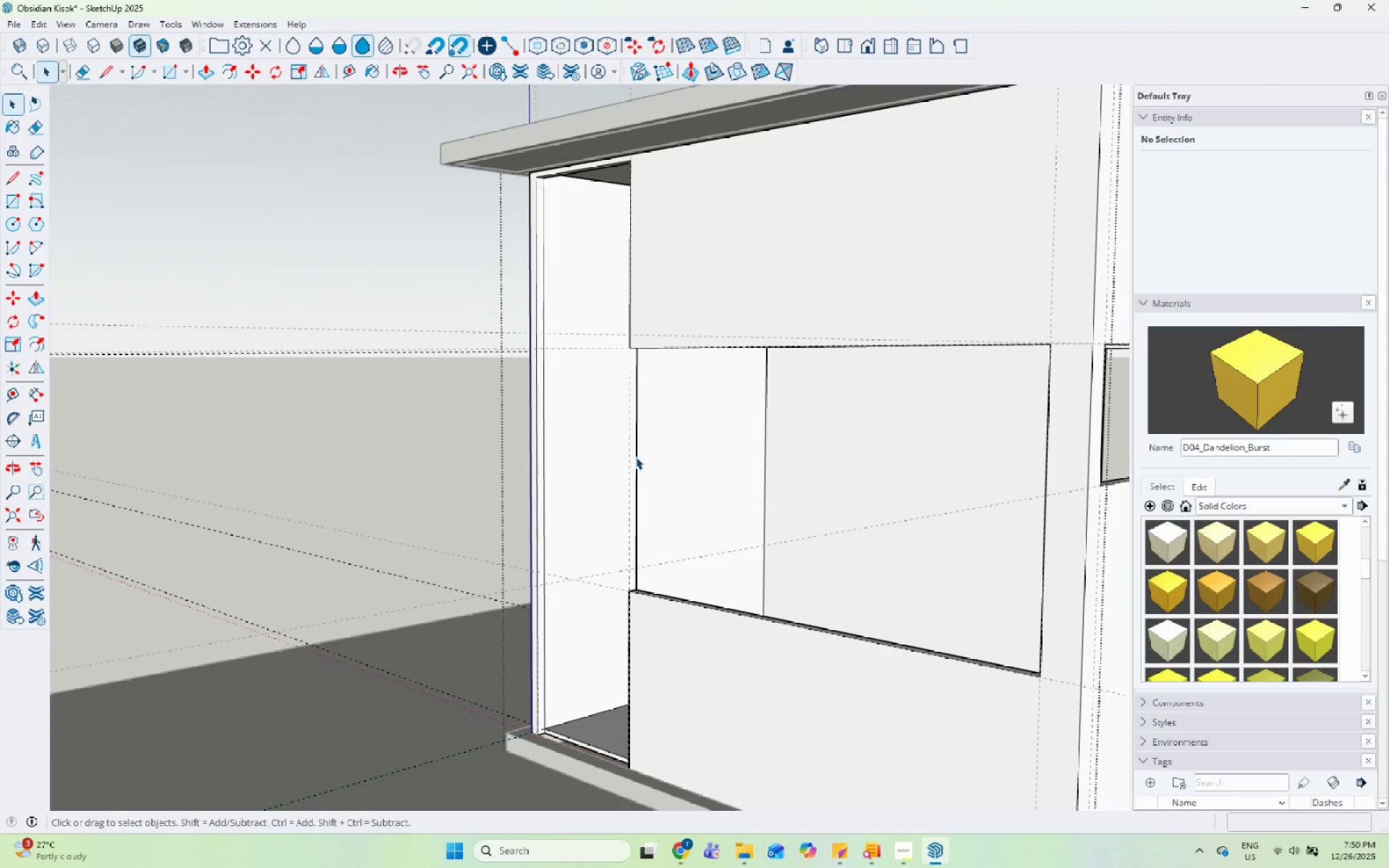 
left_click([637, 456])
 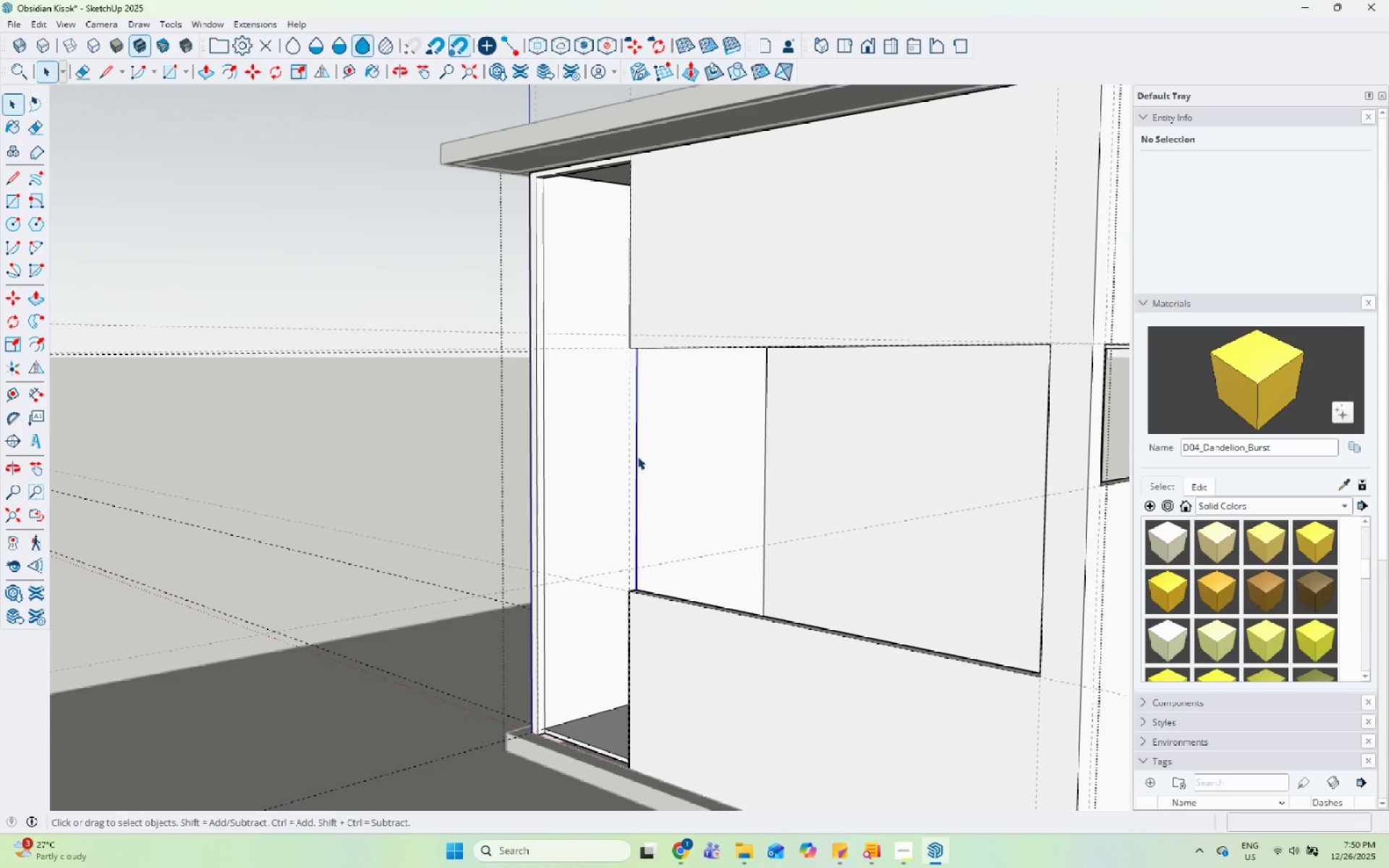 
right_click([637, 456])
 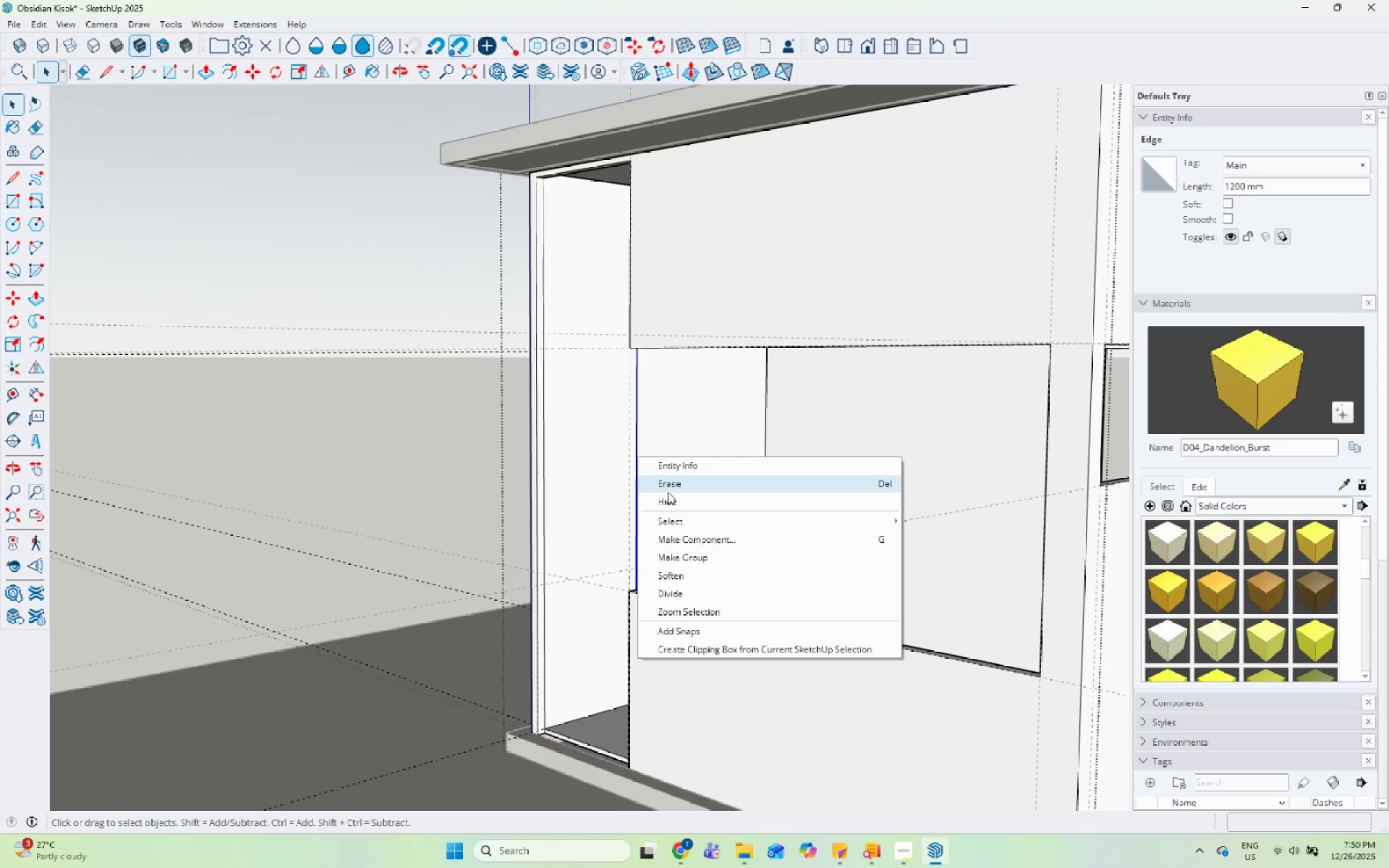 
left_click([668, 492])
 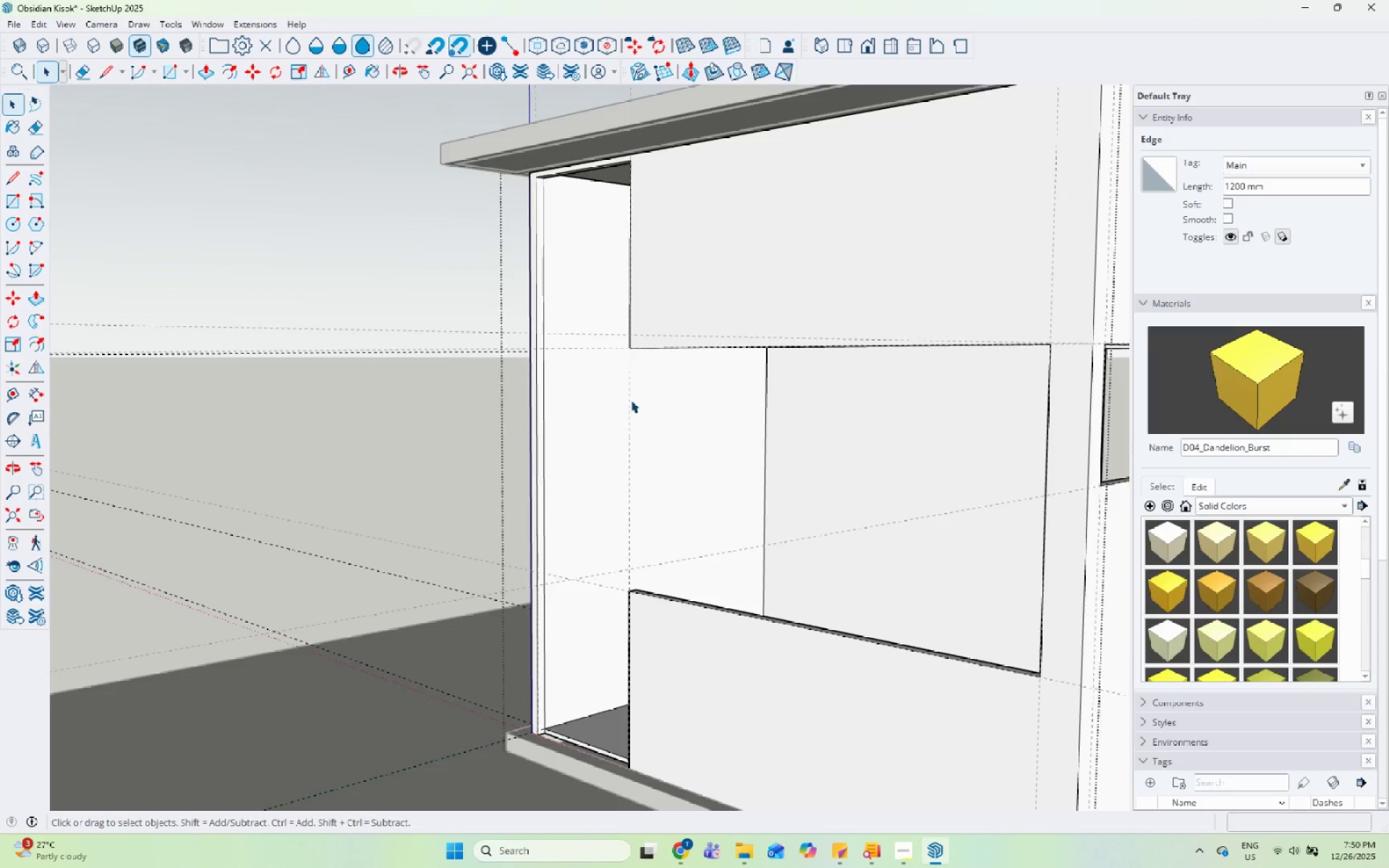 
scroll: coordinate [629, 397], scroll_direction: up, amount: 9.0
 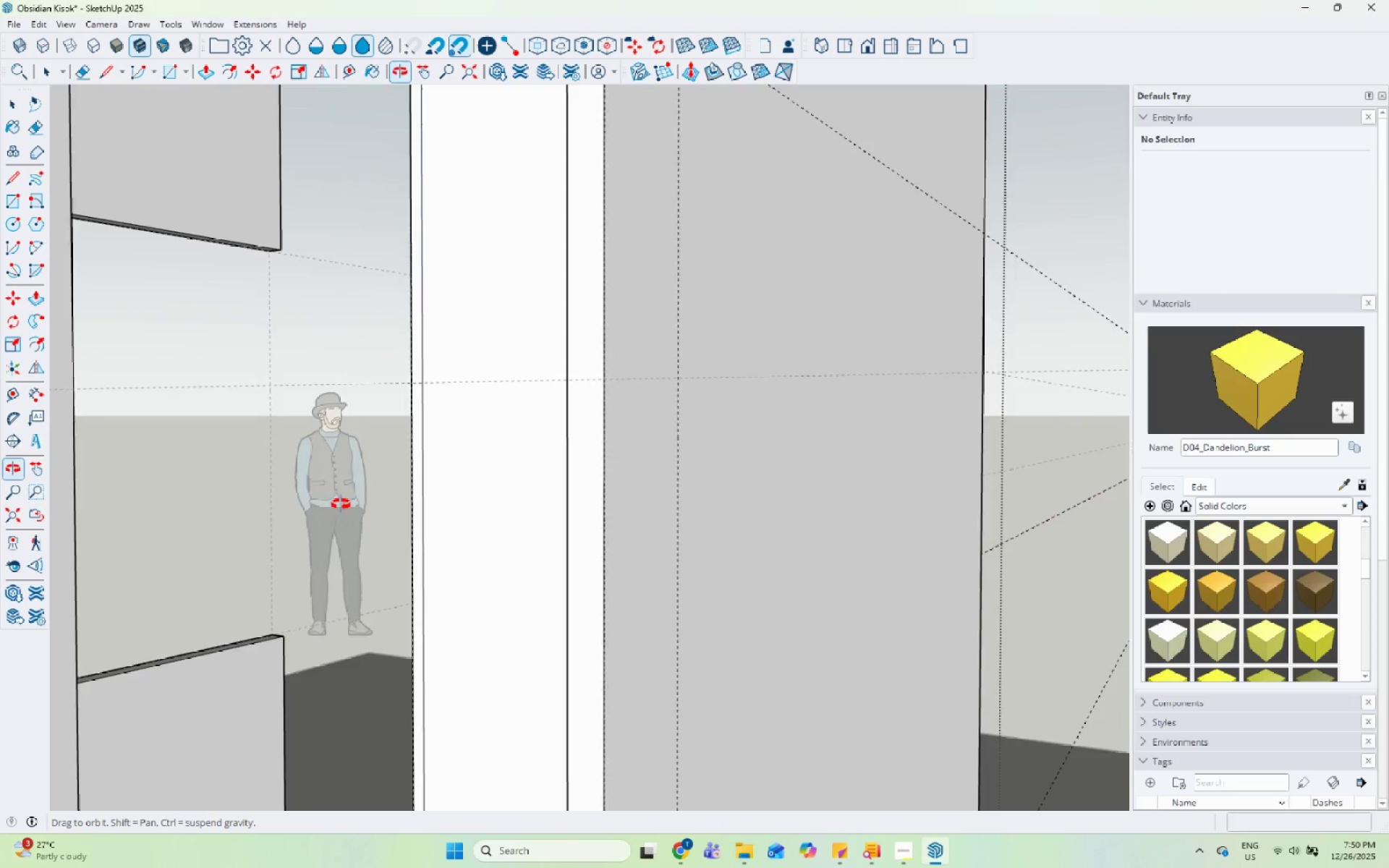 
key(Escape)
 